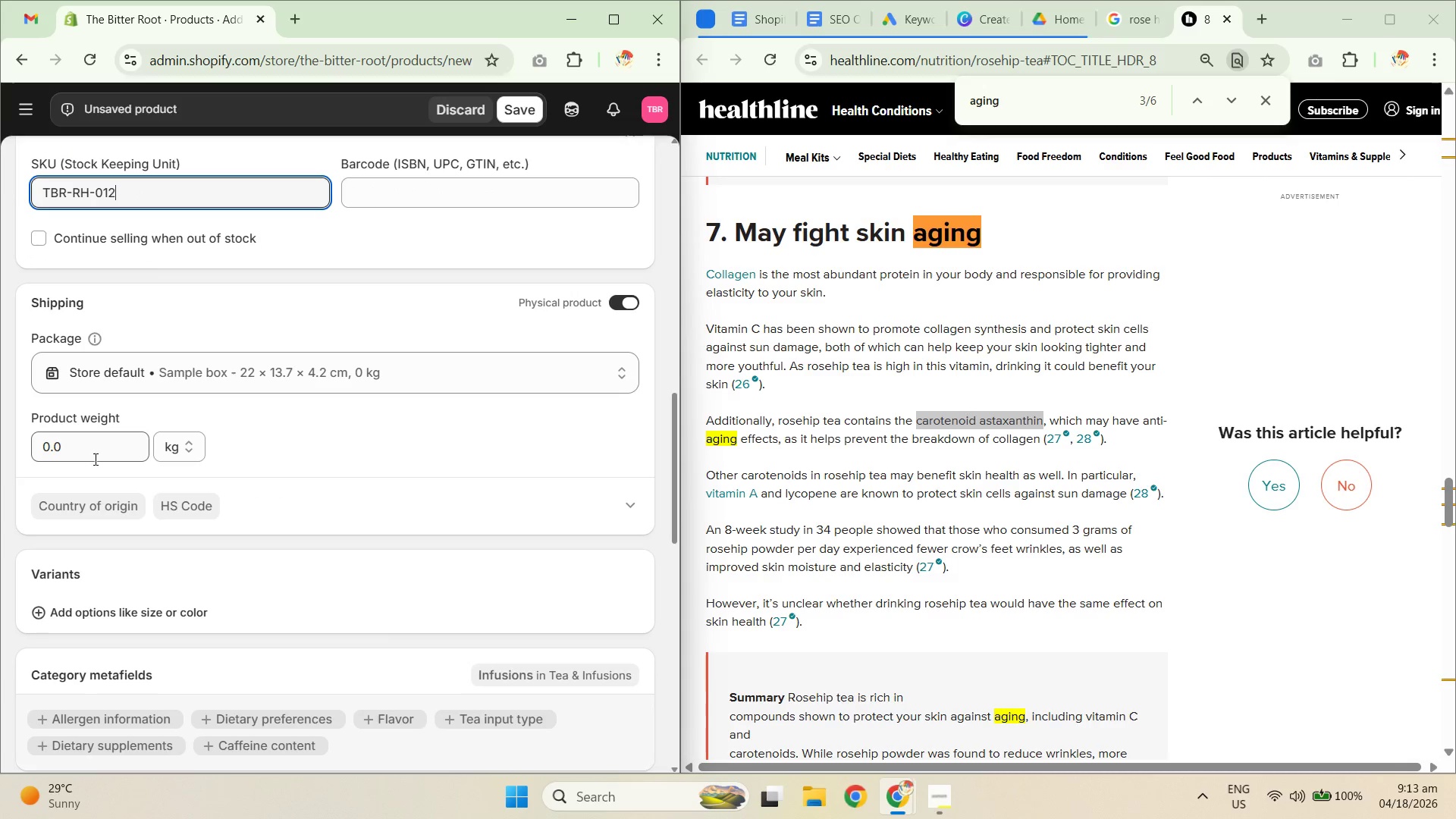 
left_click_drag(start_coordinate=[93, 450], to_coordinate=[38, 447])
 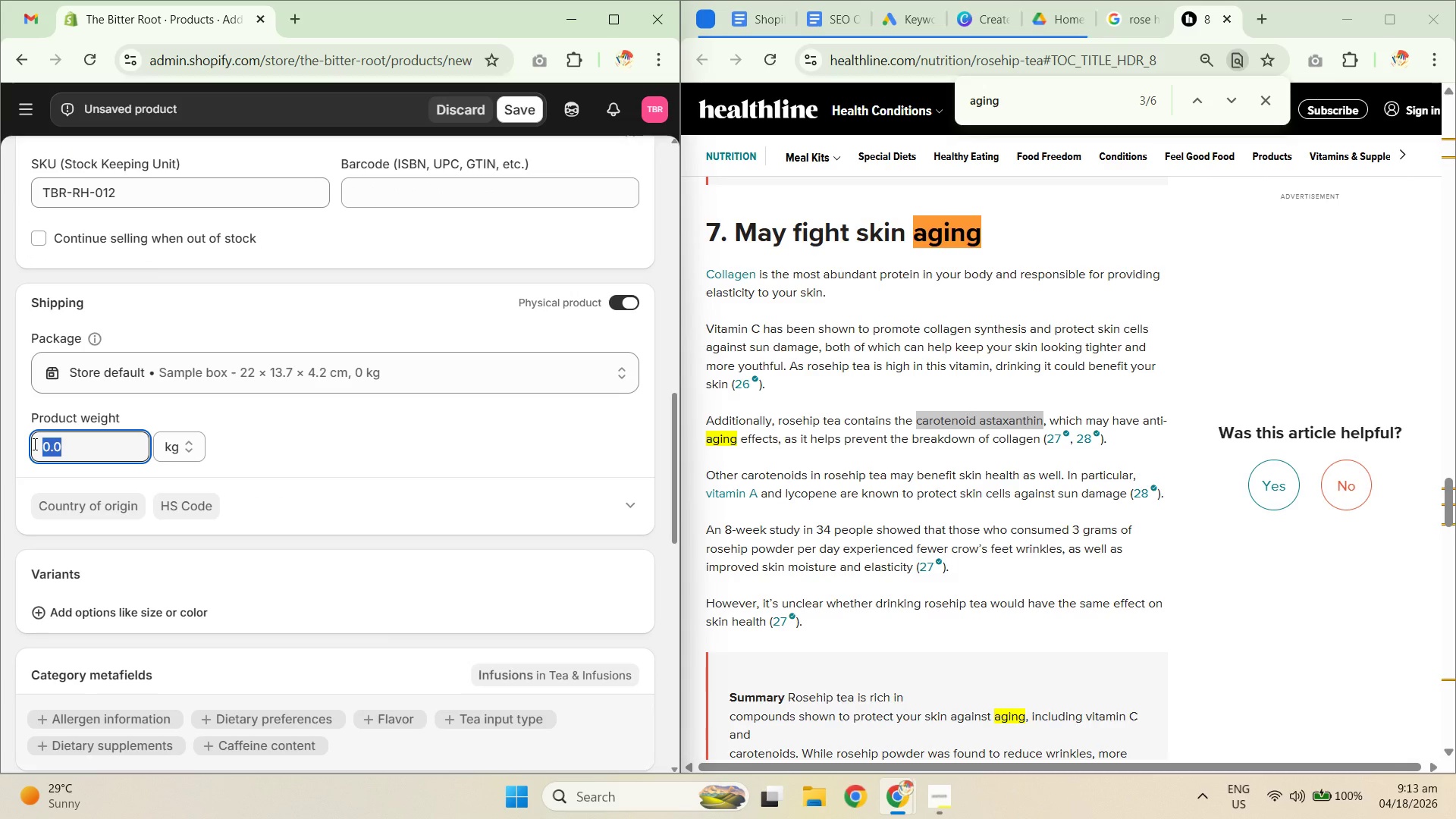 
key(Numpad2)
 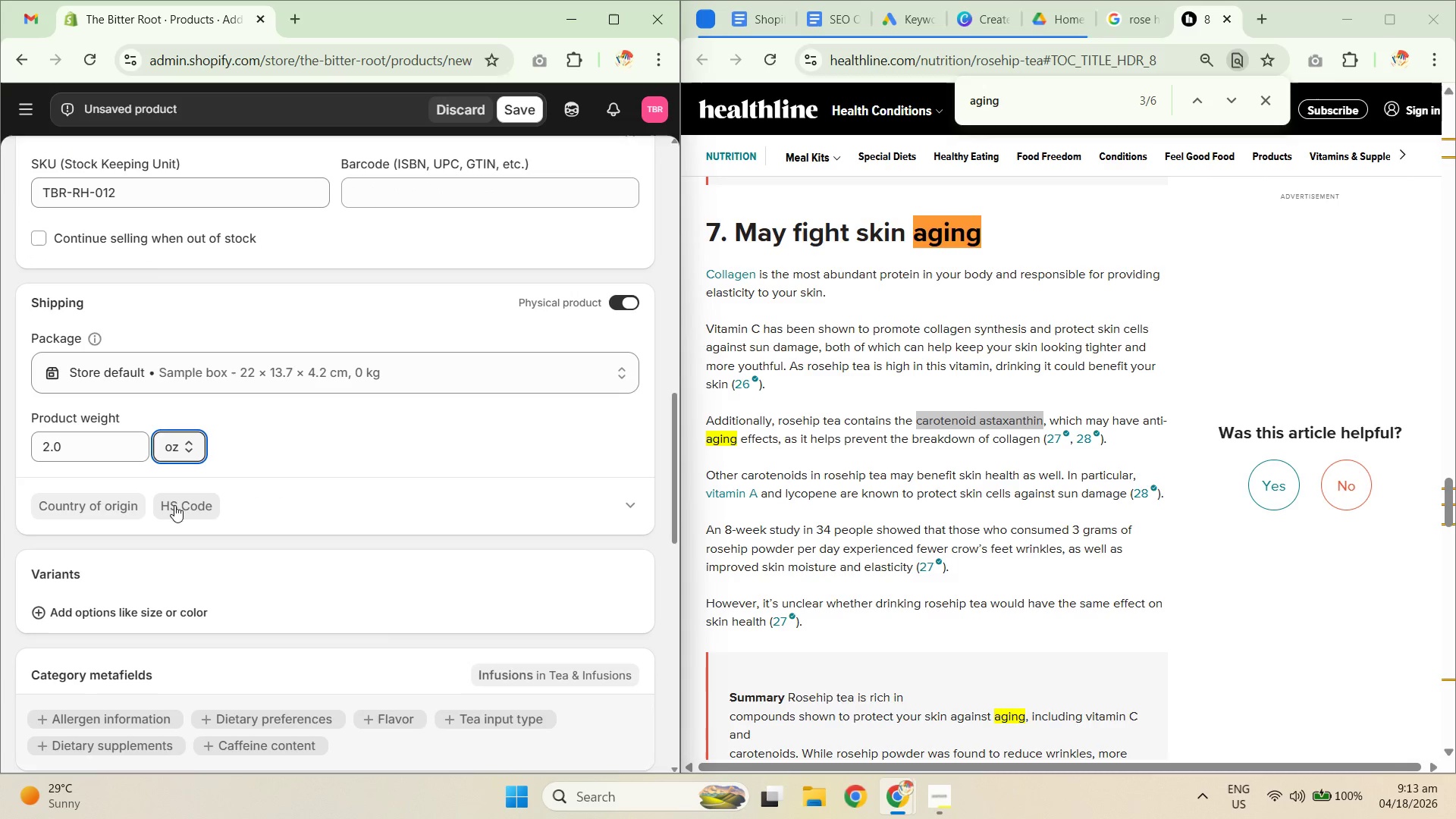 
scroll: coordinate [400, 374], scroll_direction: up, amount: 15.0
 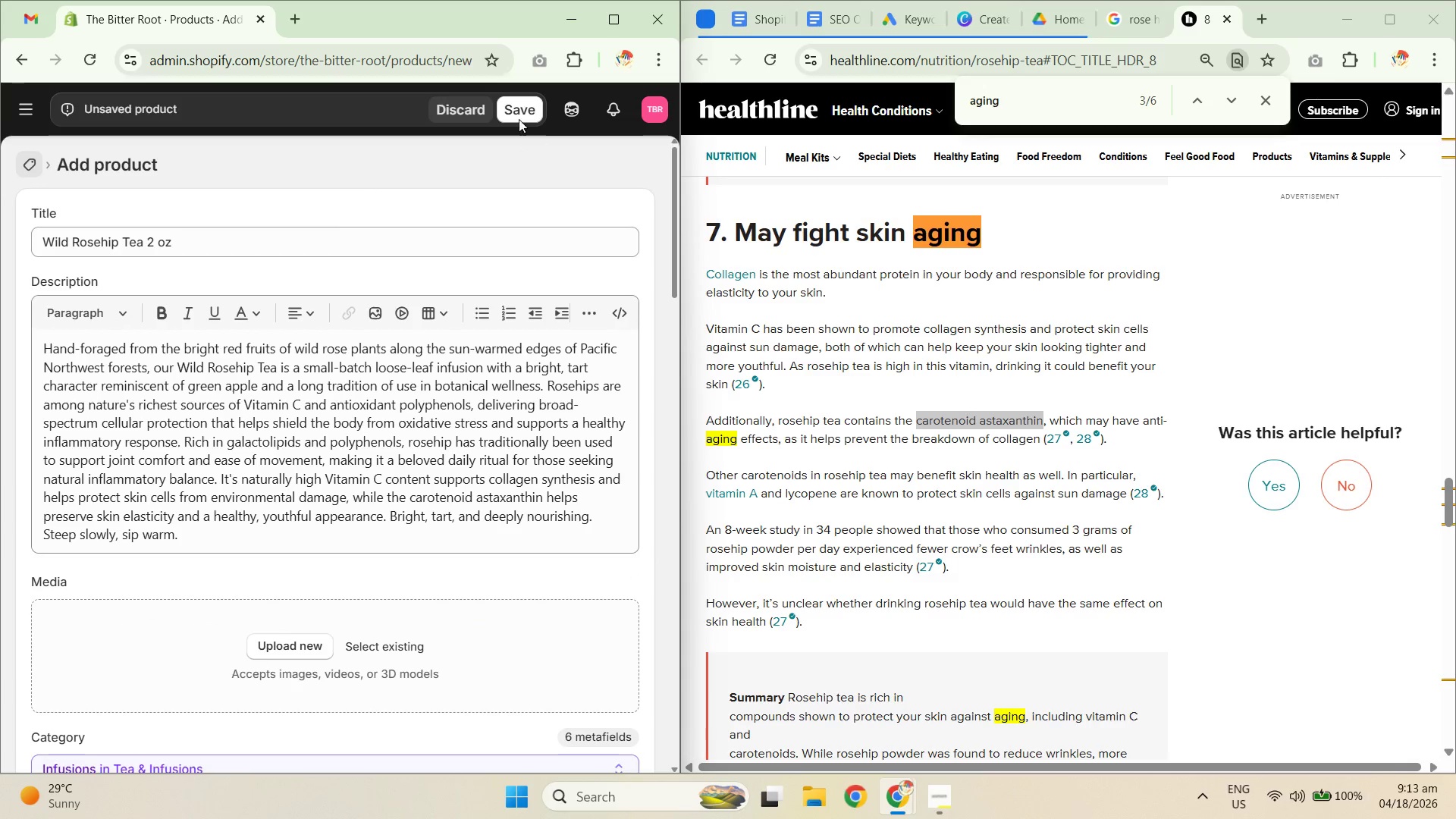 
left_click([525, 104])
 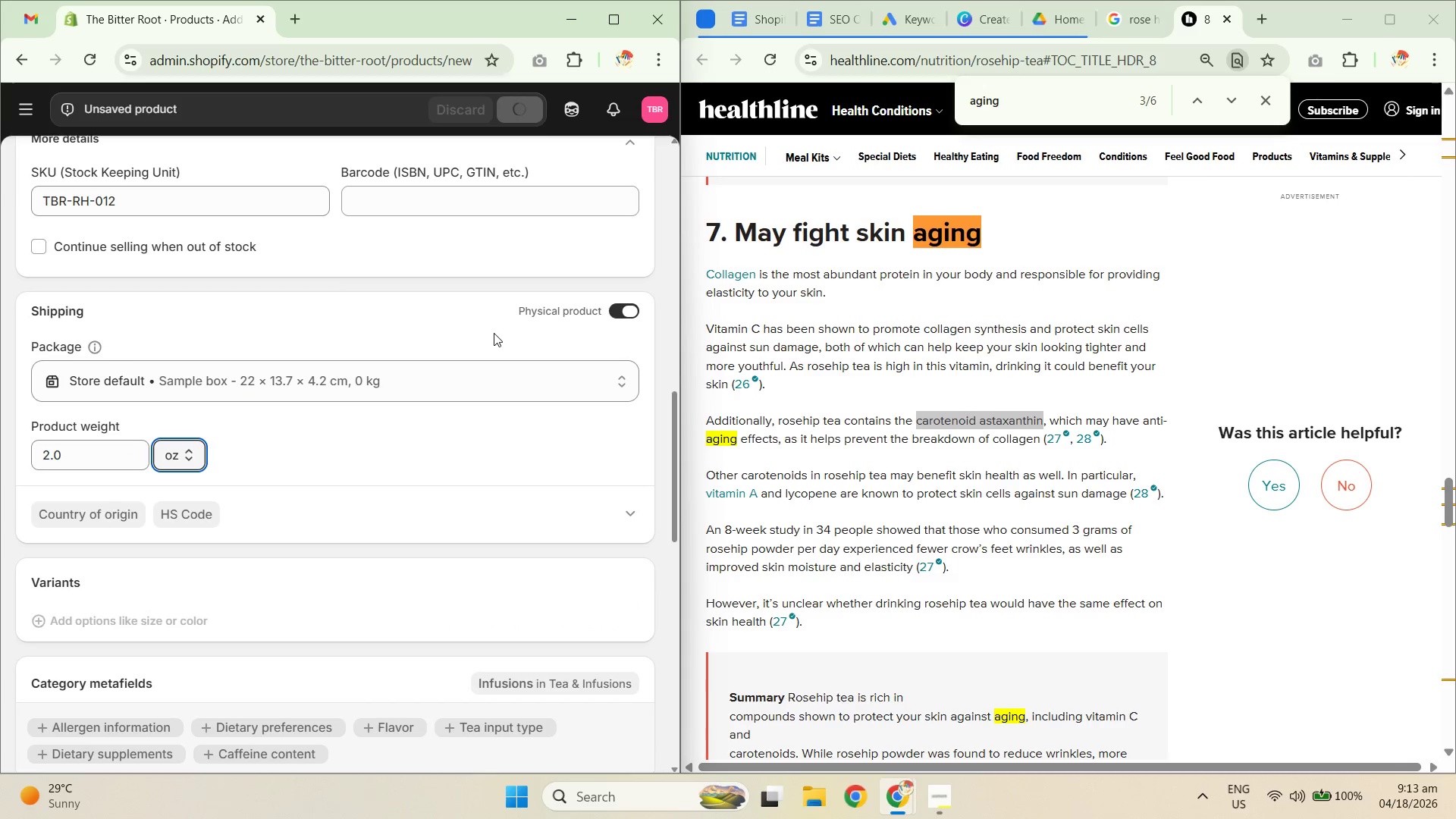 
scroll: coordinate [504, 372], scroll_direction: up, amount: 19.0
 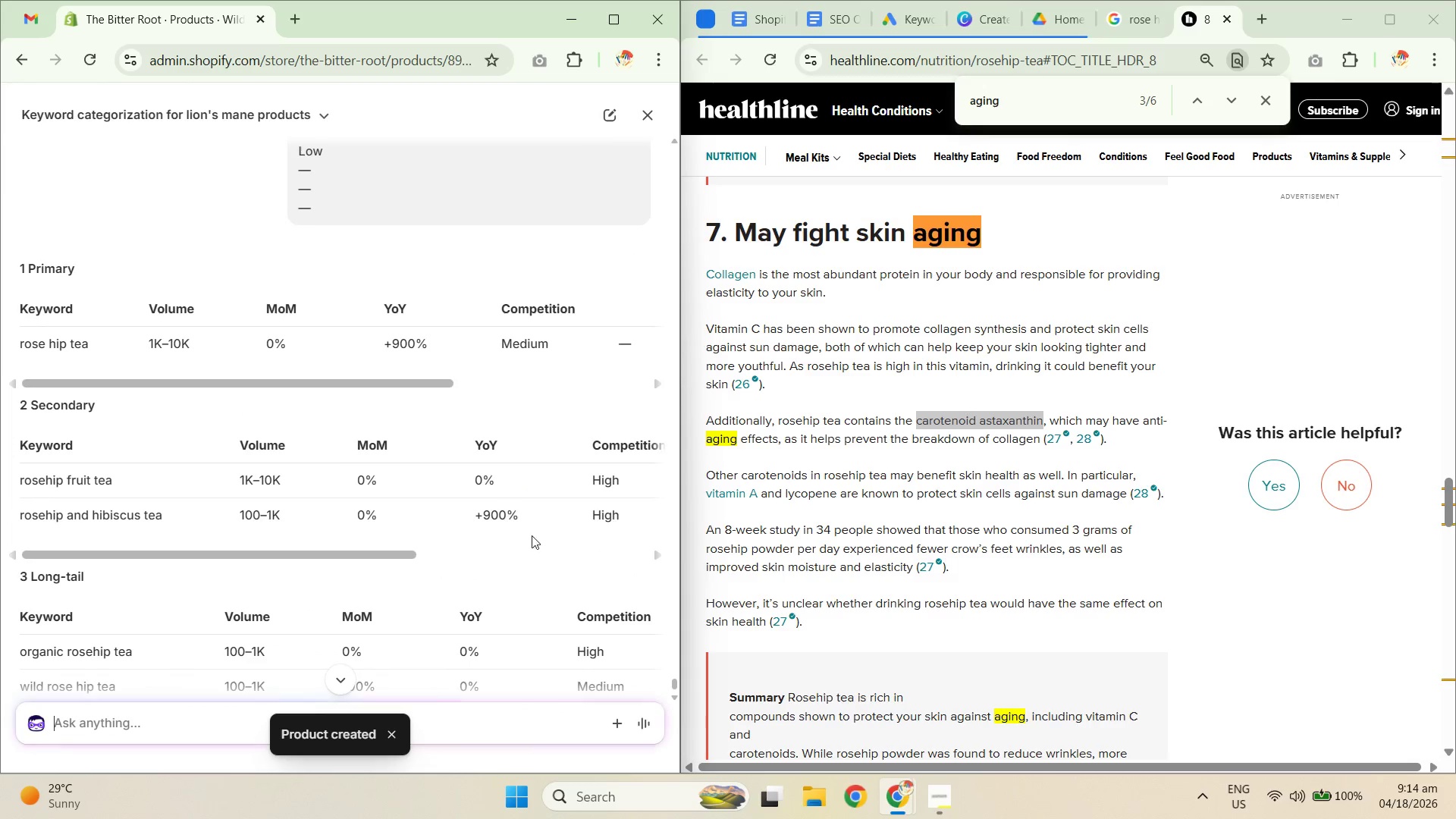 
left_click_drag(start_coordinate=[461, 726], to_coordinate=[460, 735])
 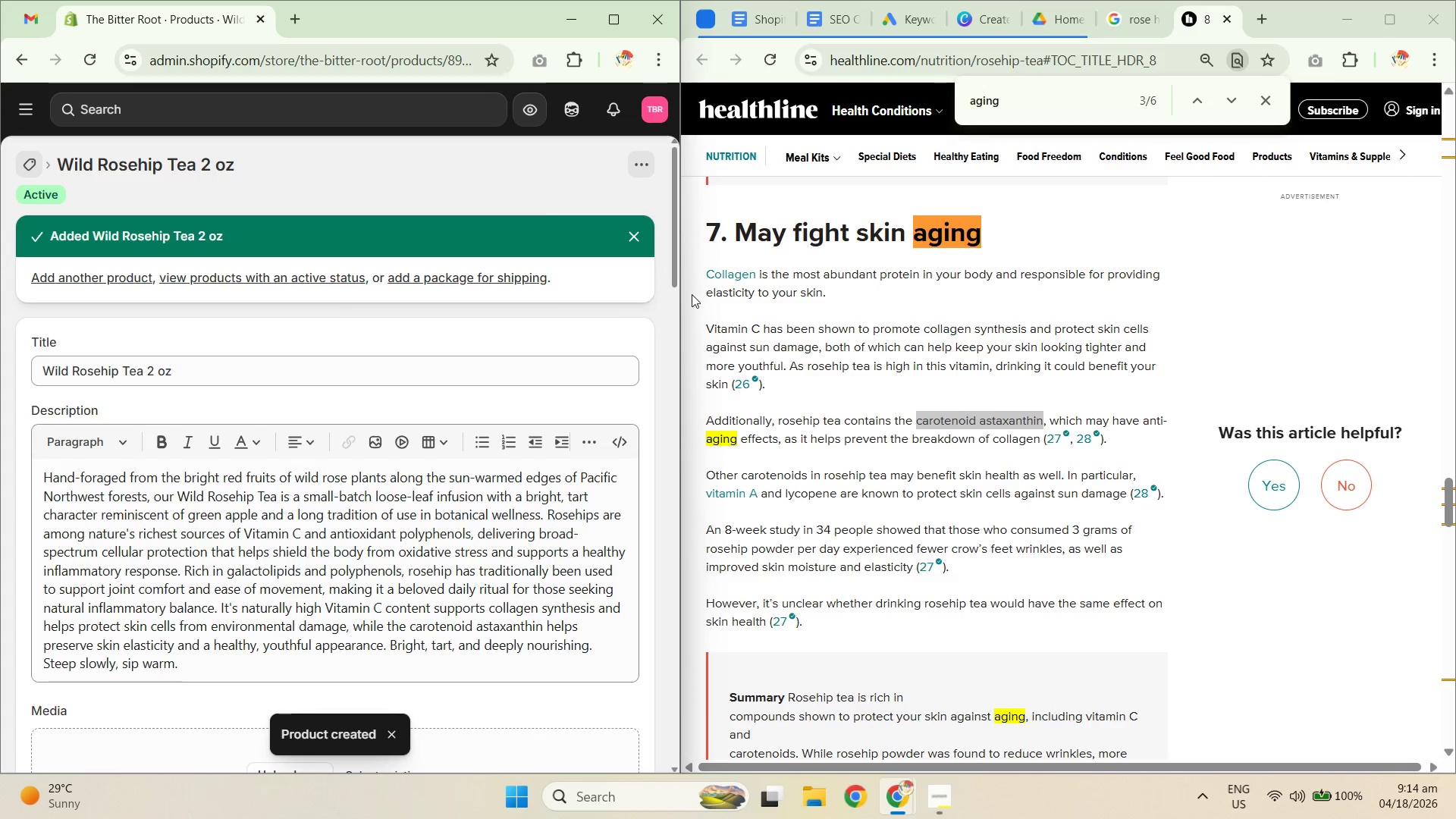 
left_click_drag(start_coordinate=[680, 288], to_coordinate=[1182, 325])
 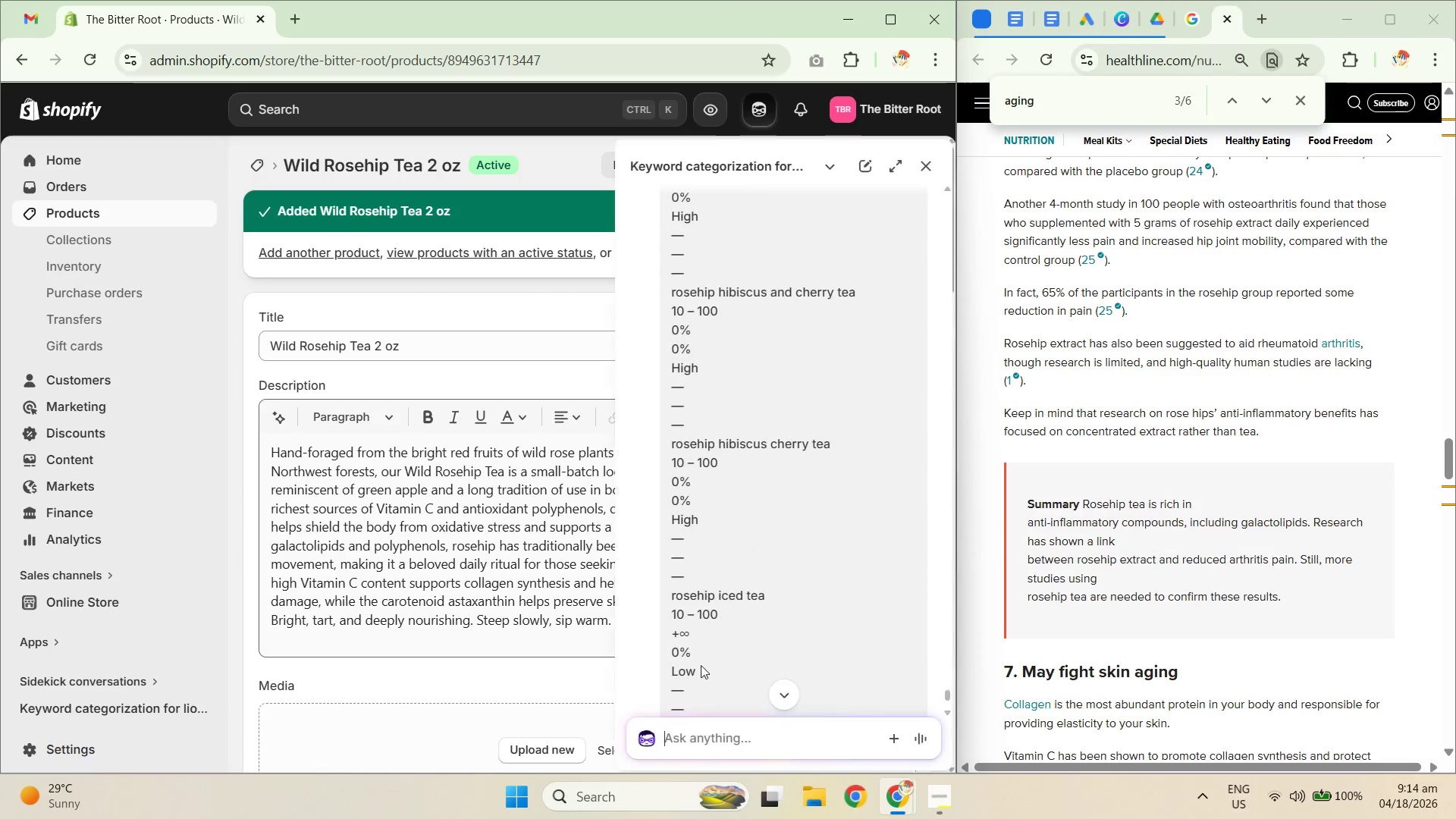 
type(generate an image absed on the)
key(Backspace)
key(Backspace)
type(based on prodyuct)
key(Backspace)
key(Backspace)
key(Backspace)
key(Backspace)
type(uct dde)
key(Backspace)
key(Backspace)
type(etails off )
 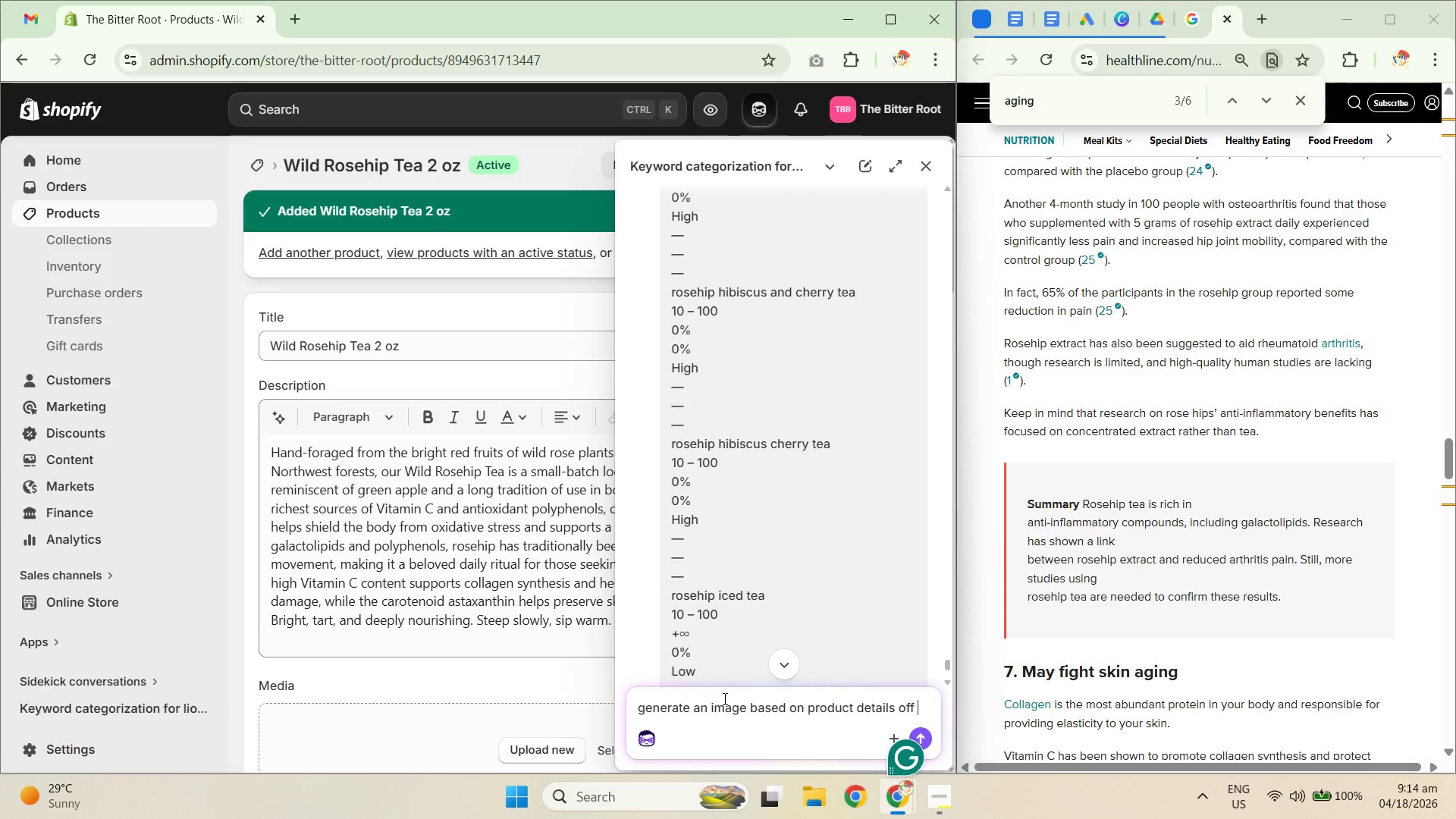 
key(Backspace)
 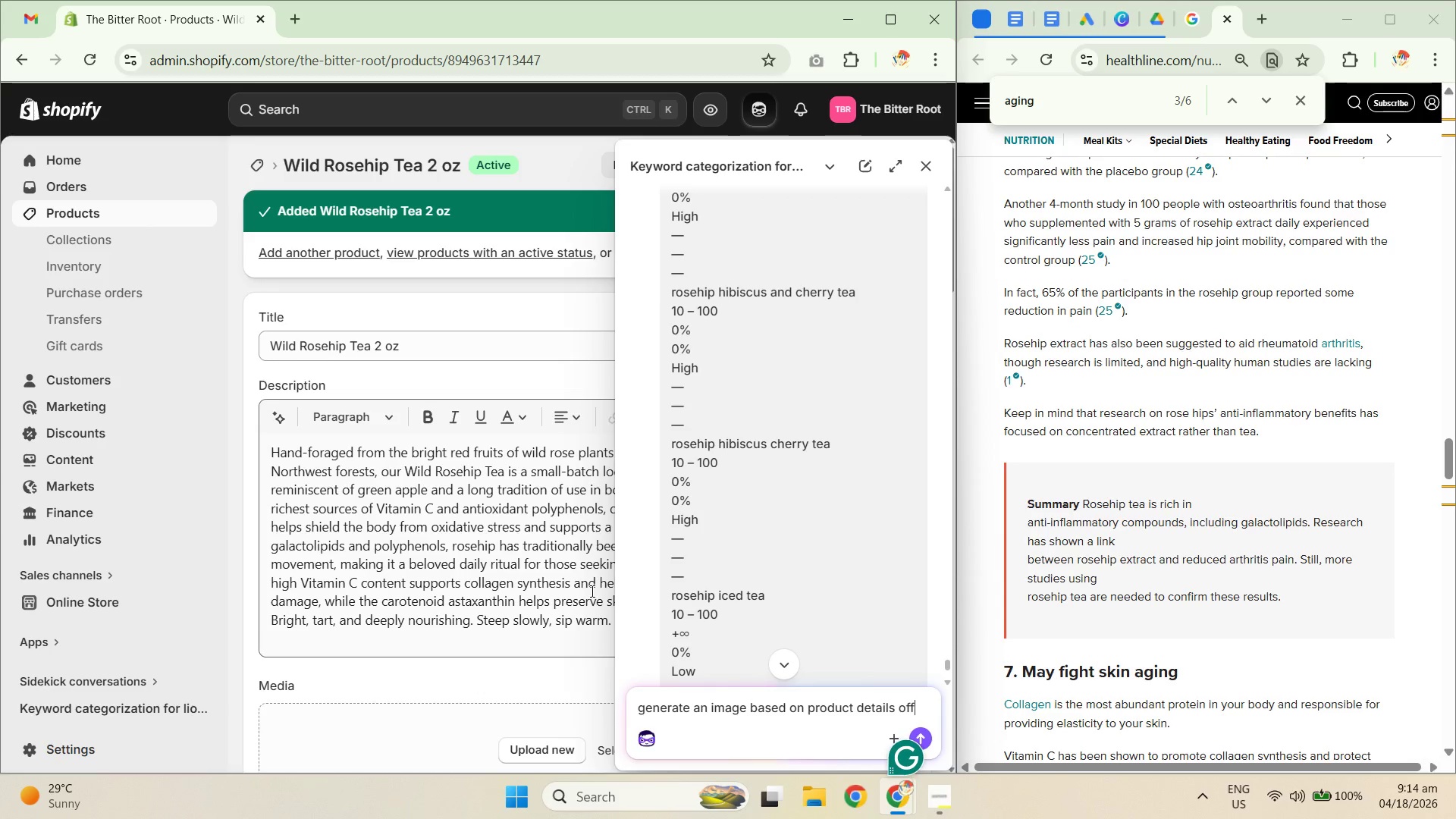 
key(Backspace)
 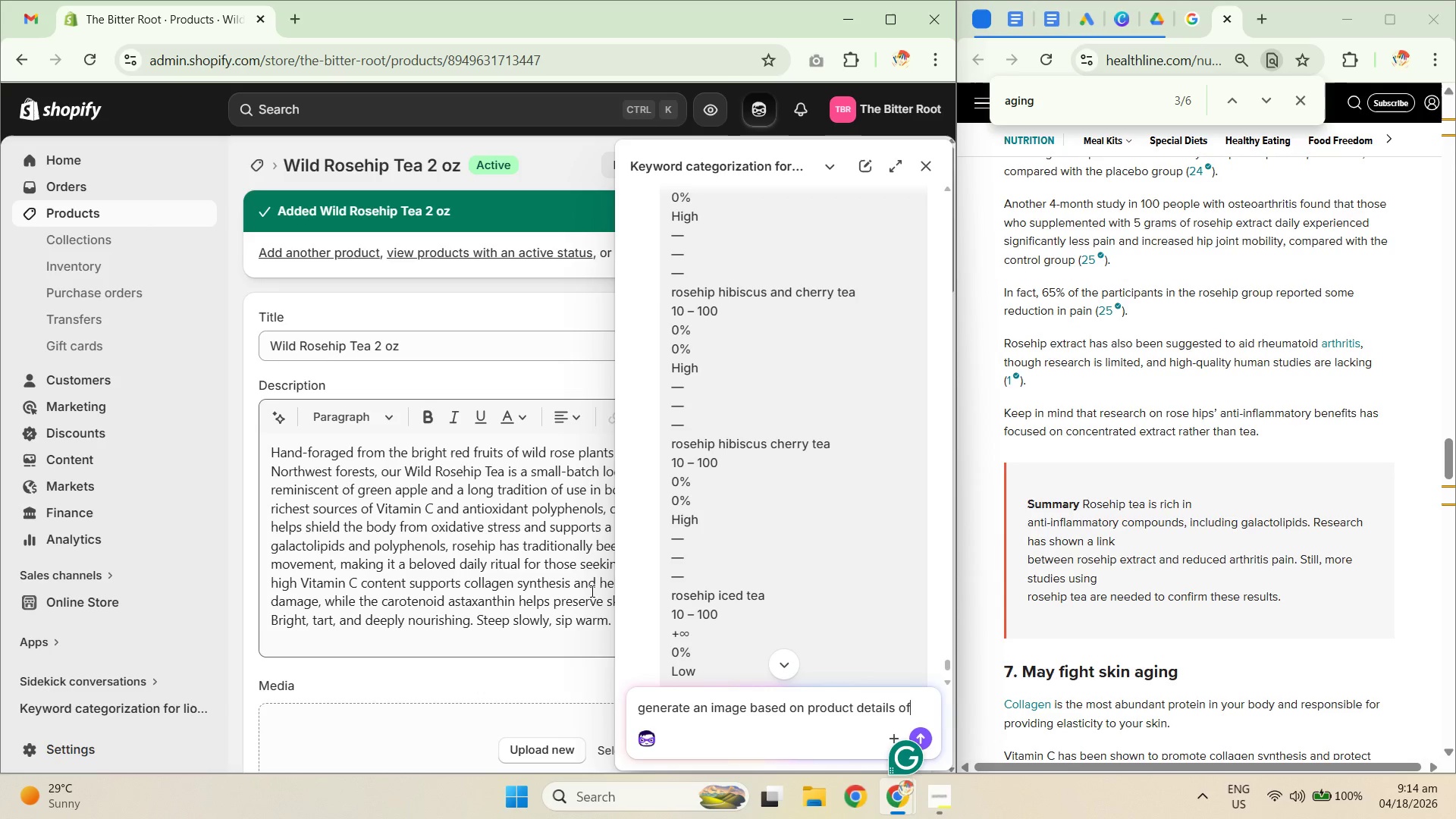 
key(Space)
 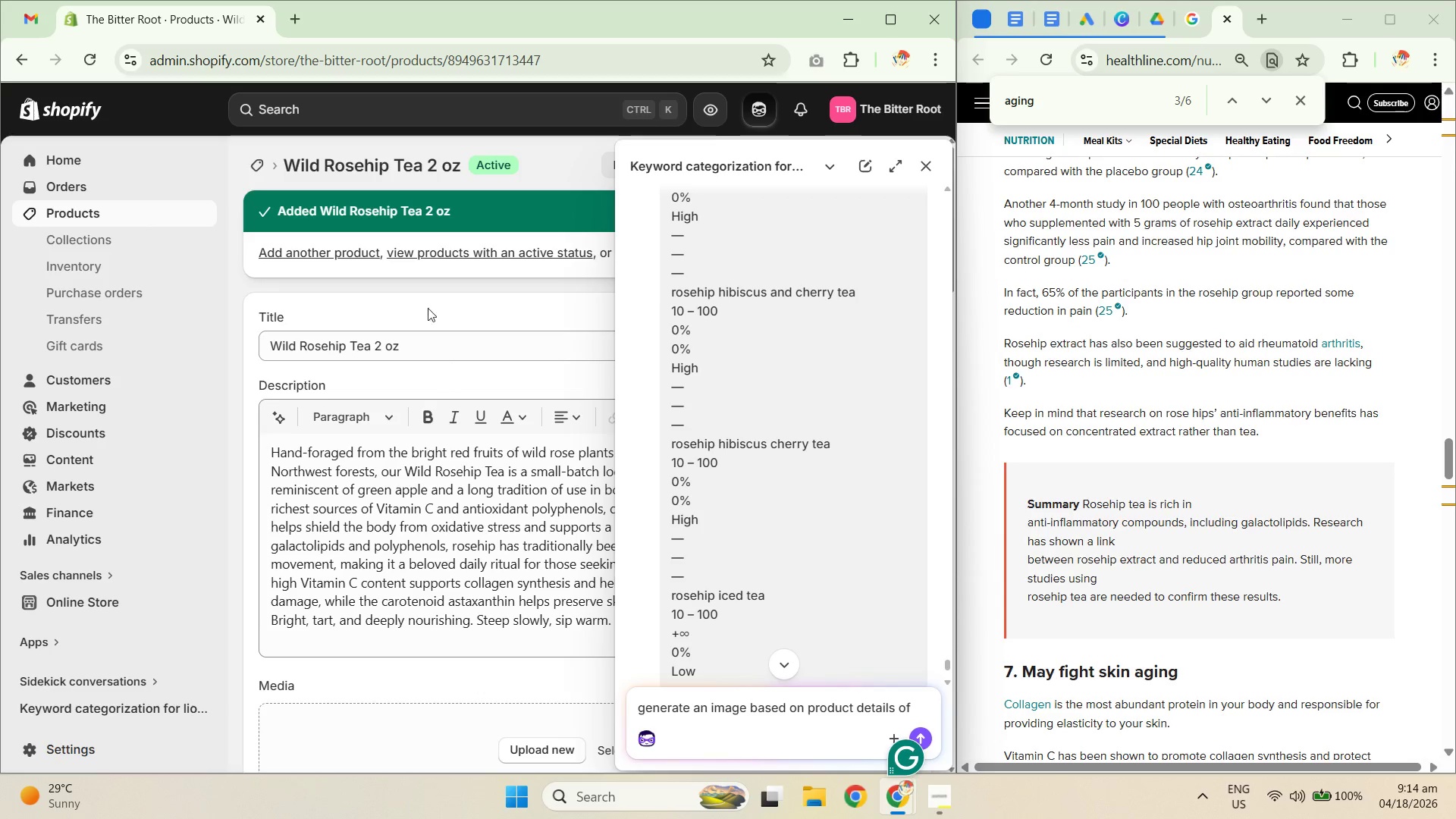 
key(Control+A)
 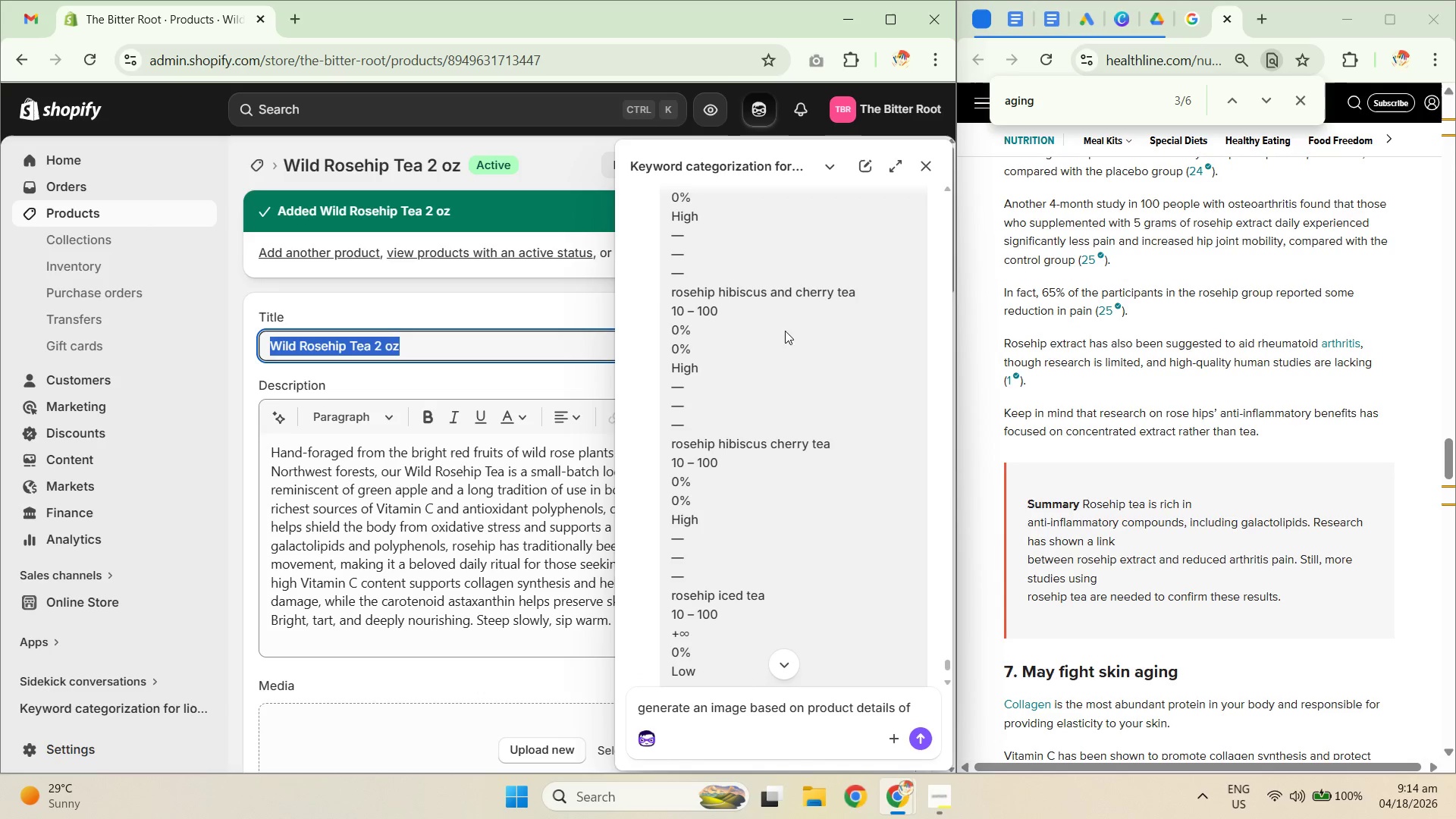 
key(Control+C)
 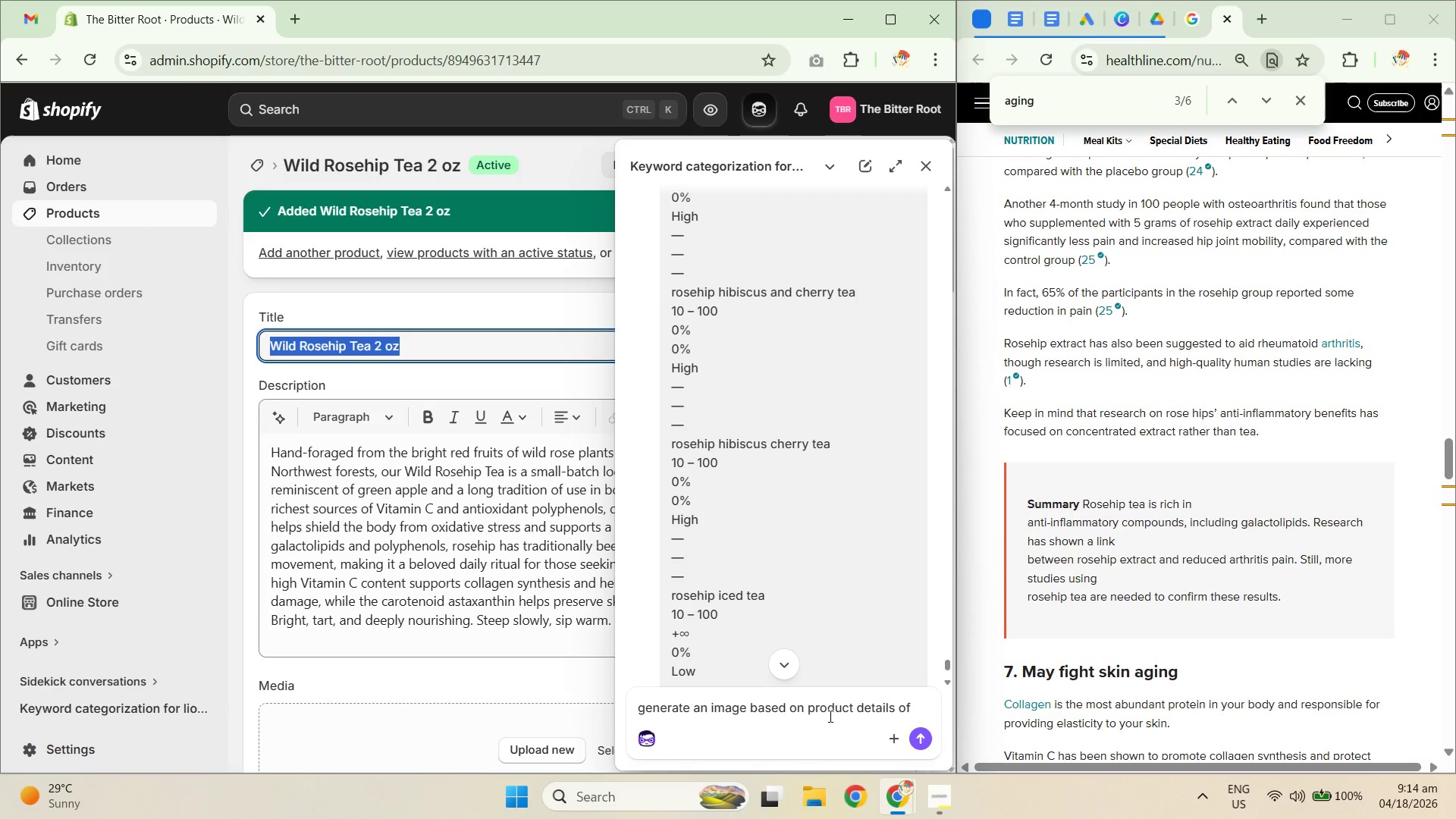 
key(Control+C)
 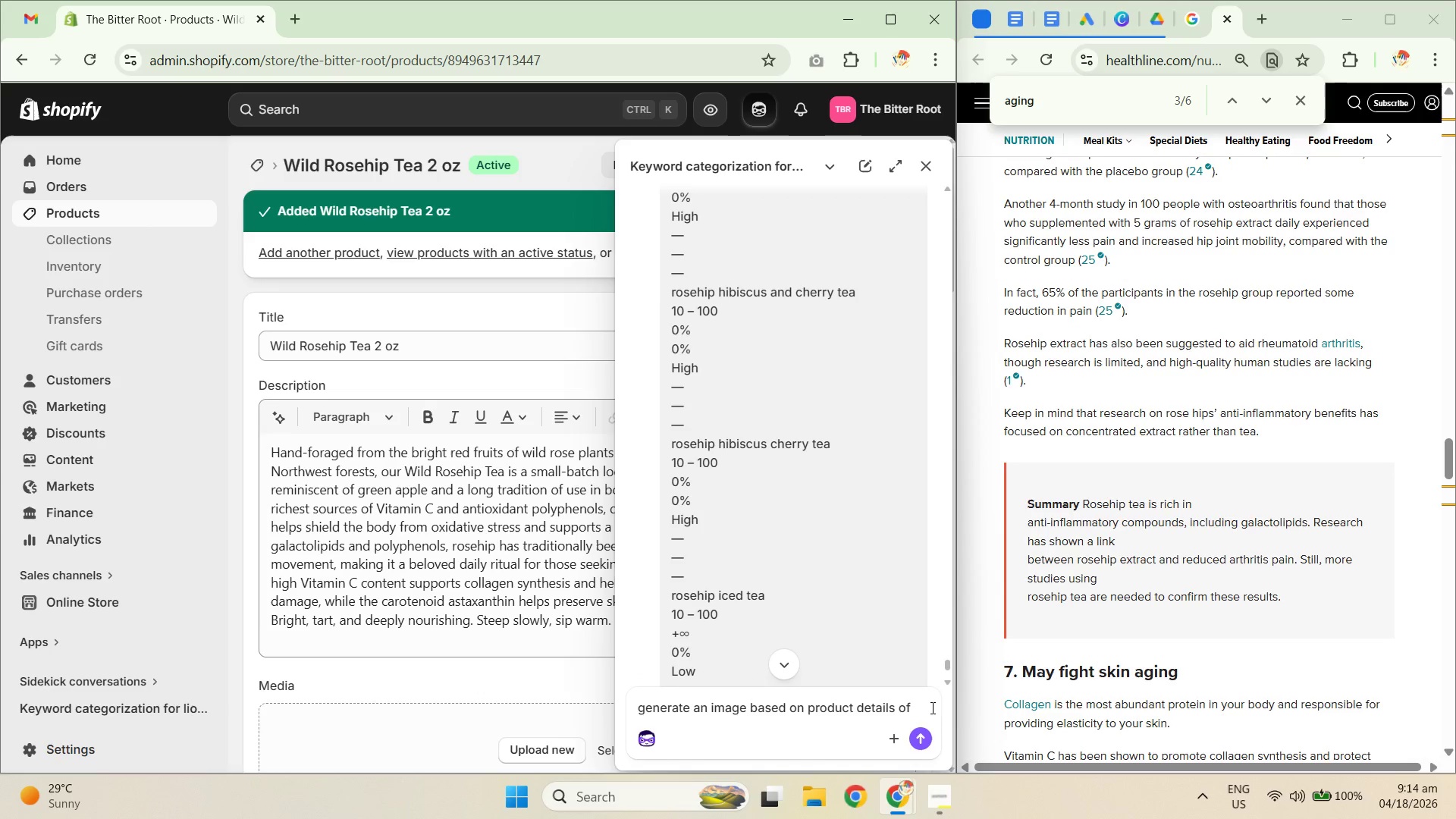 
double_click([925, 708])
 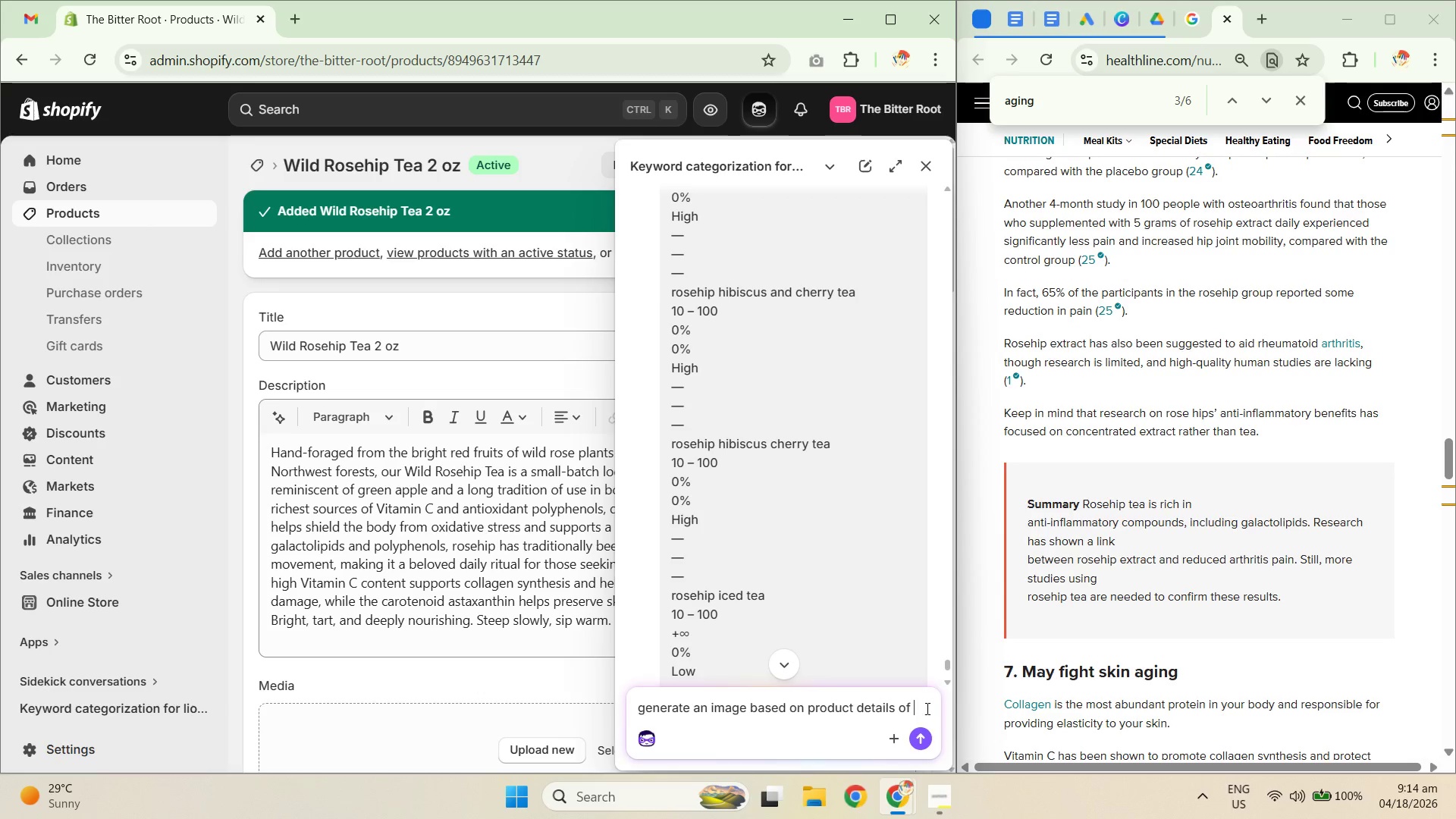 
key(Control+ControlLeft)
 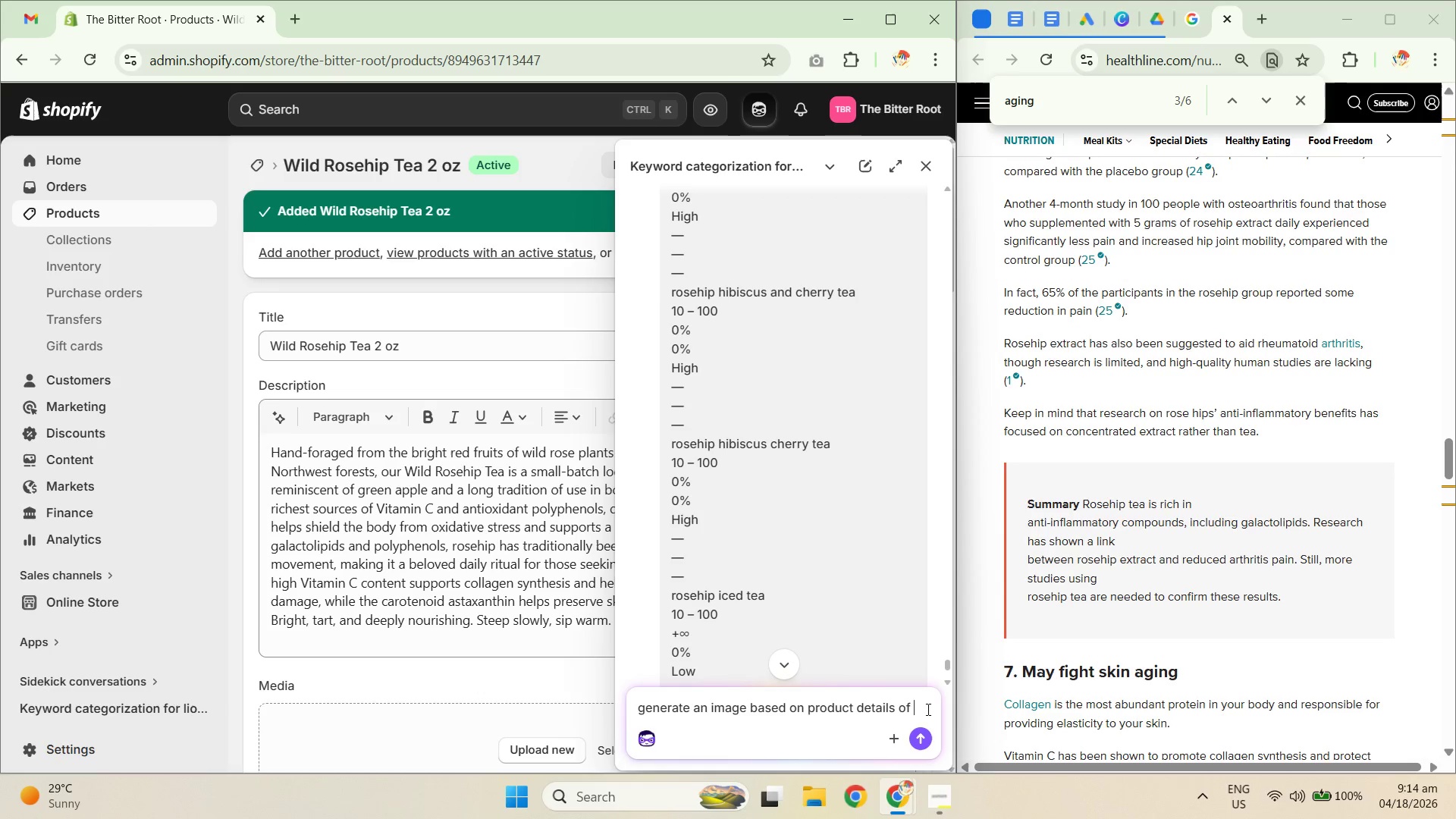 
key(Control+V)
 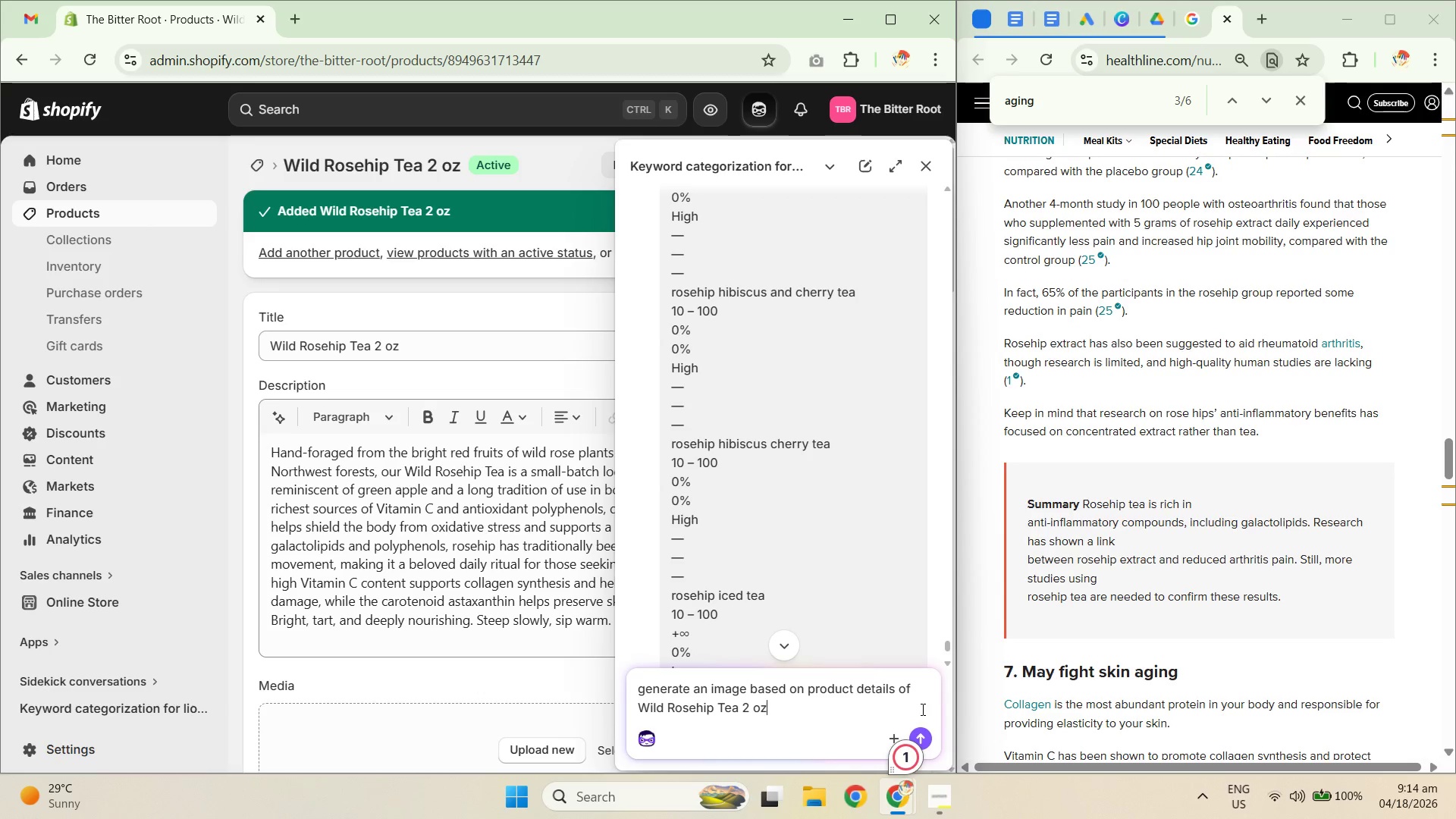 
key(NumpadEnter)
 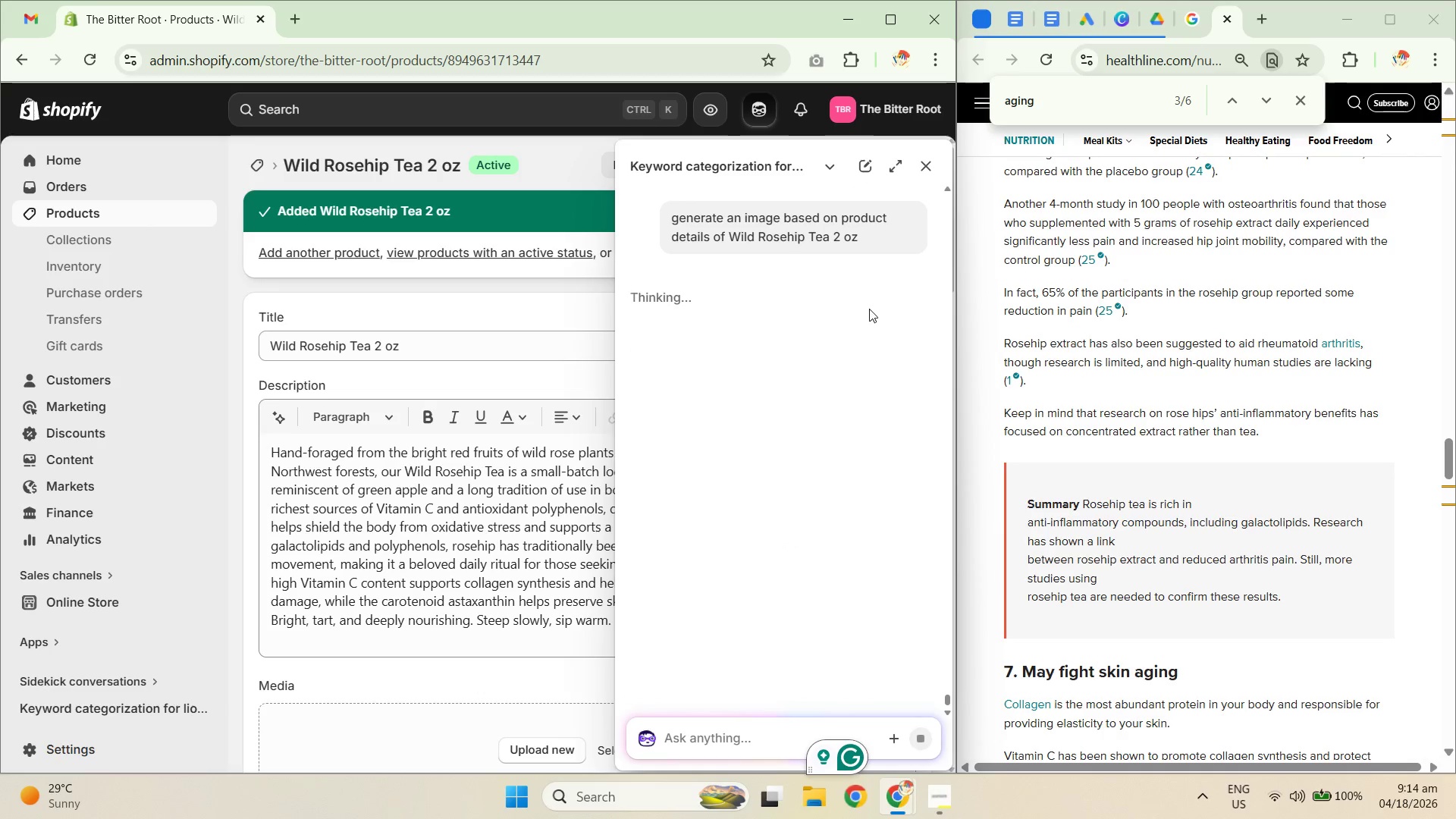 
left_click([924, 162])
 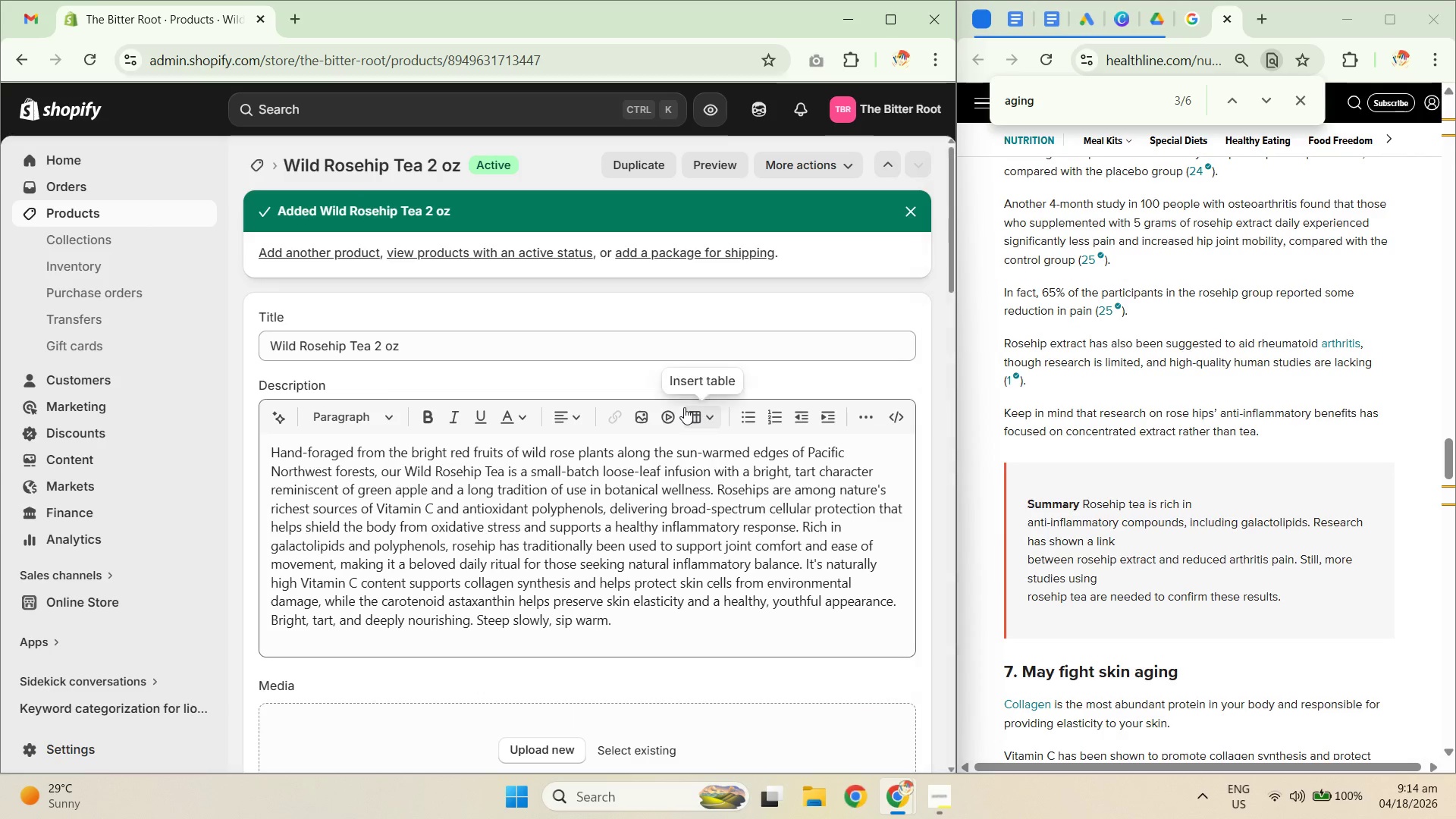 
scroll: coordinate [451, 552], scroll_direction: down, amount: 17.0
 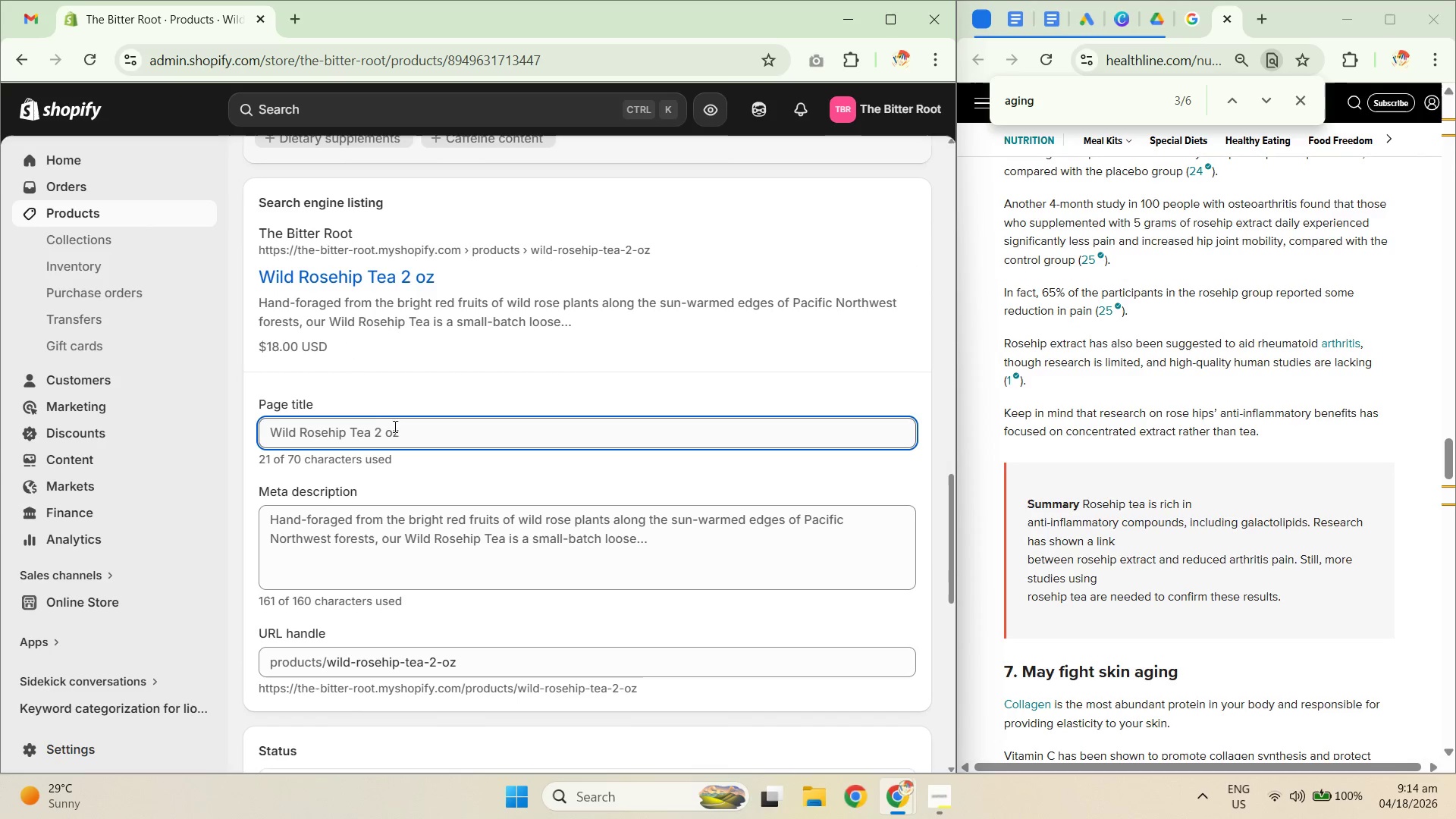 
left_click_drag(start_coordinate=[371, 435], to_coordinate=[445, 434])
 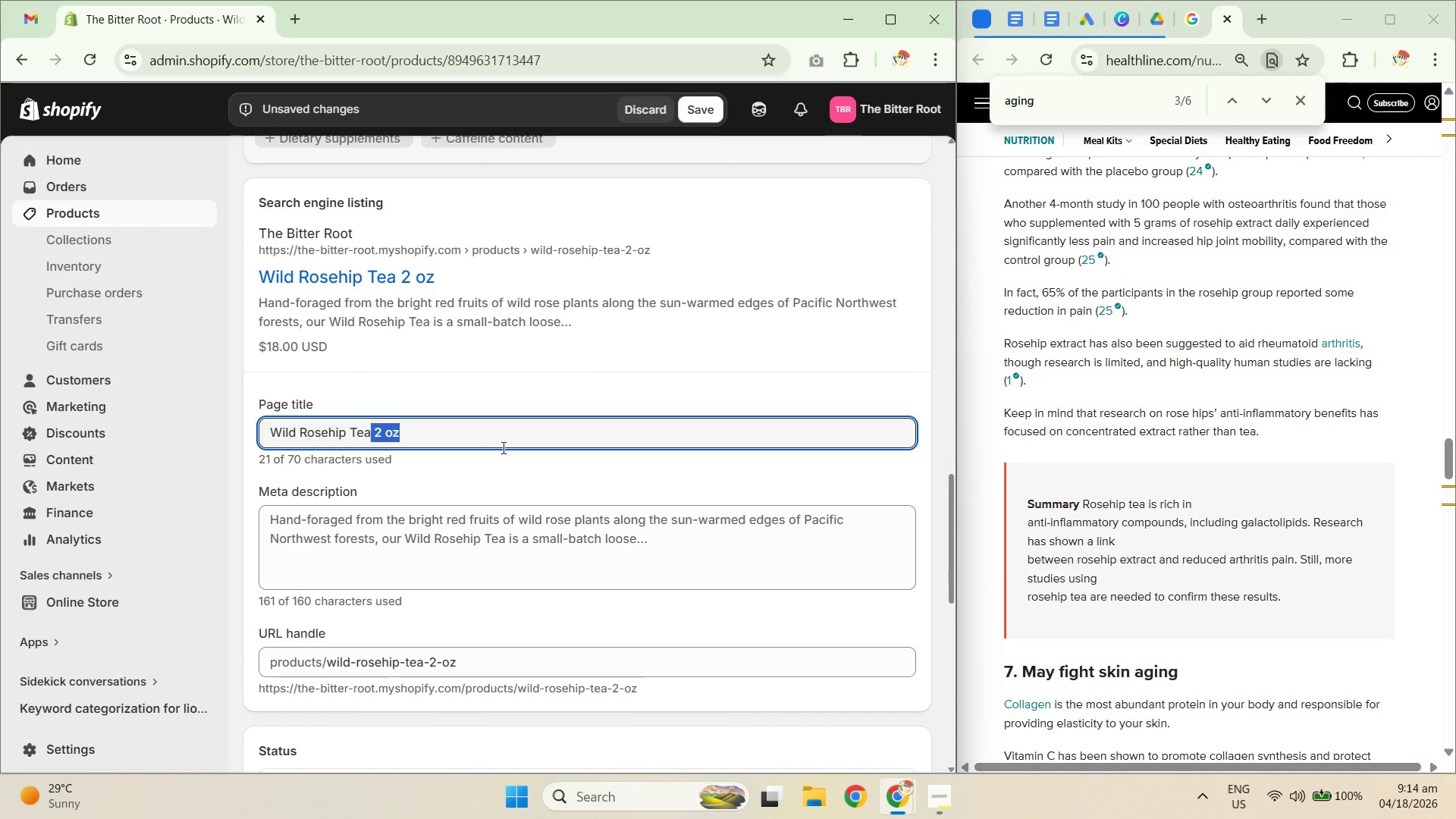 
double_click([466, 432])
 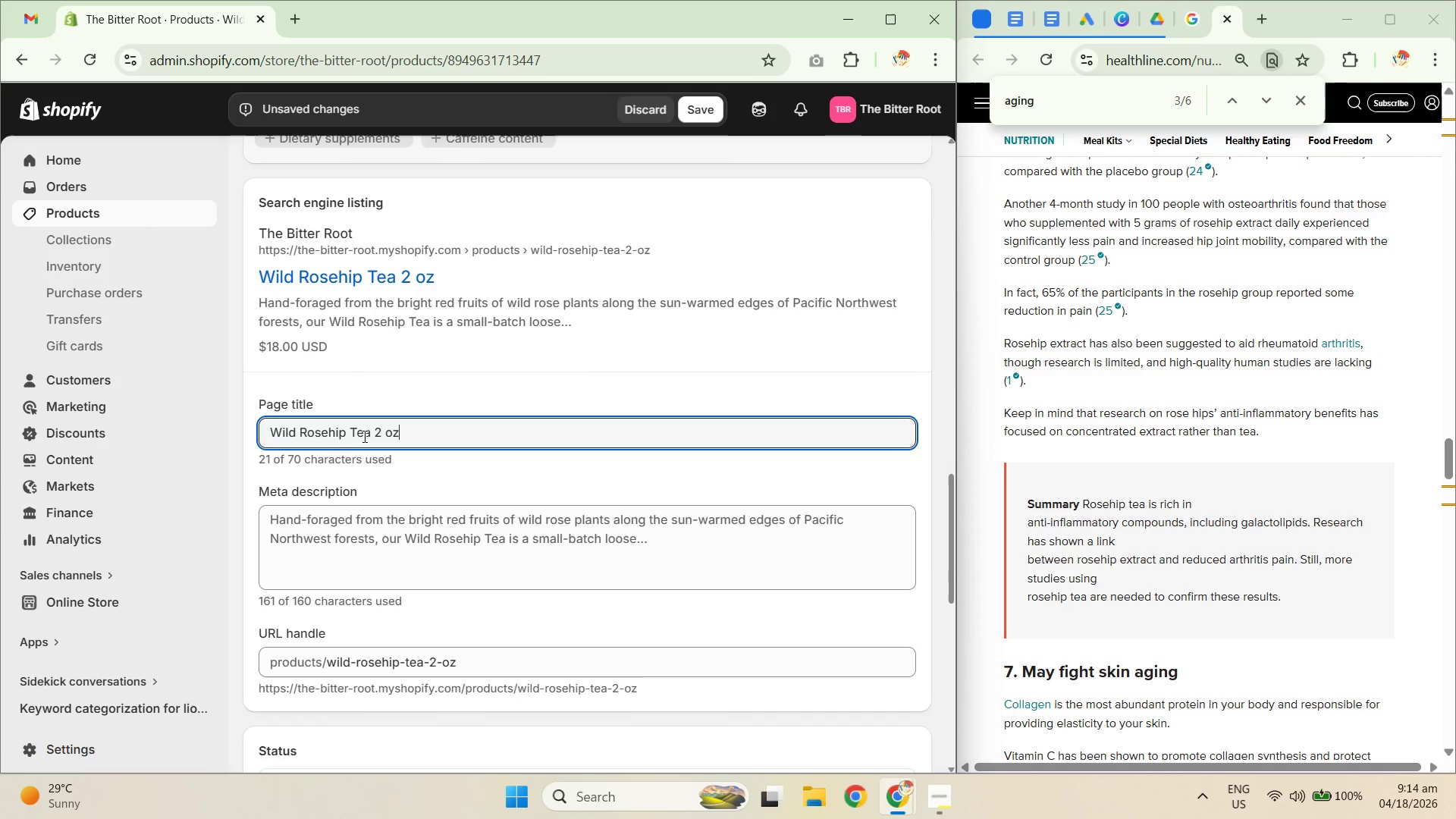 
left_click_drag(start_coordinate=[370, 433], to_coordinate=[463, 432])
 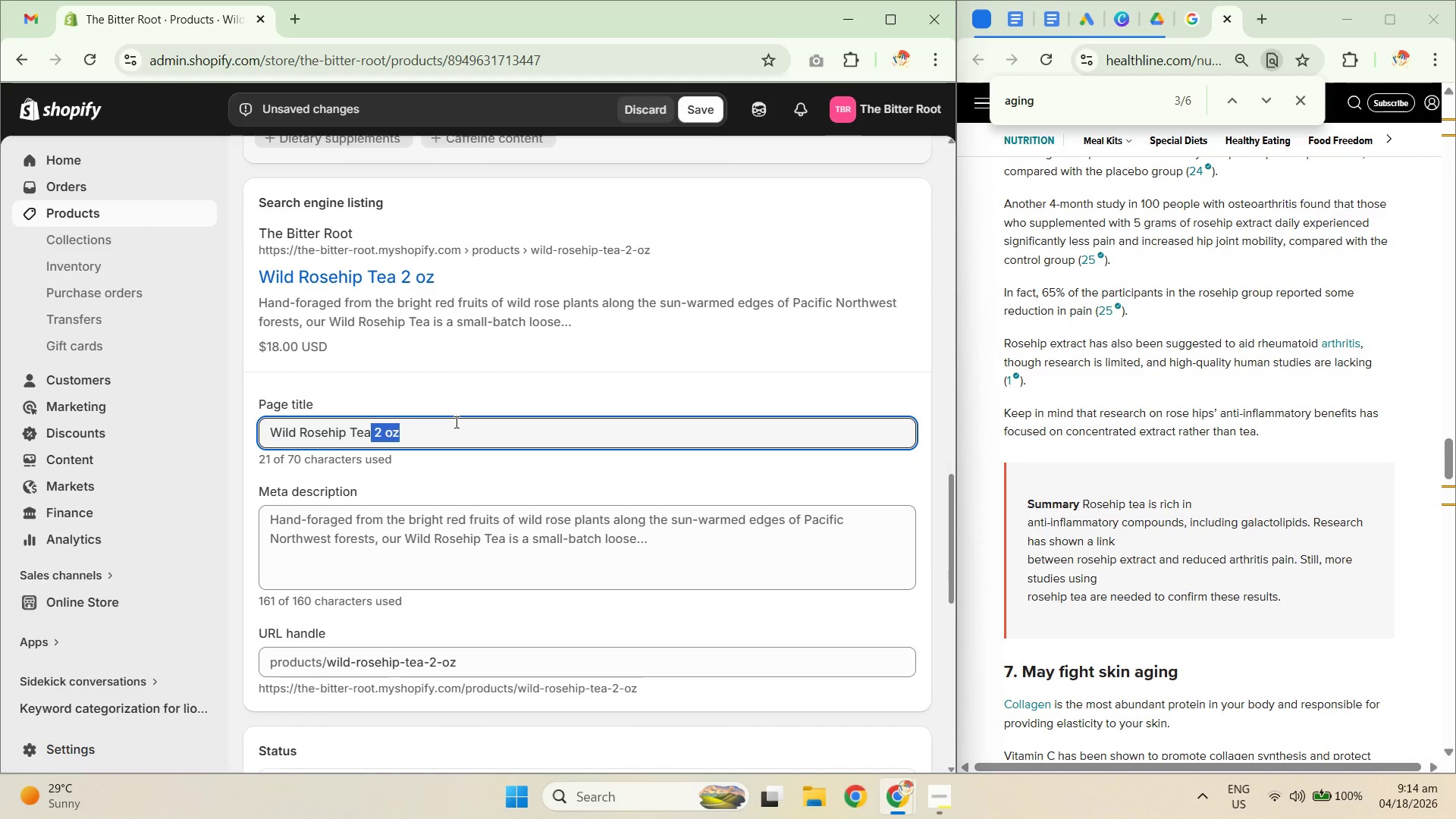 
key(Backspace)
type( | Wild Foraged)
 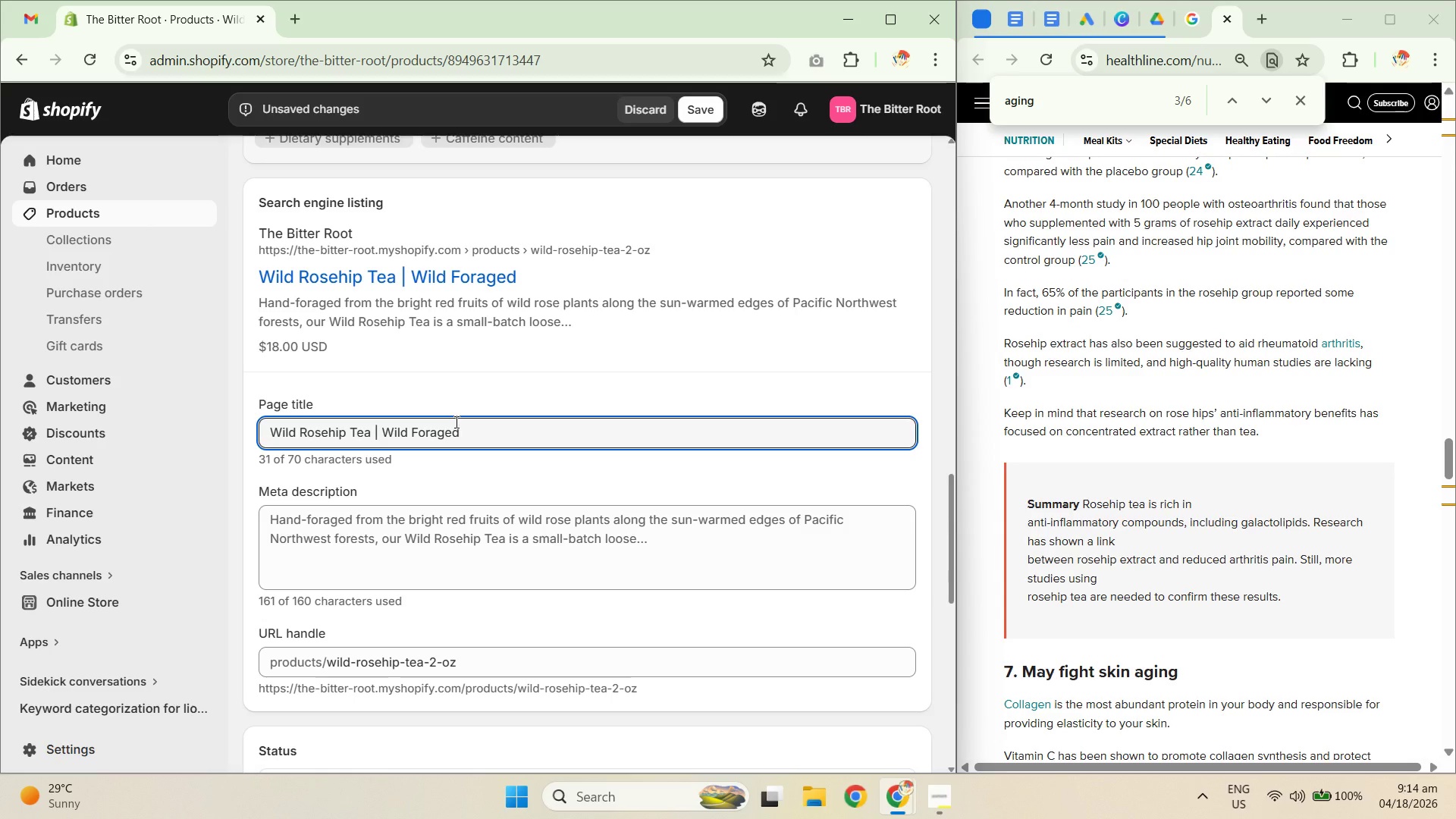 
hold_key(key=Backspace, duration=0.42)
 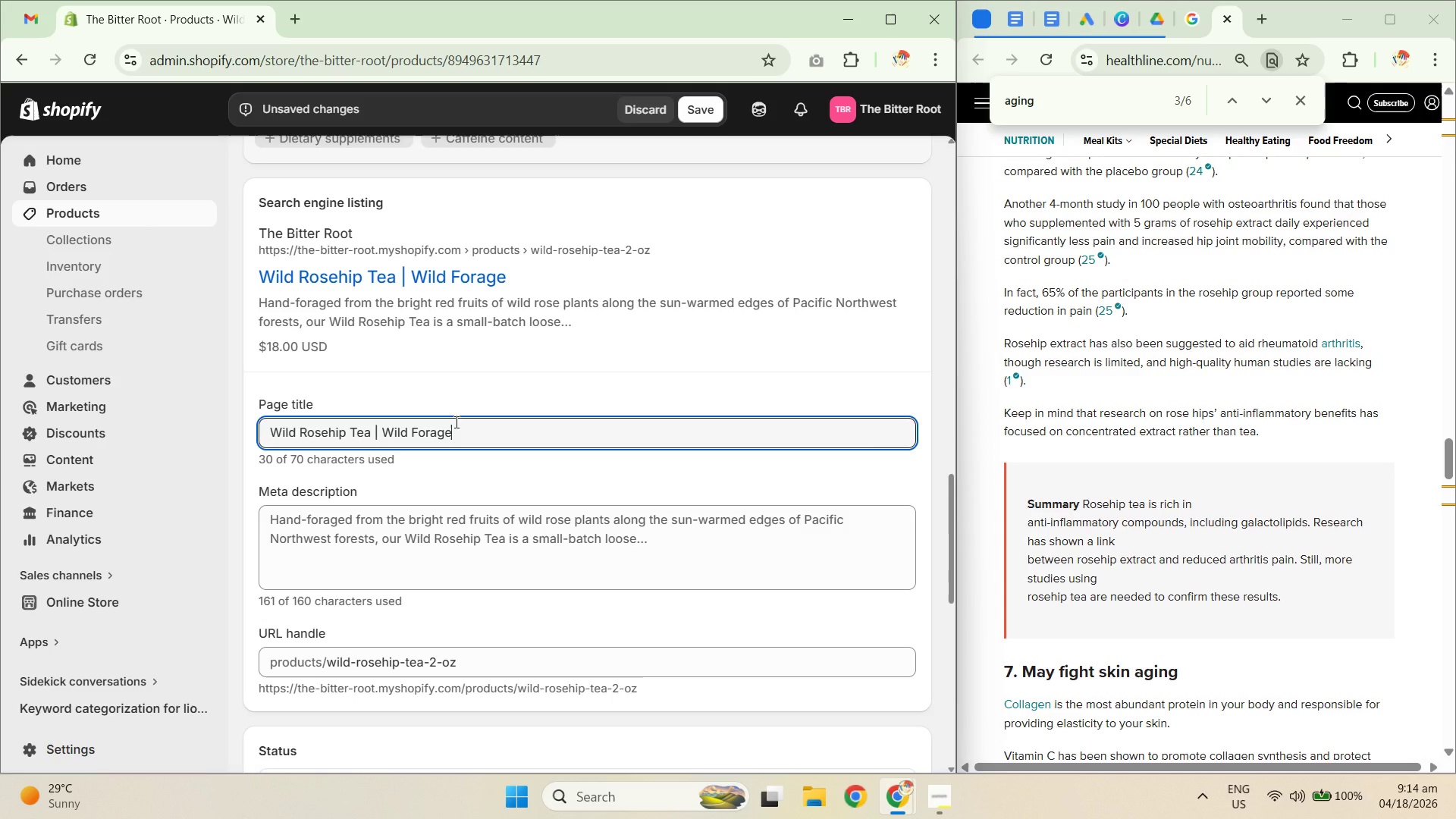 
key(D)
 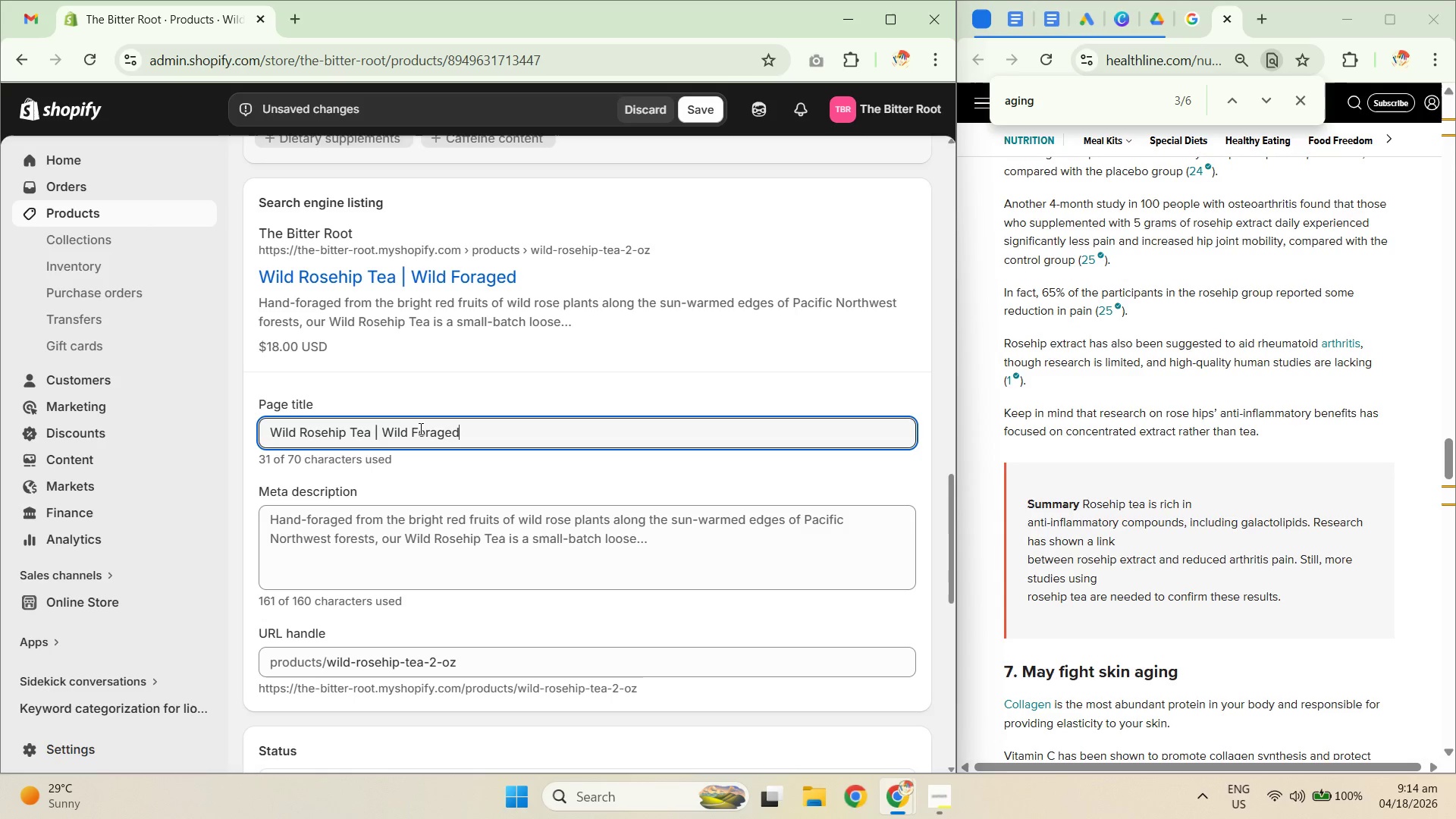 
left_click([406, 428])
 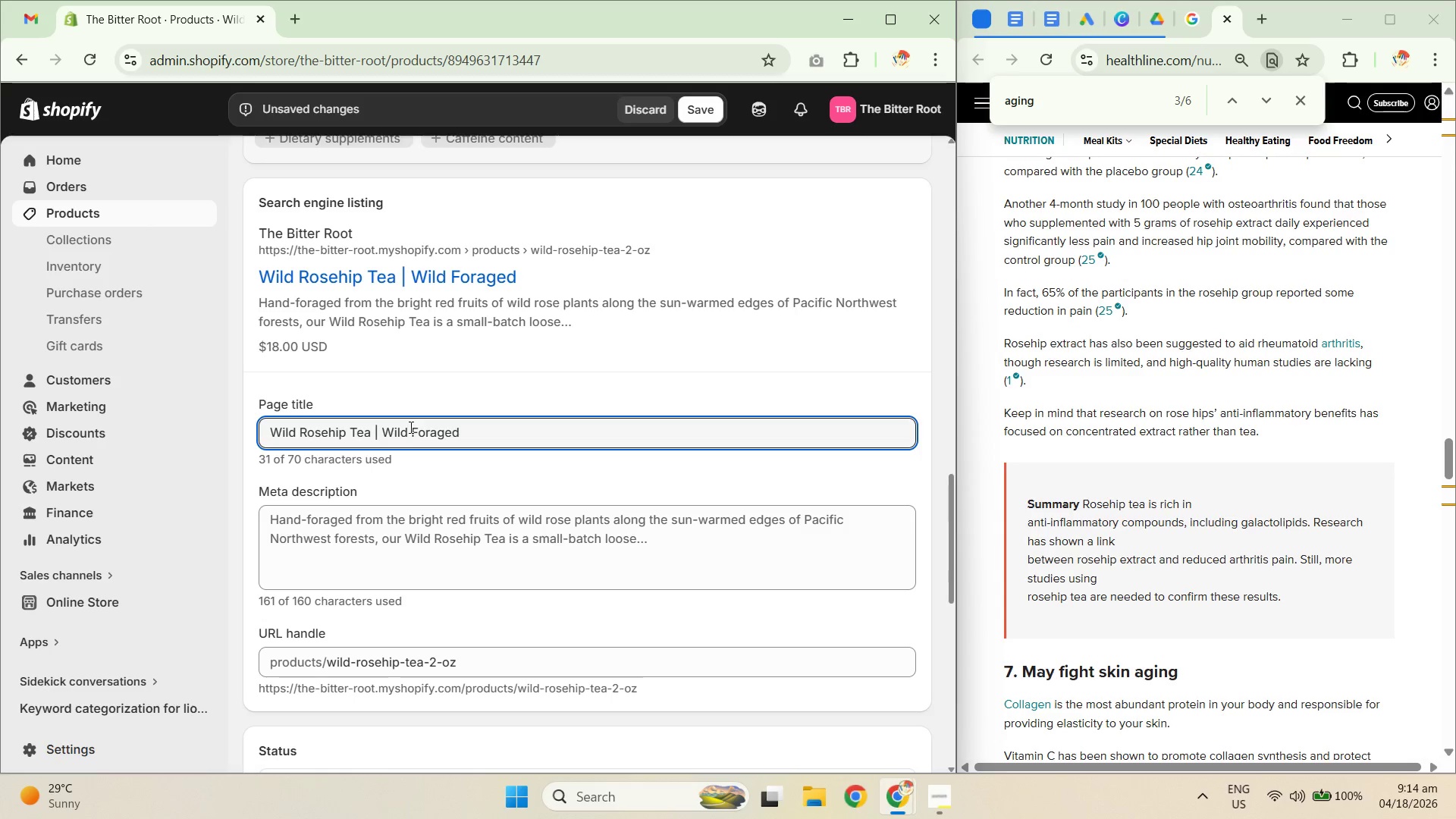 
key(ArrowRight)
 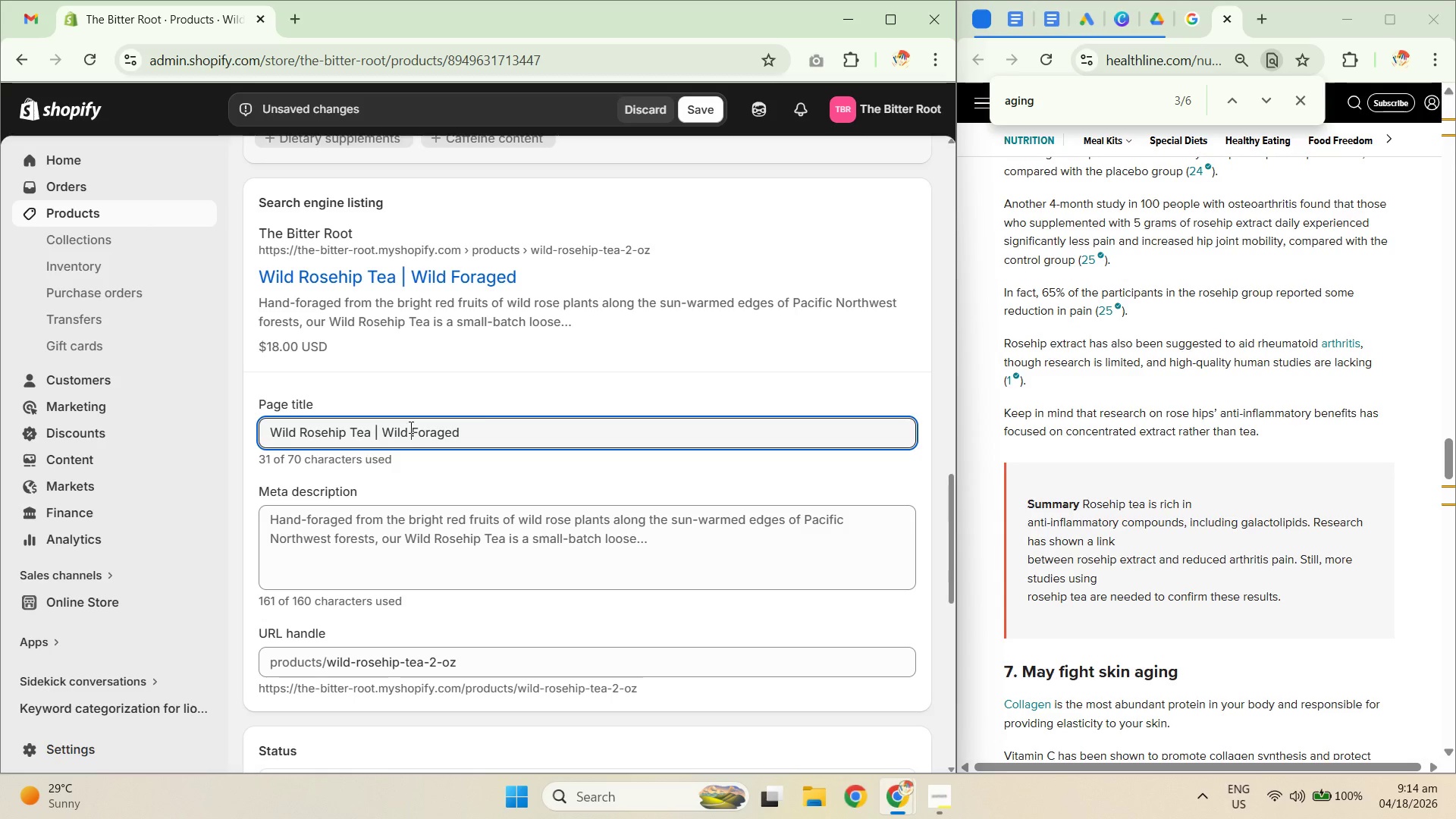 
key(Backspace)
 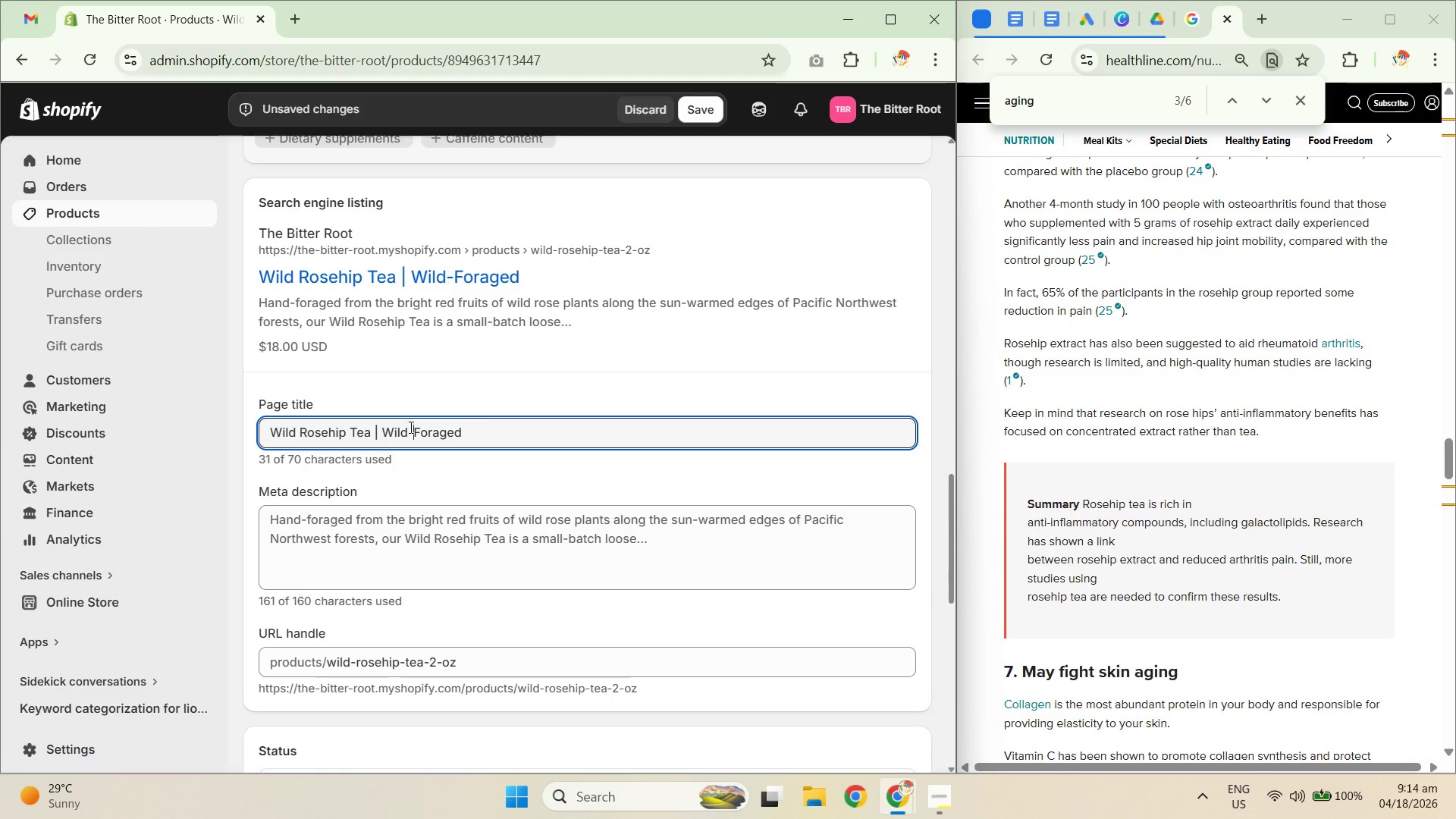 
key(Minus)
 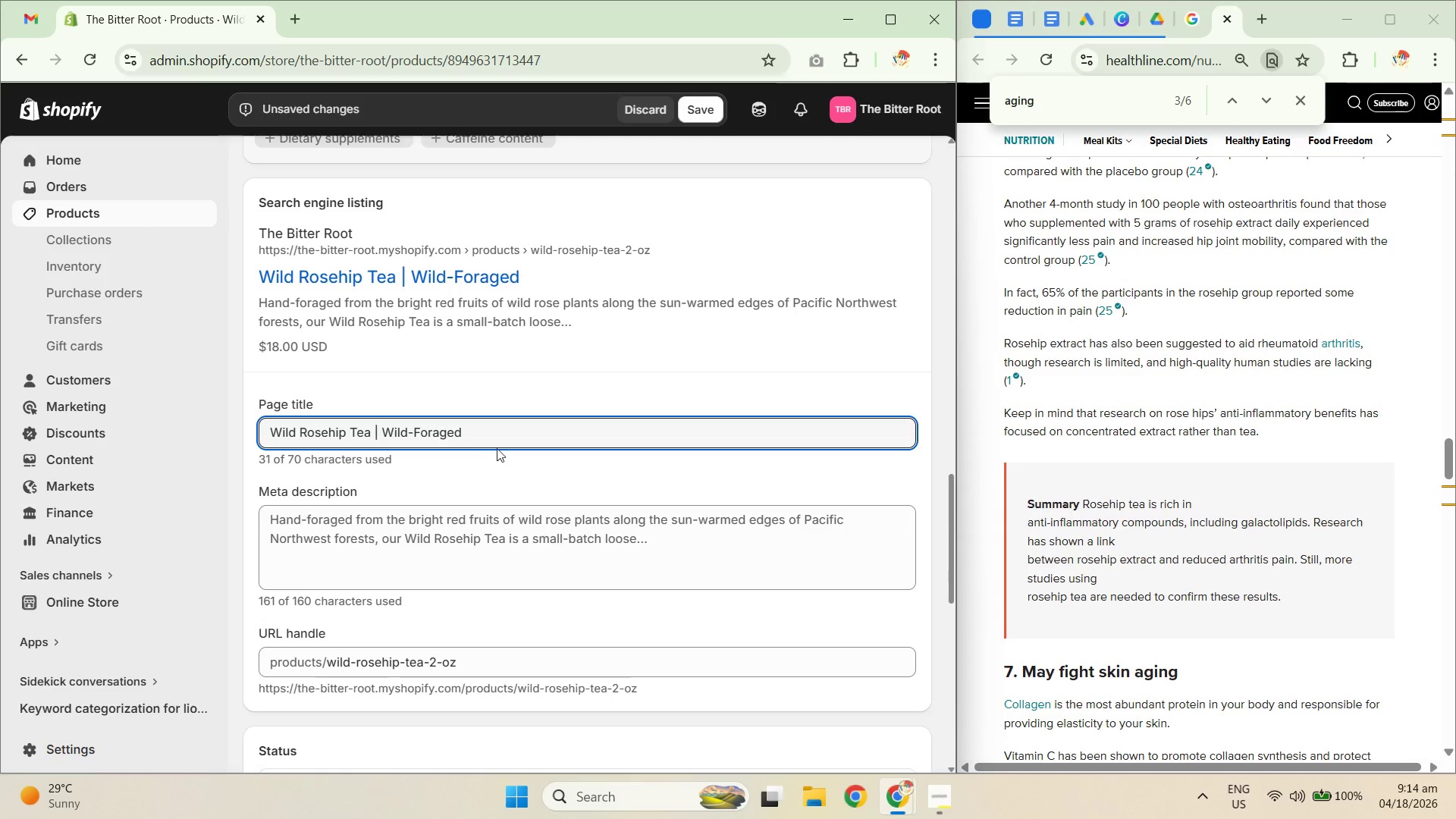 
left_click([497, 435])
 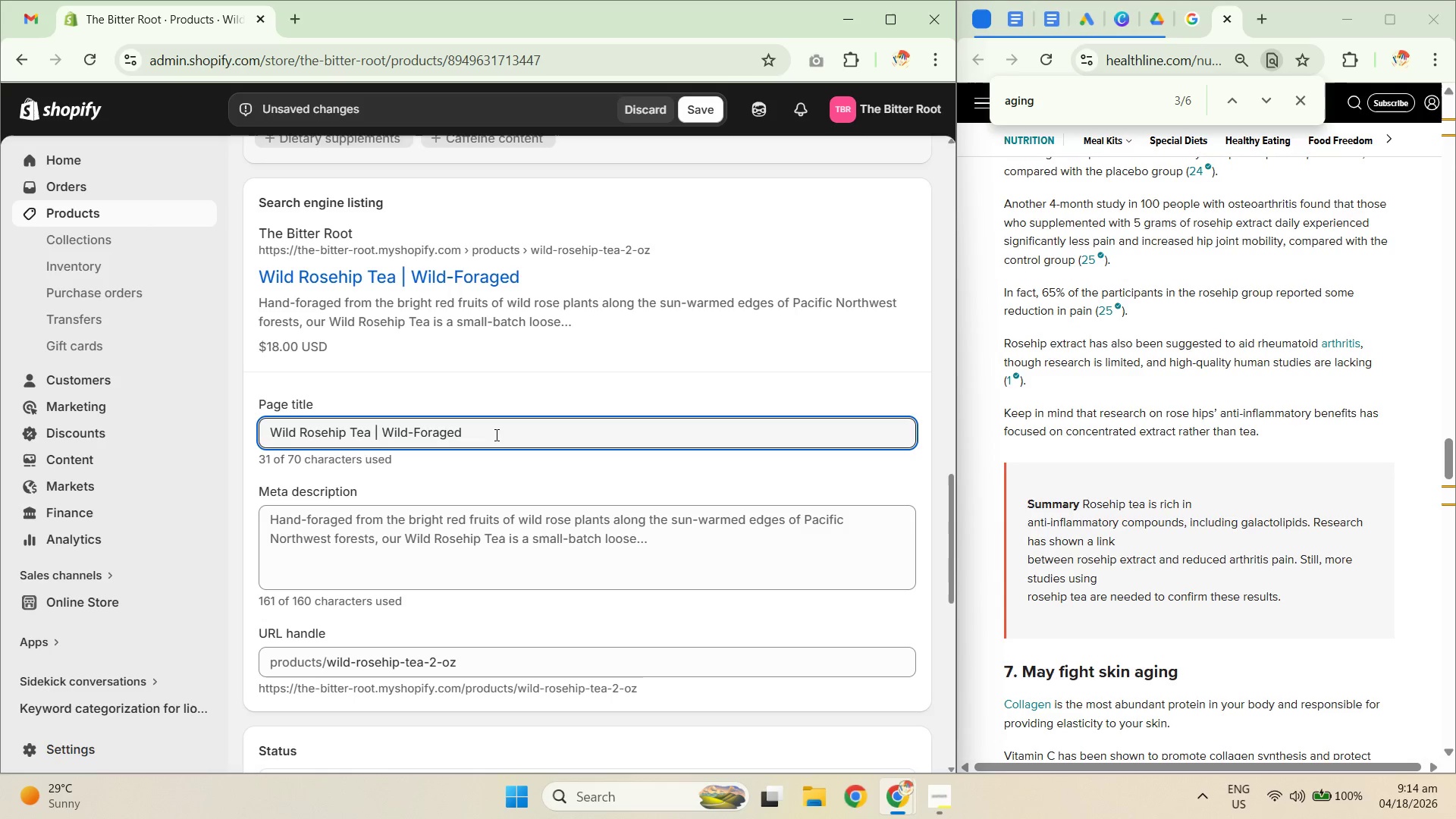 
type( Pacific Northwest | The Bitter Root)
 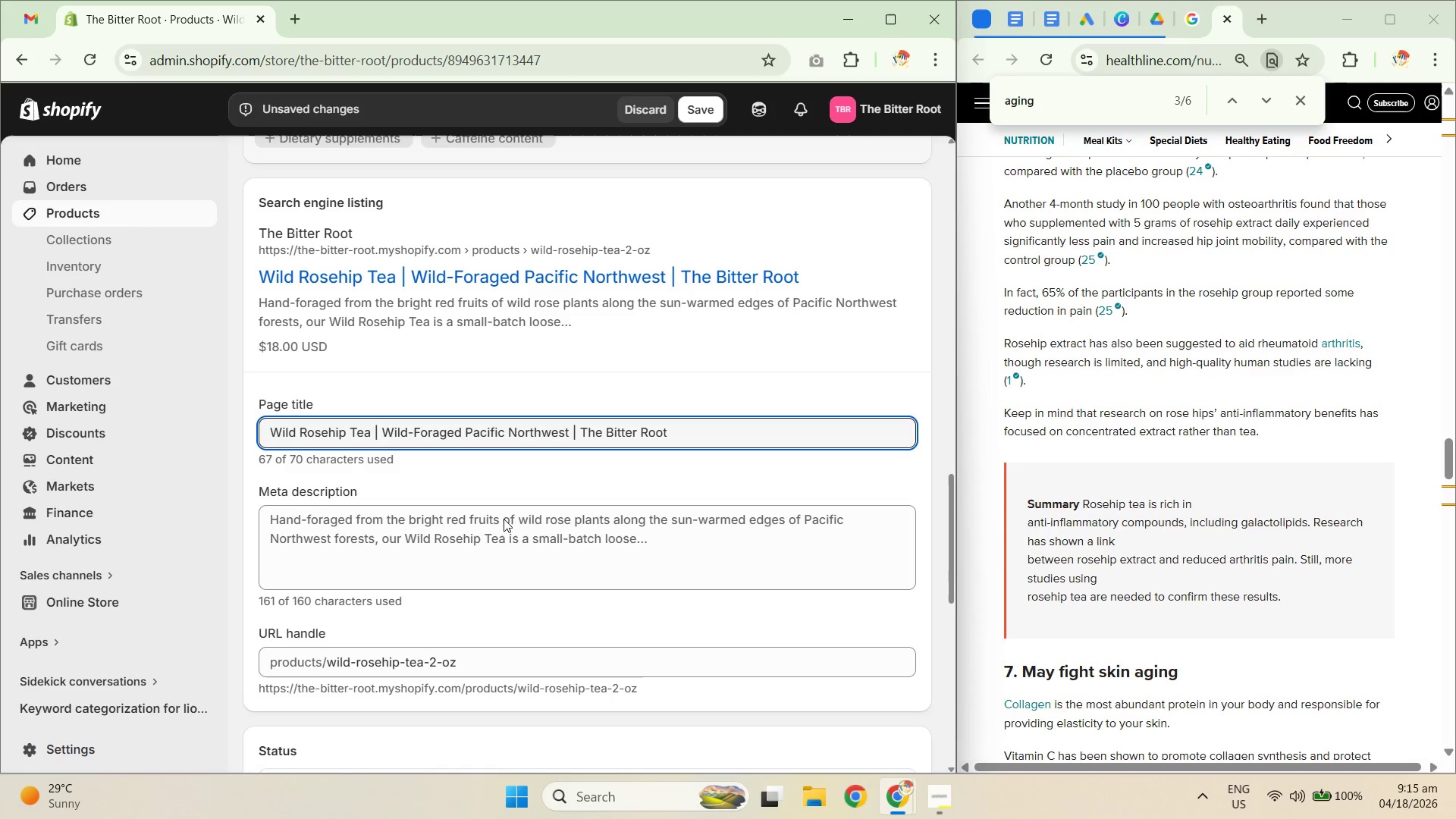 
left_click_drag(start_coordinate=[502, 566], to_coordinate=[506, 563])
 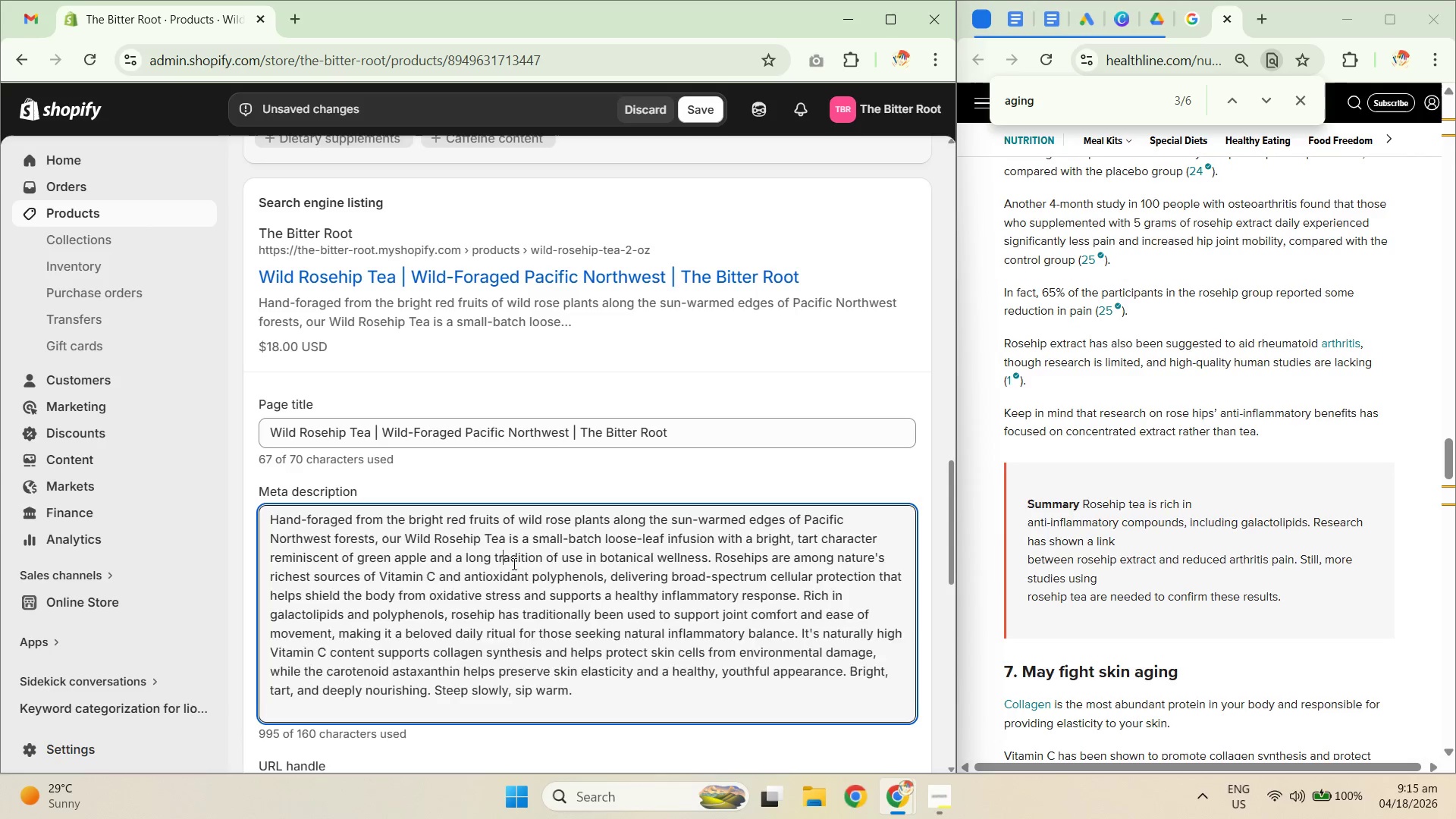 
key(Control+ControlLeft)
 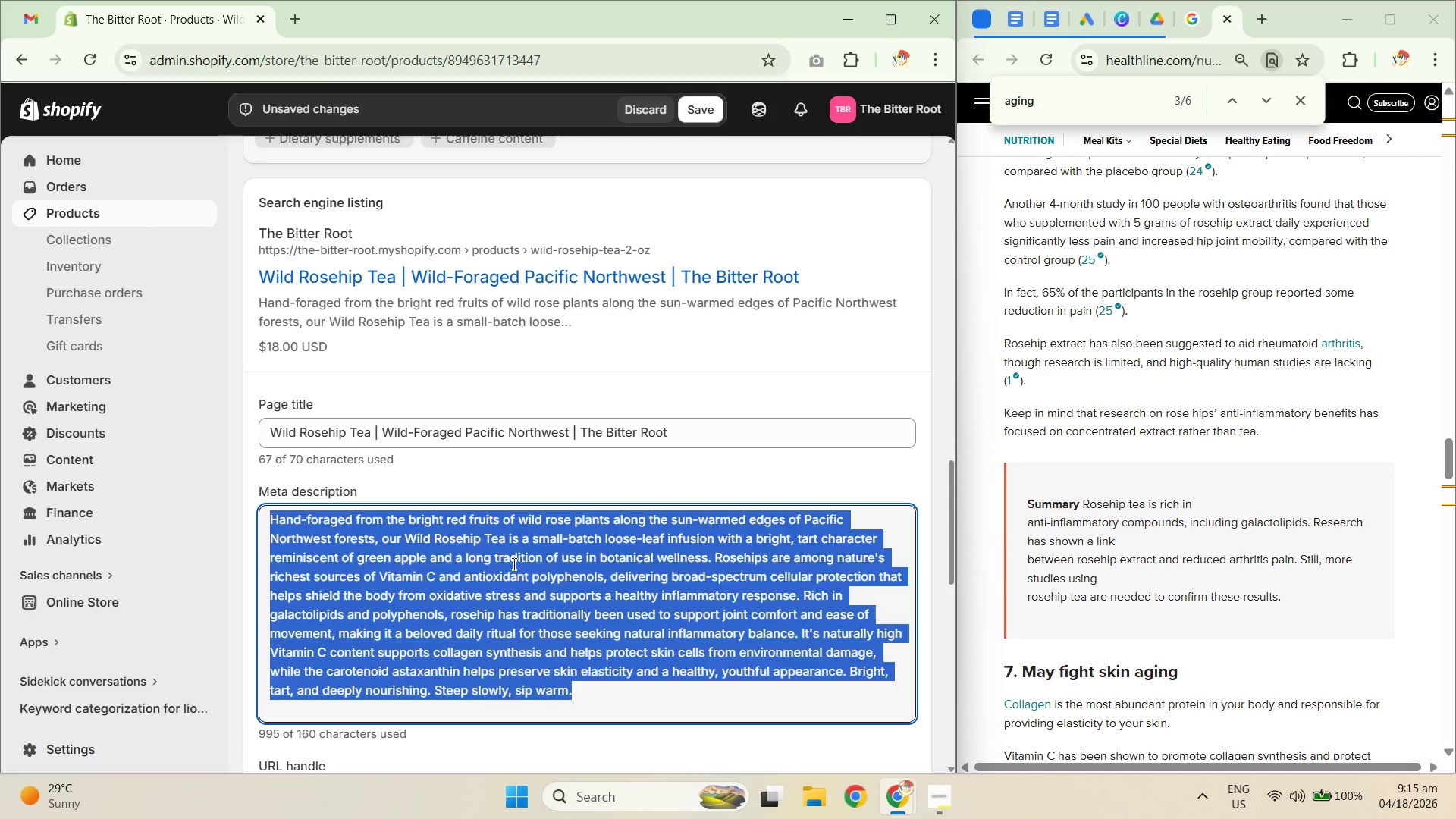 
key(Control+A)
 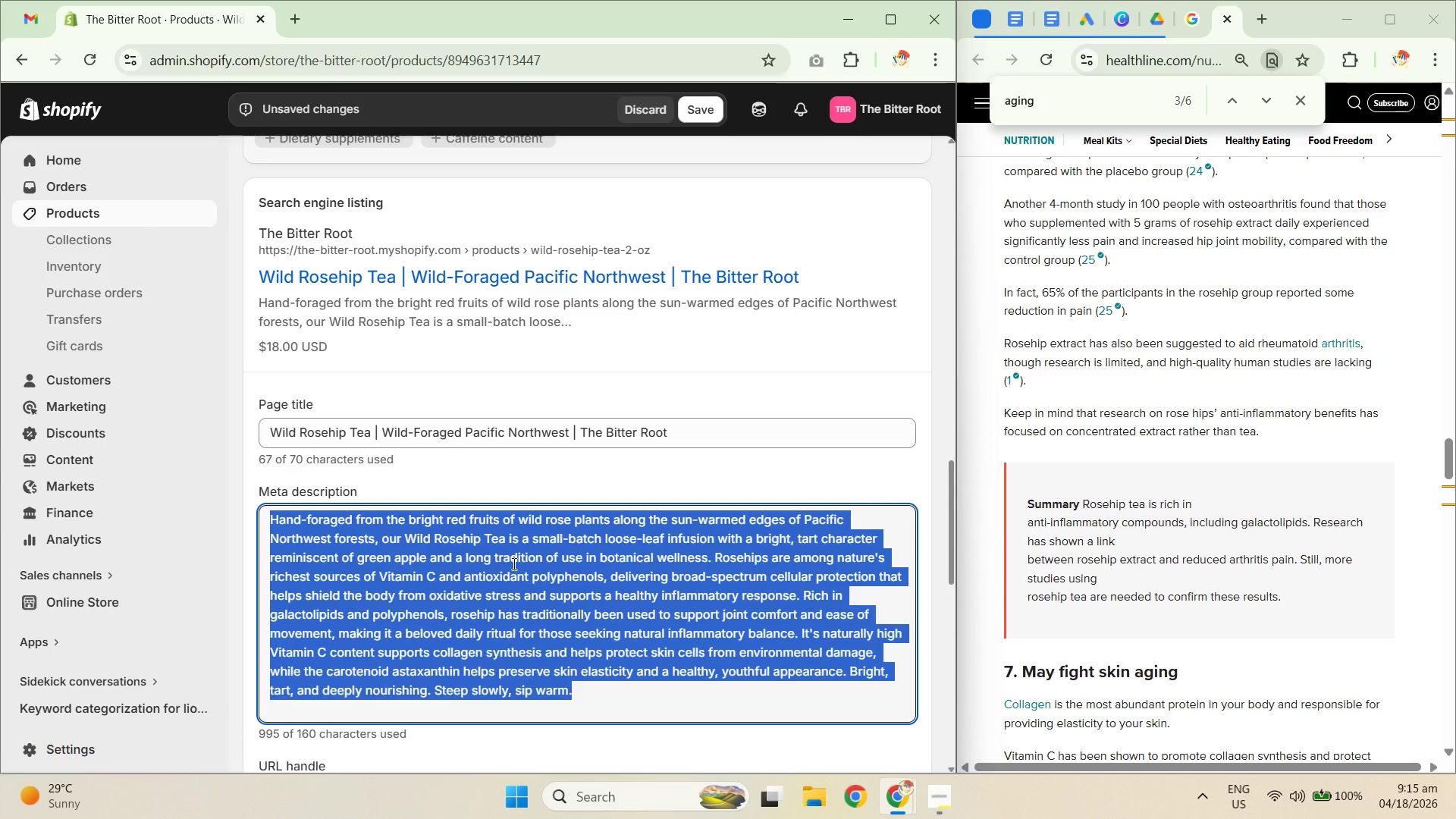 
key(Backspace)
 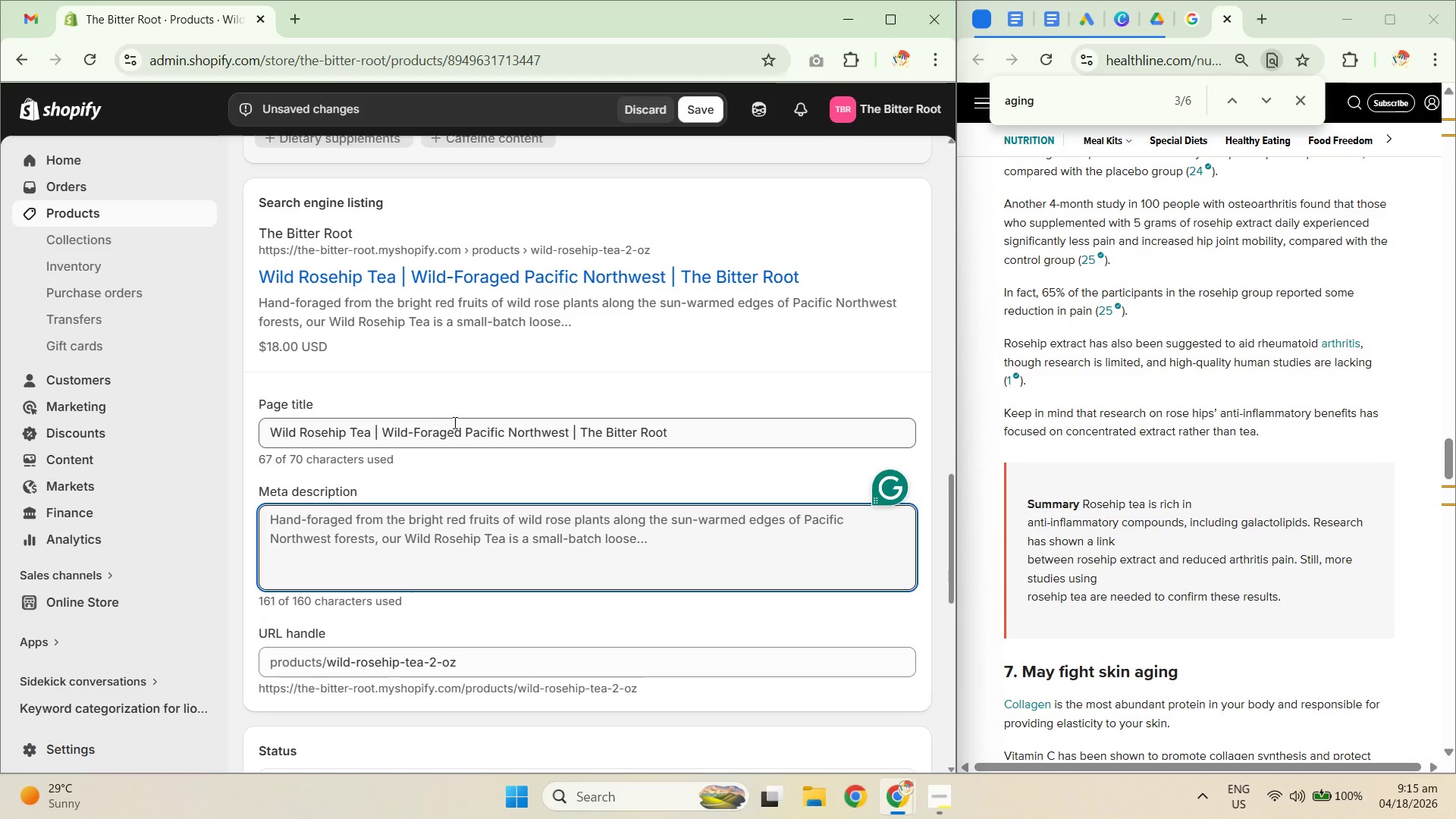 
left_click_drag(start_coordinate=[464, 430], to_coordinate=[387, 435])
 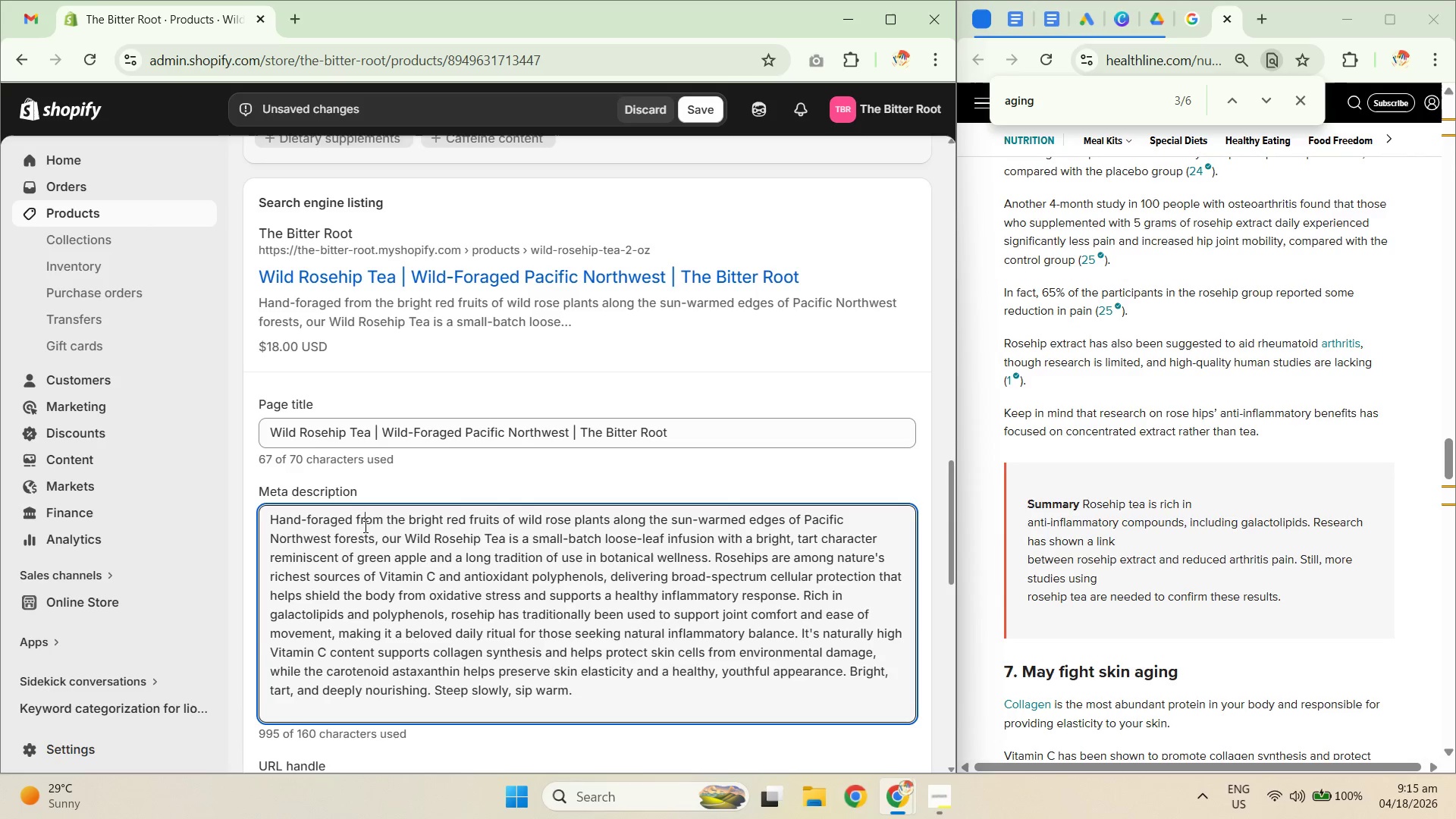 
key(Control+C)
 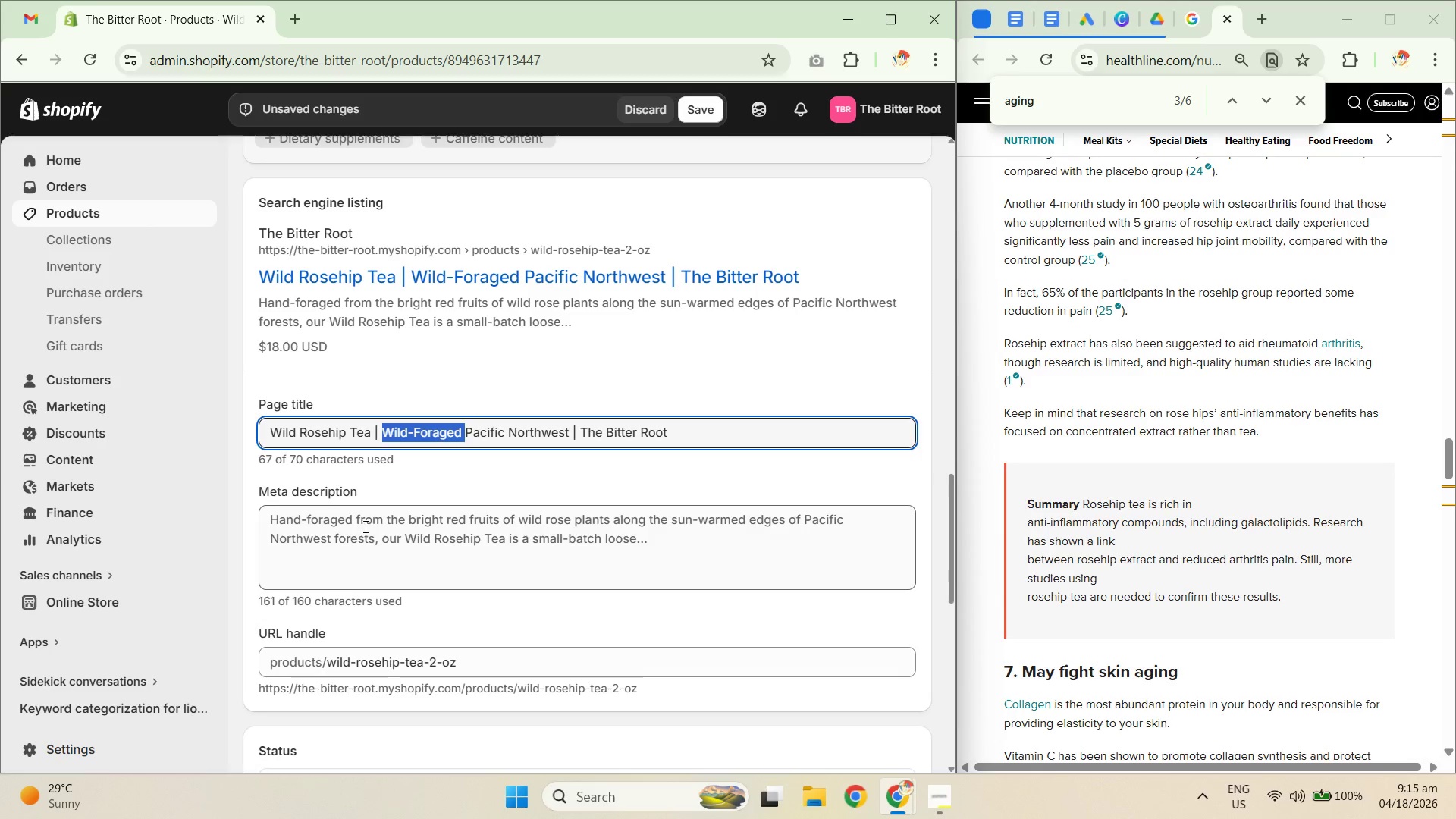 
left_click([364, 526])
 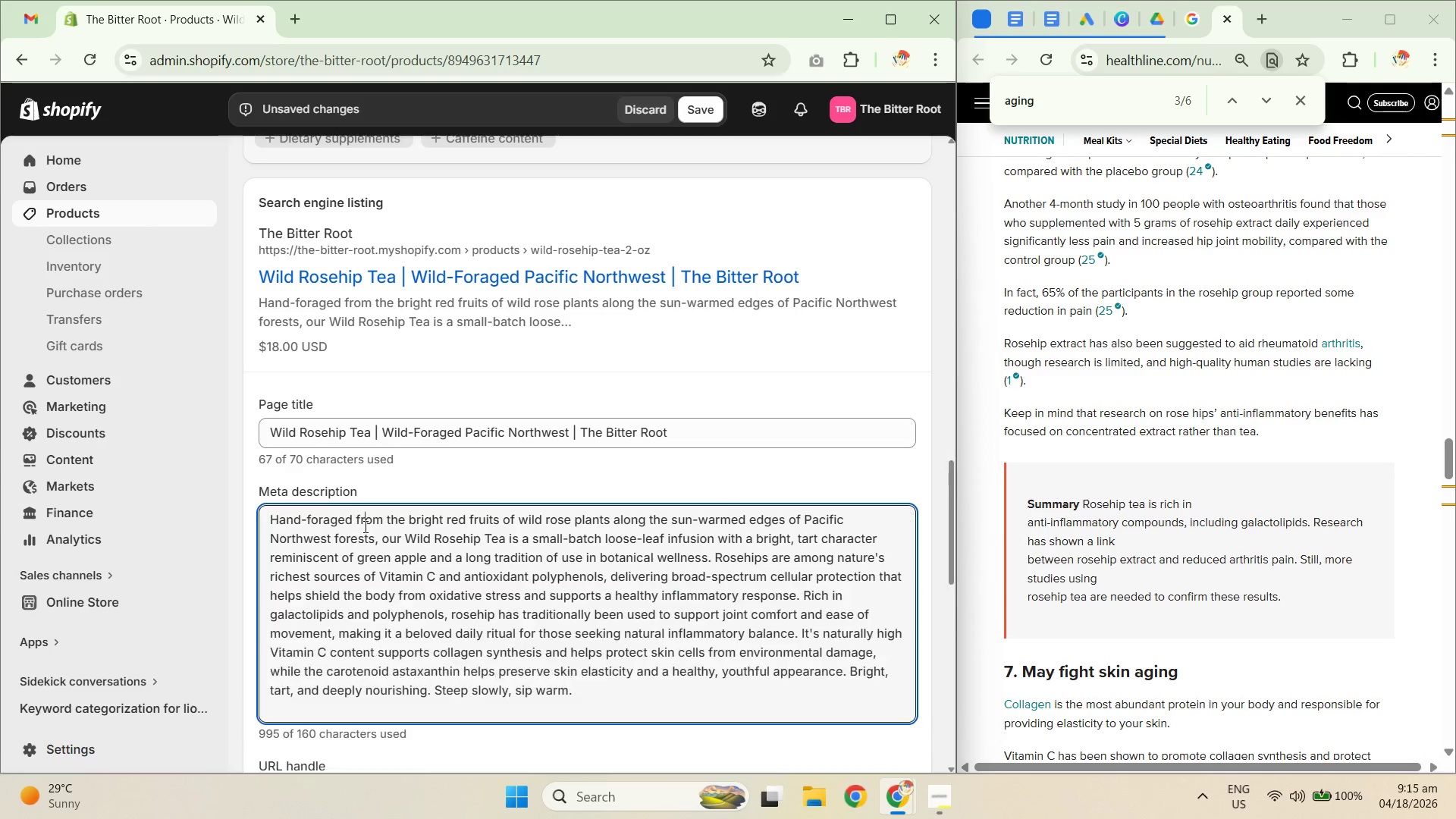 
key(Control+Shift+ShiftLeft)
 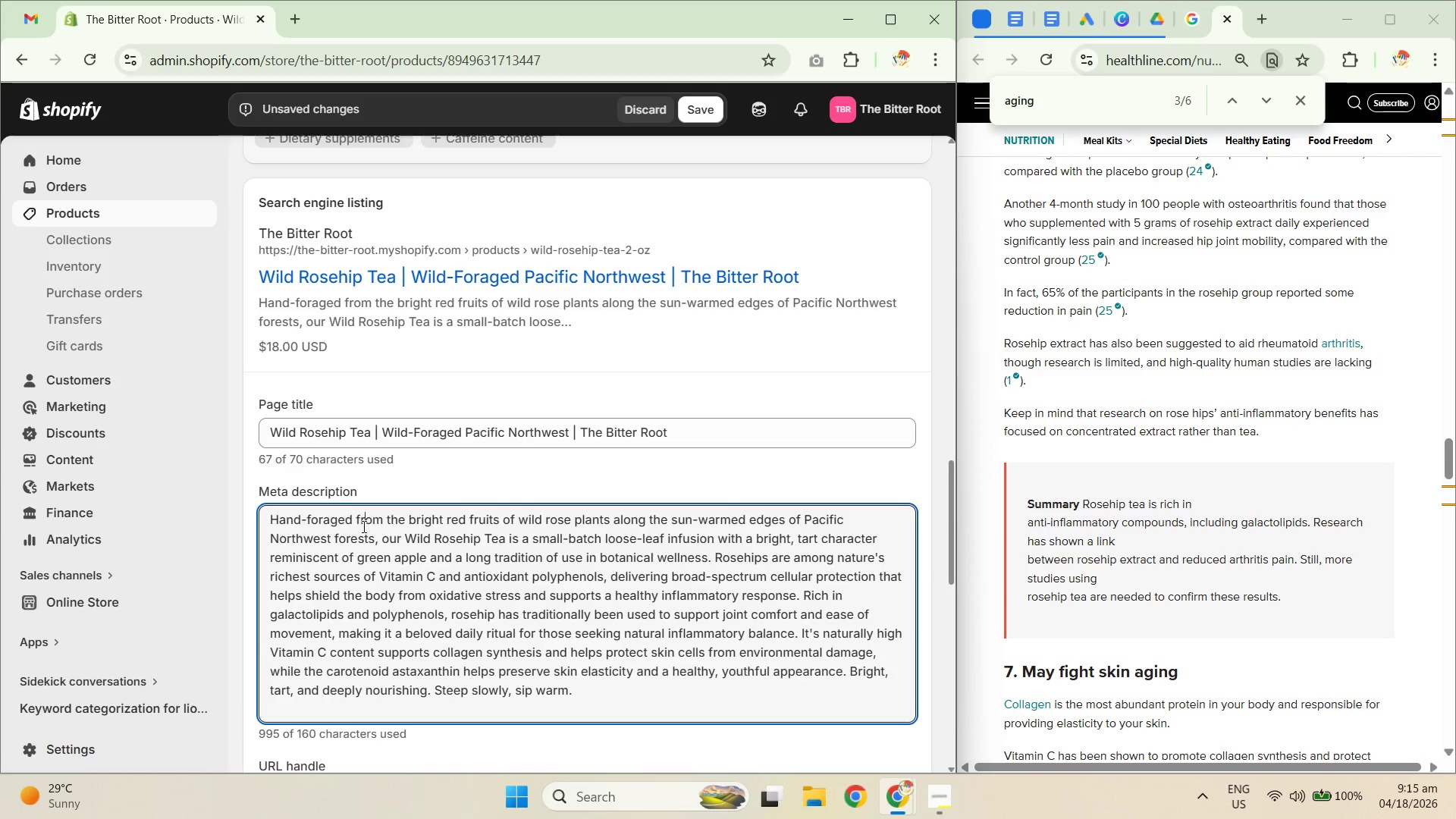 
key(Control+Shift+V)
 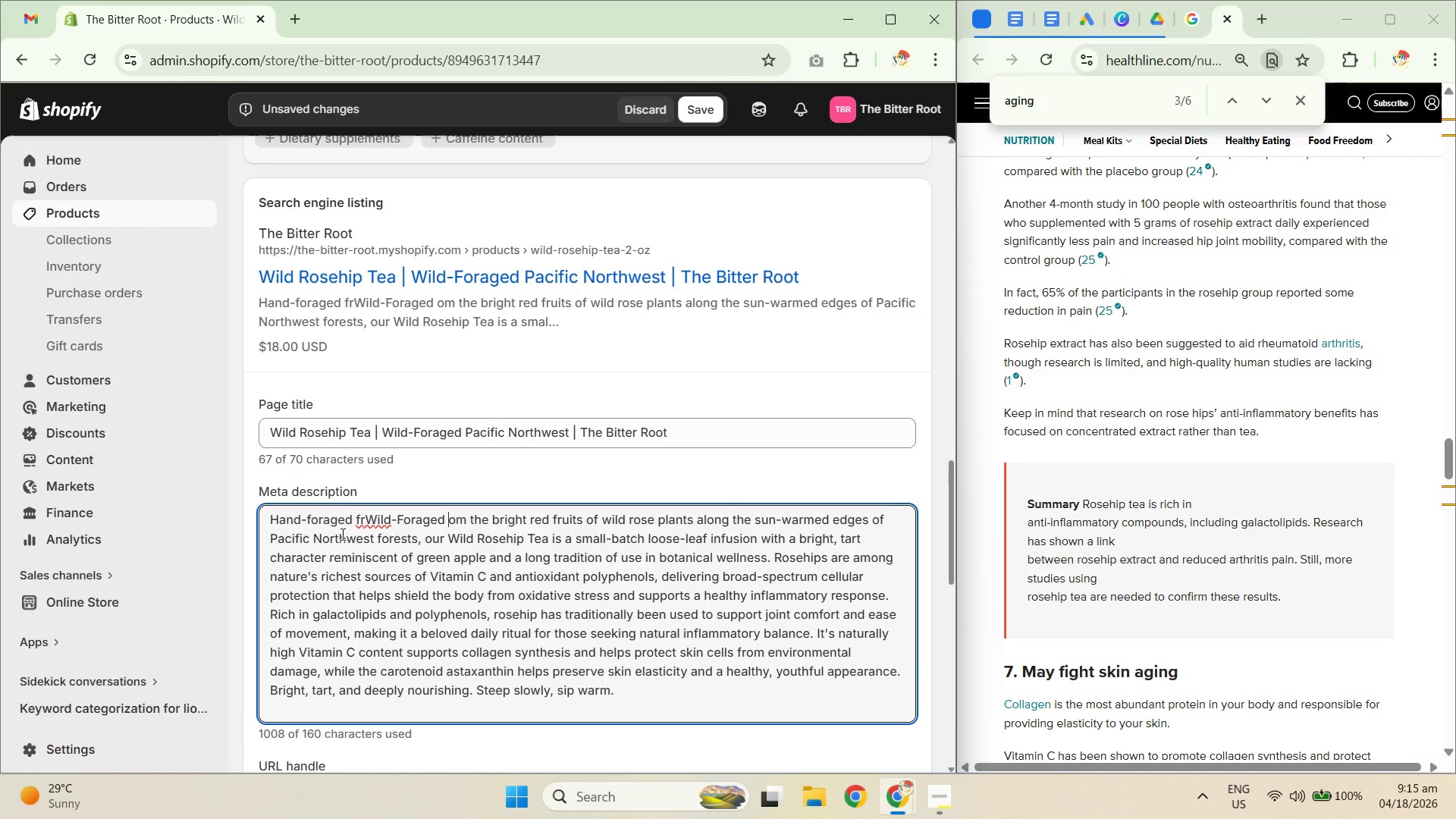 
key(Control+A)
 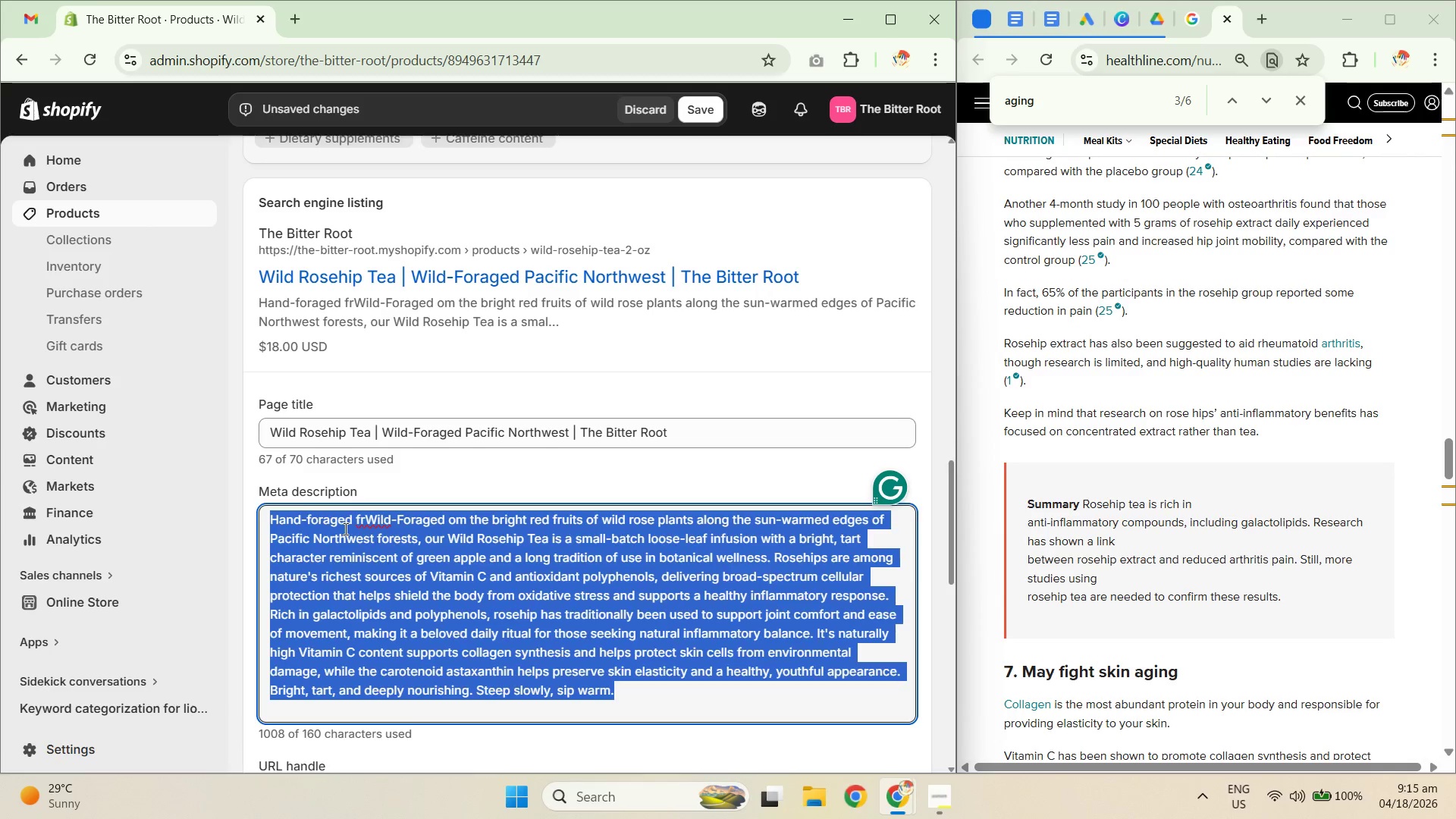 
key(Control+V)
 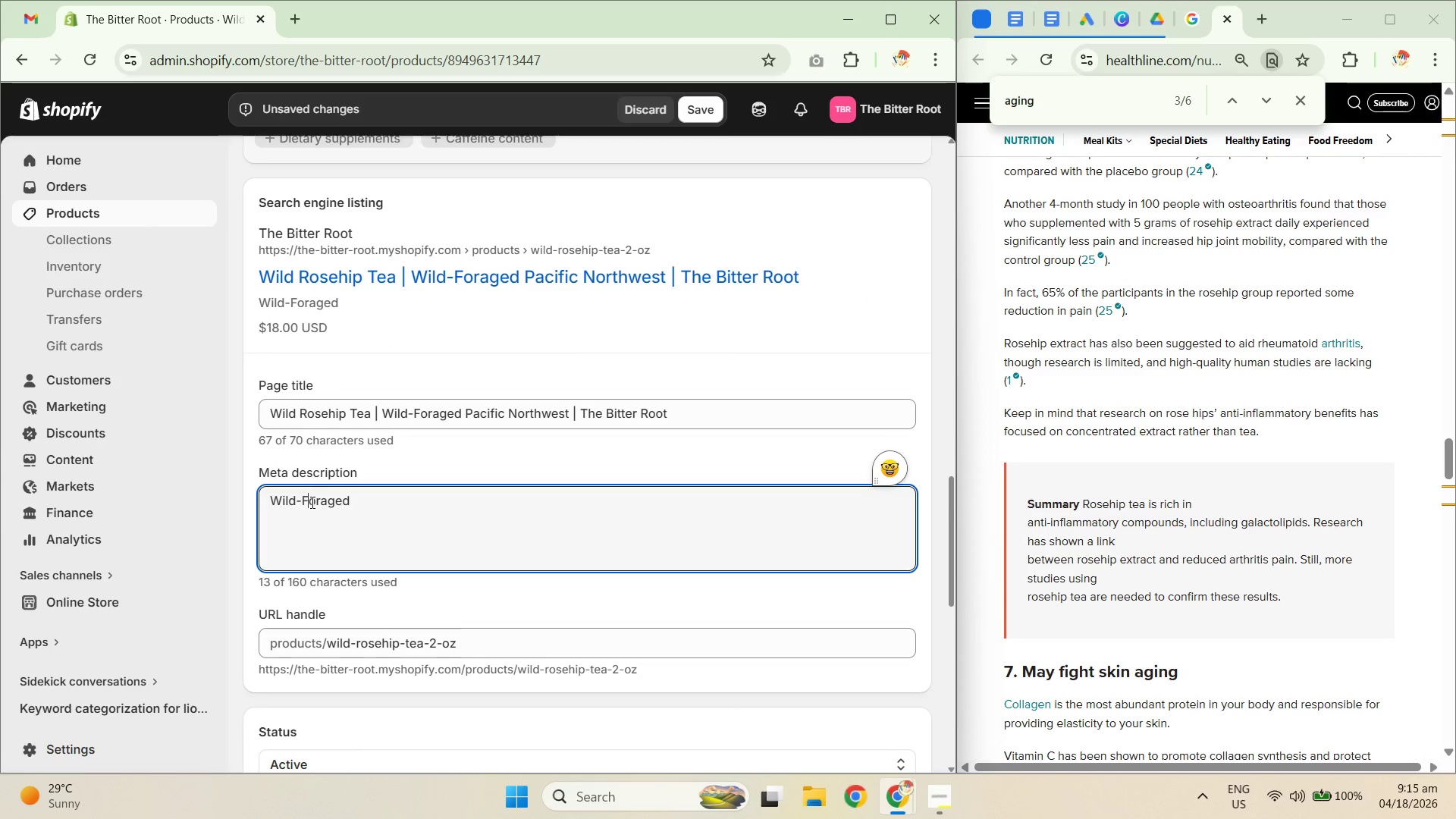 
key(Backspace)
 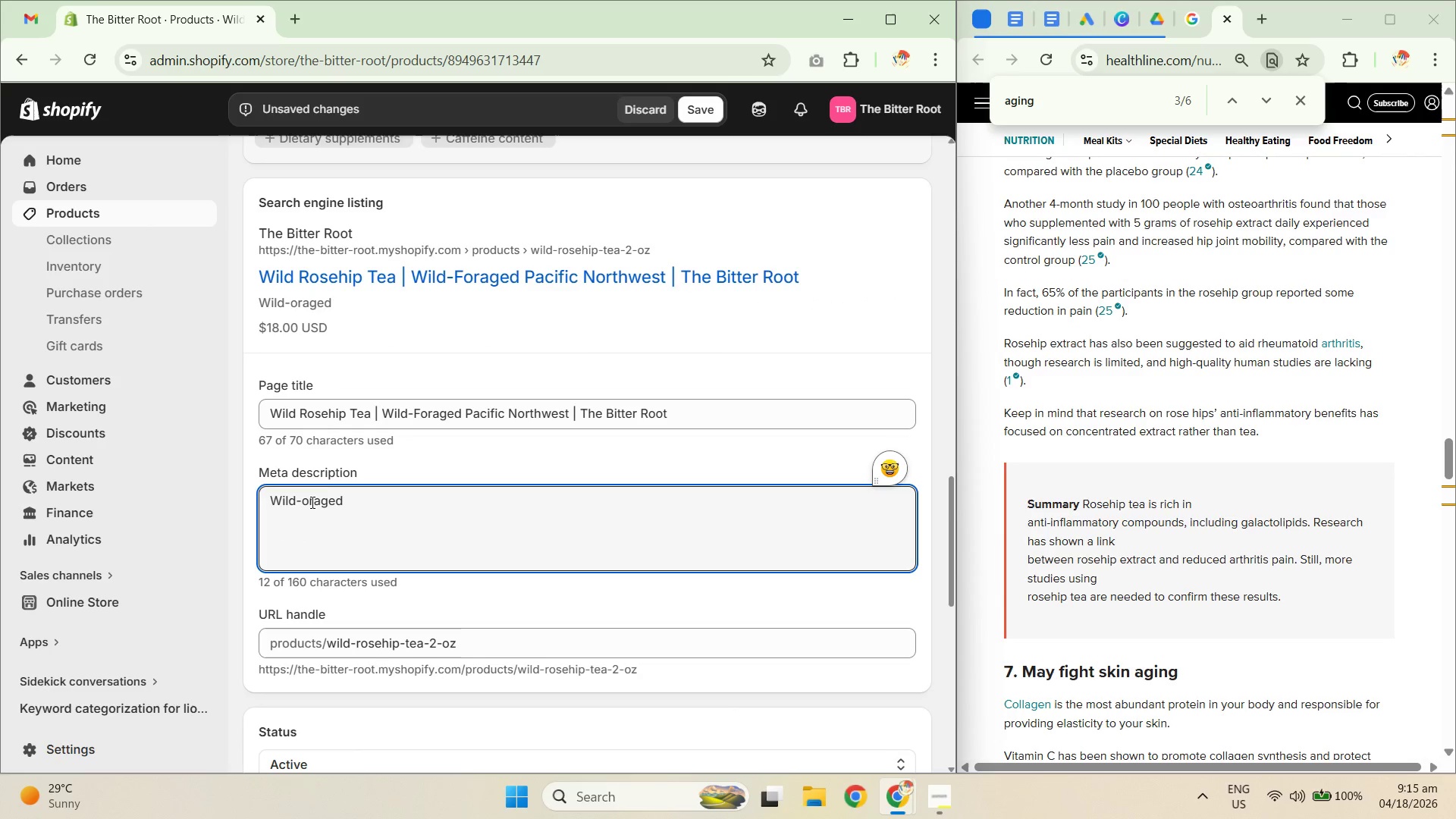 
key(F)
 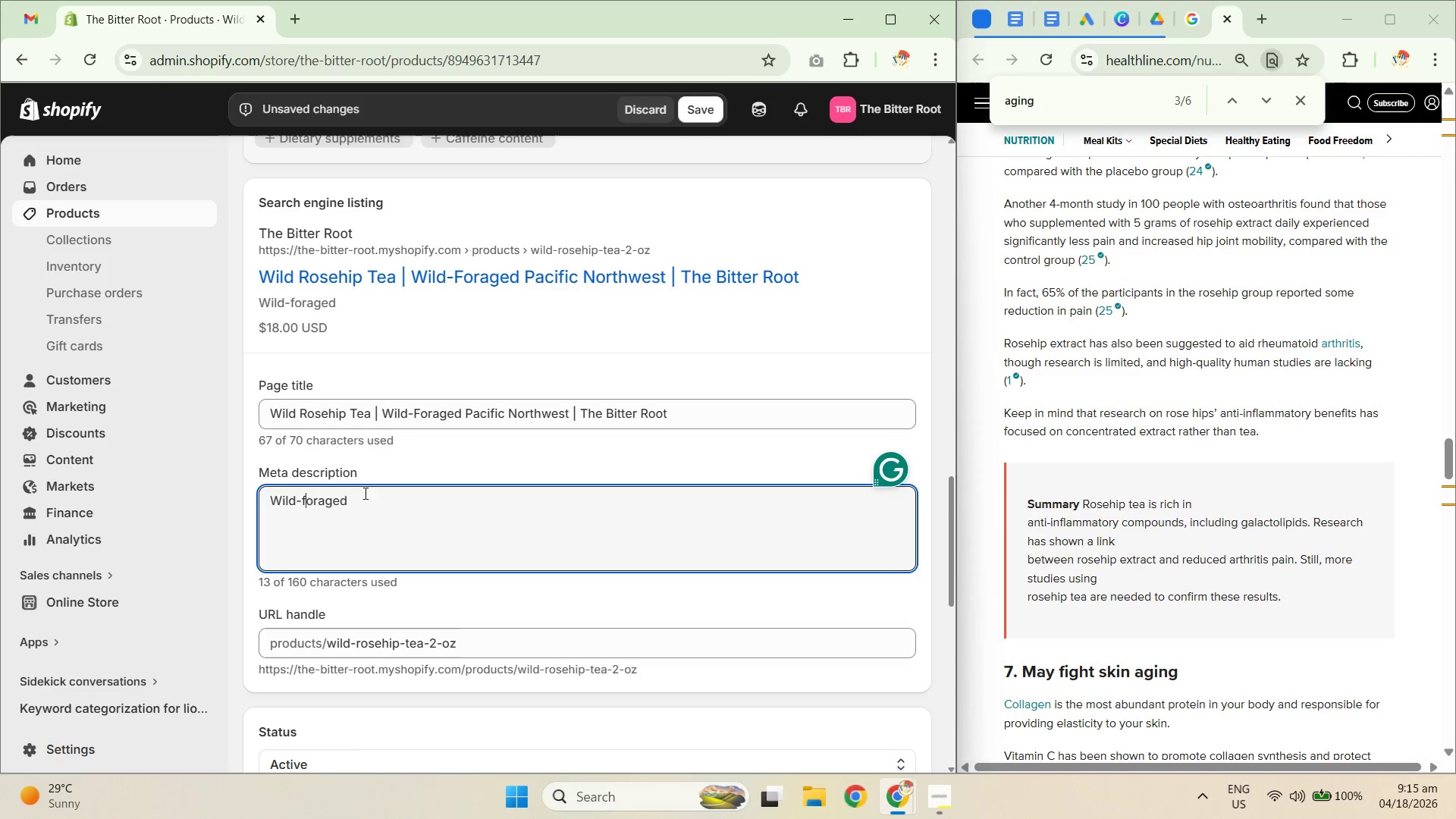 
type(rose hip tea form the Pacific Northwest. Small-batch loose leaf. Traditionally used to support wellnss)
key(Backspace)
type( immuen wellness)
 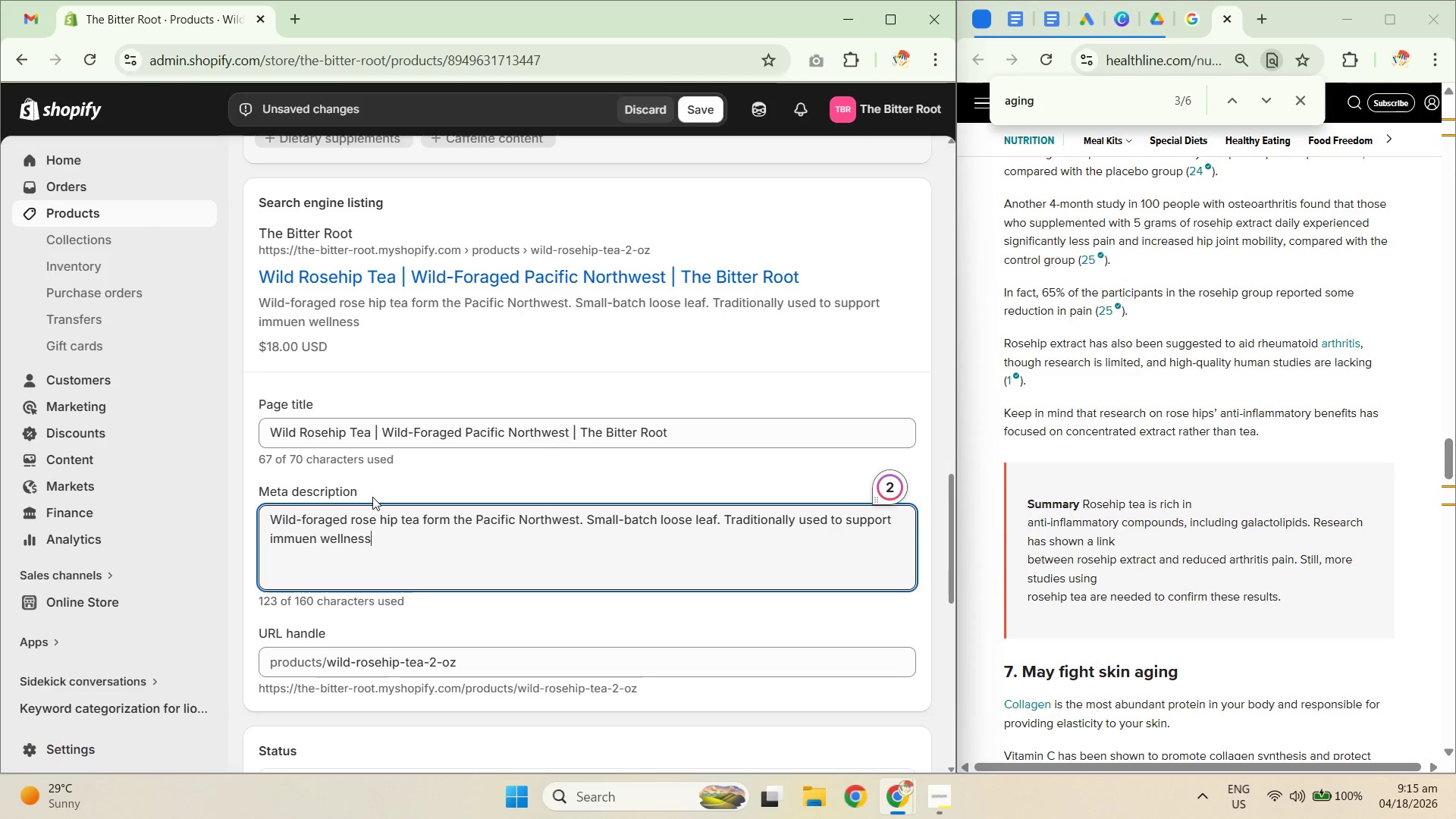 
left_click([310, 535])
 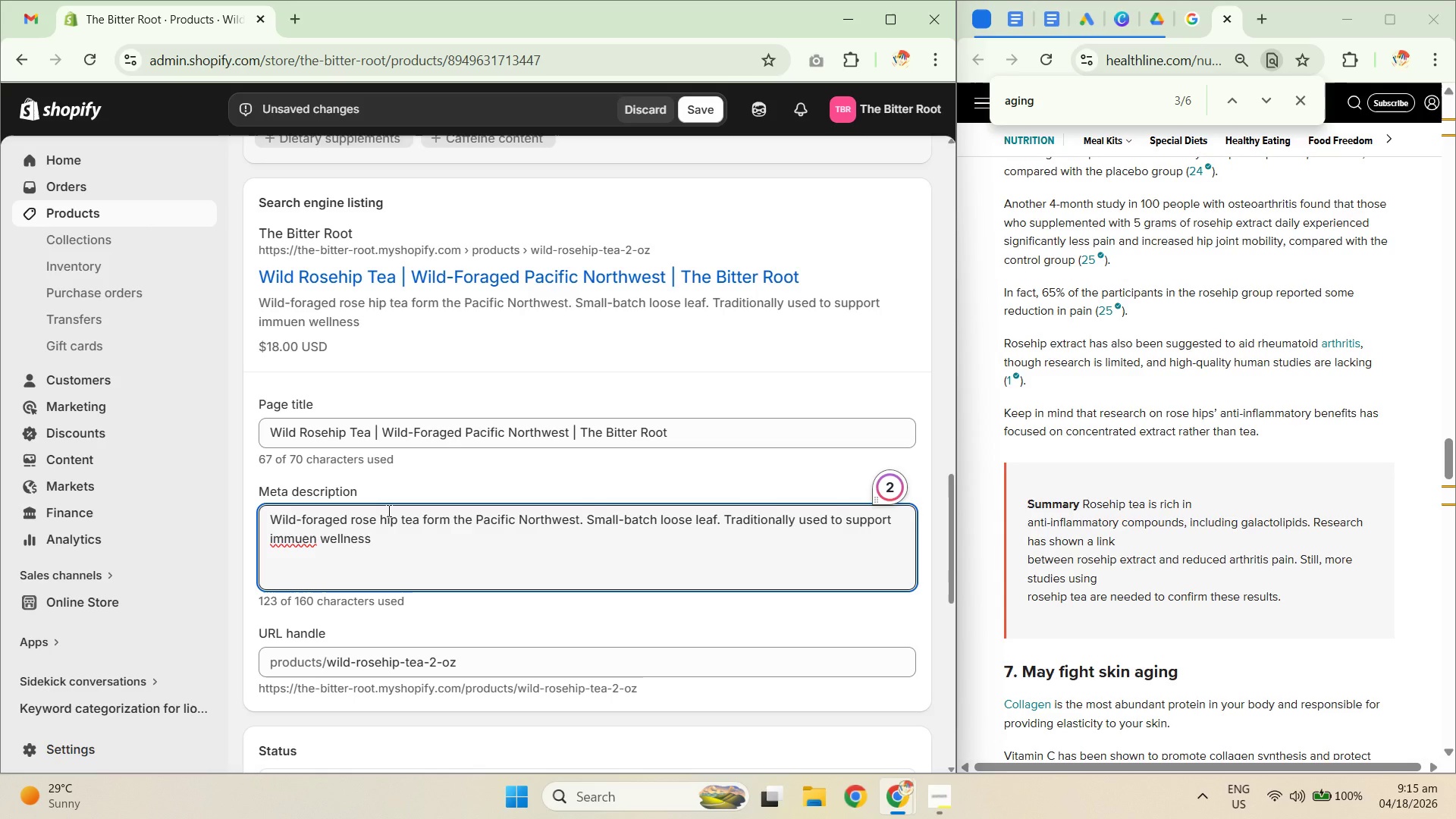 
key(Backspace)
 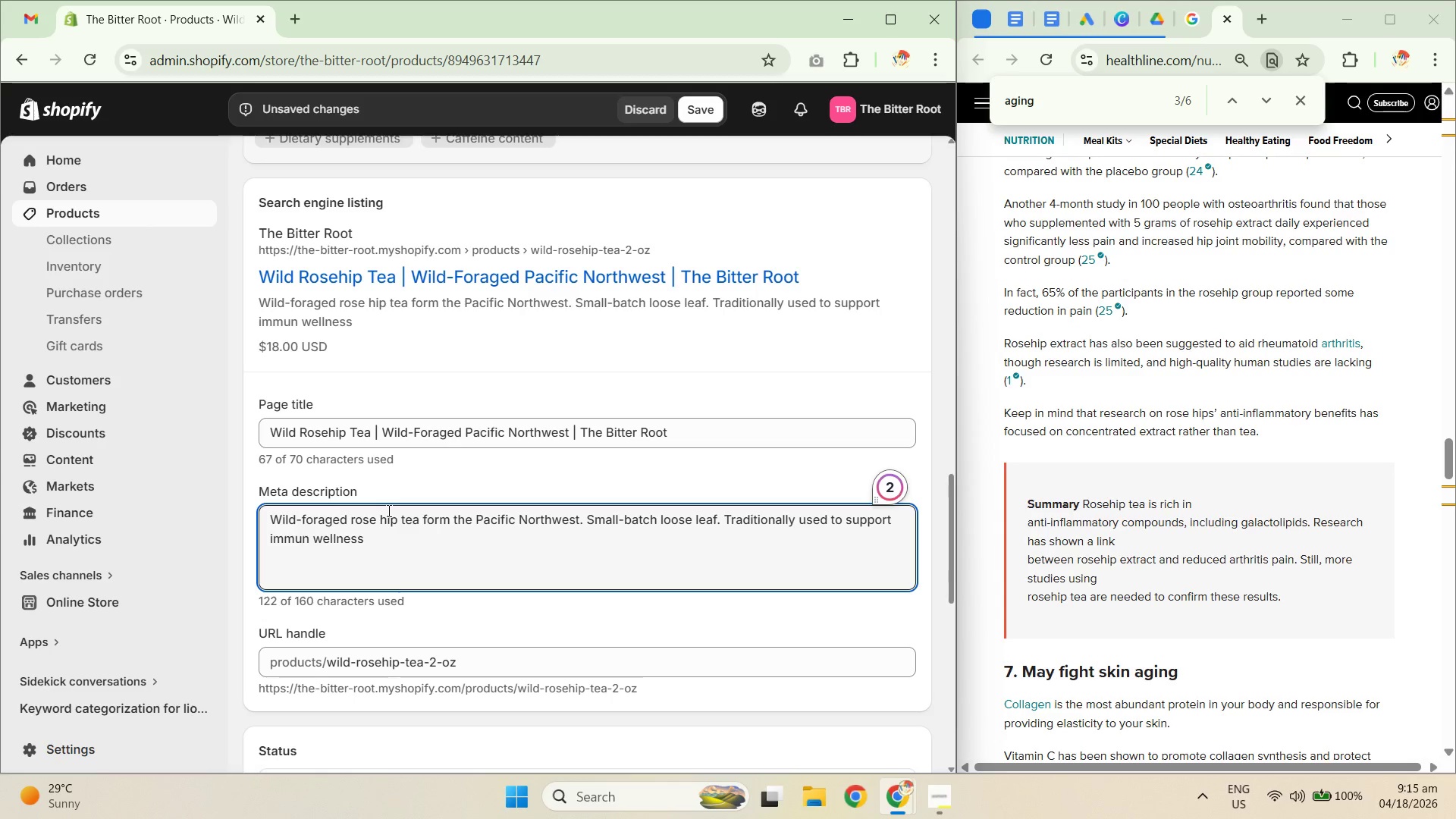 
key(ArrowRight)
 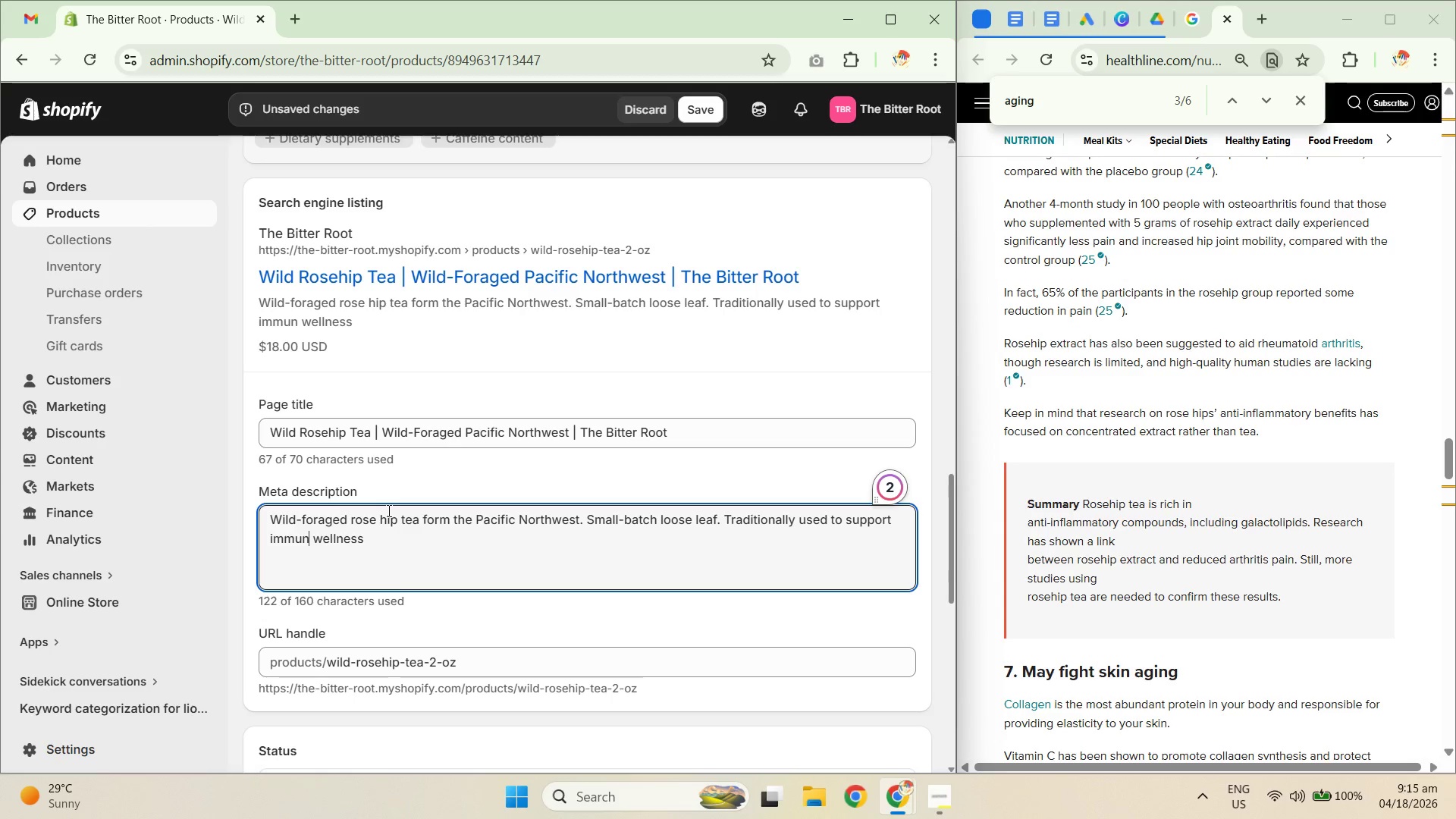 
key(E)
 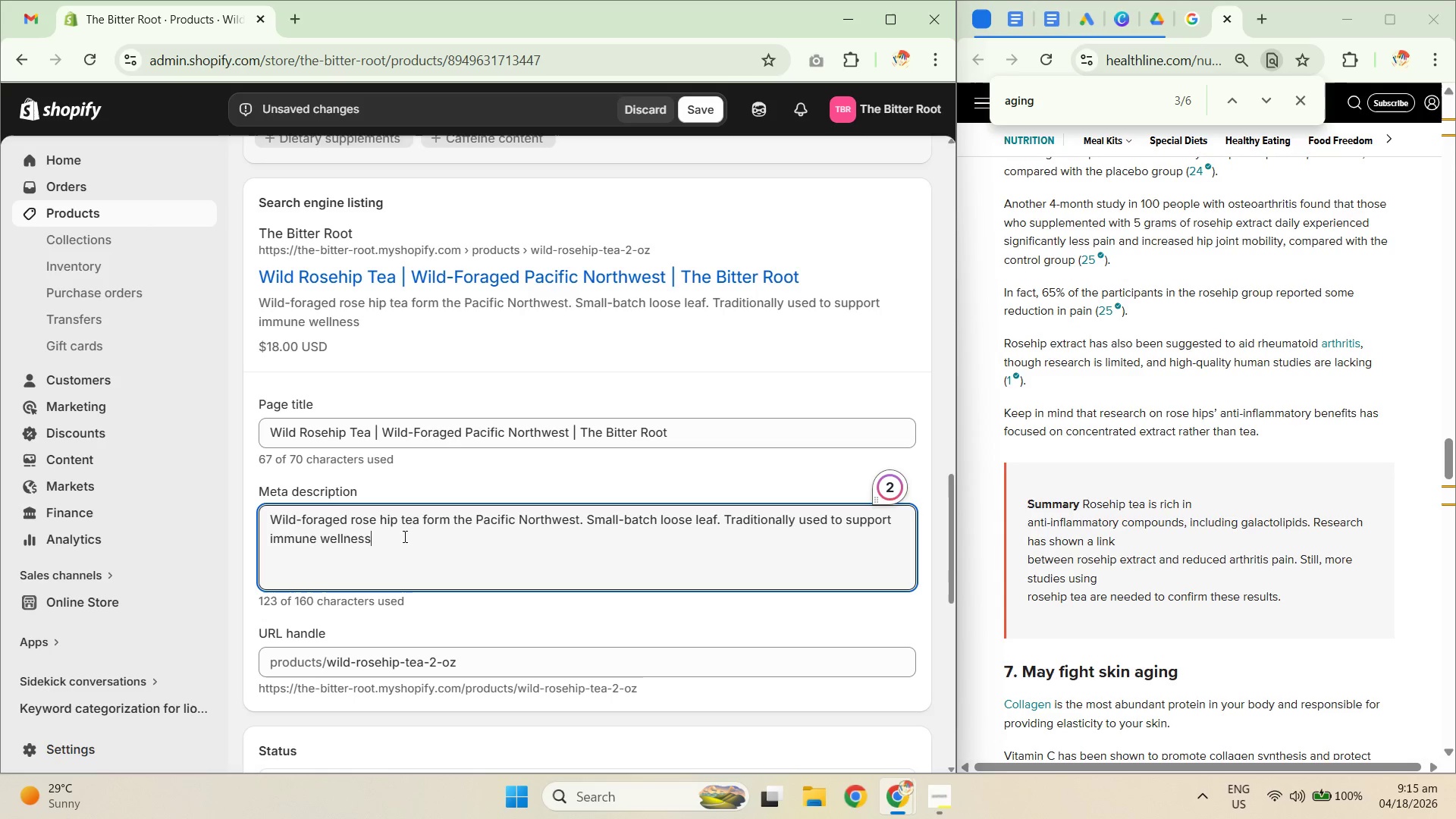 
type(, joint comfort, and skin health.)
 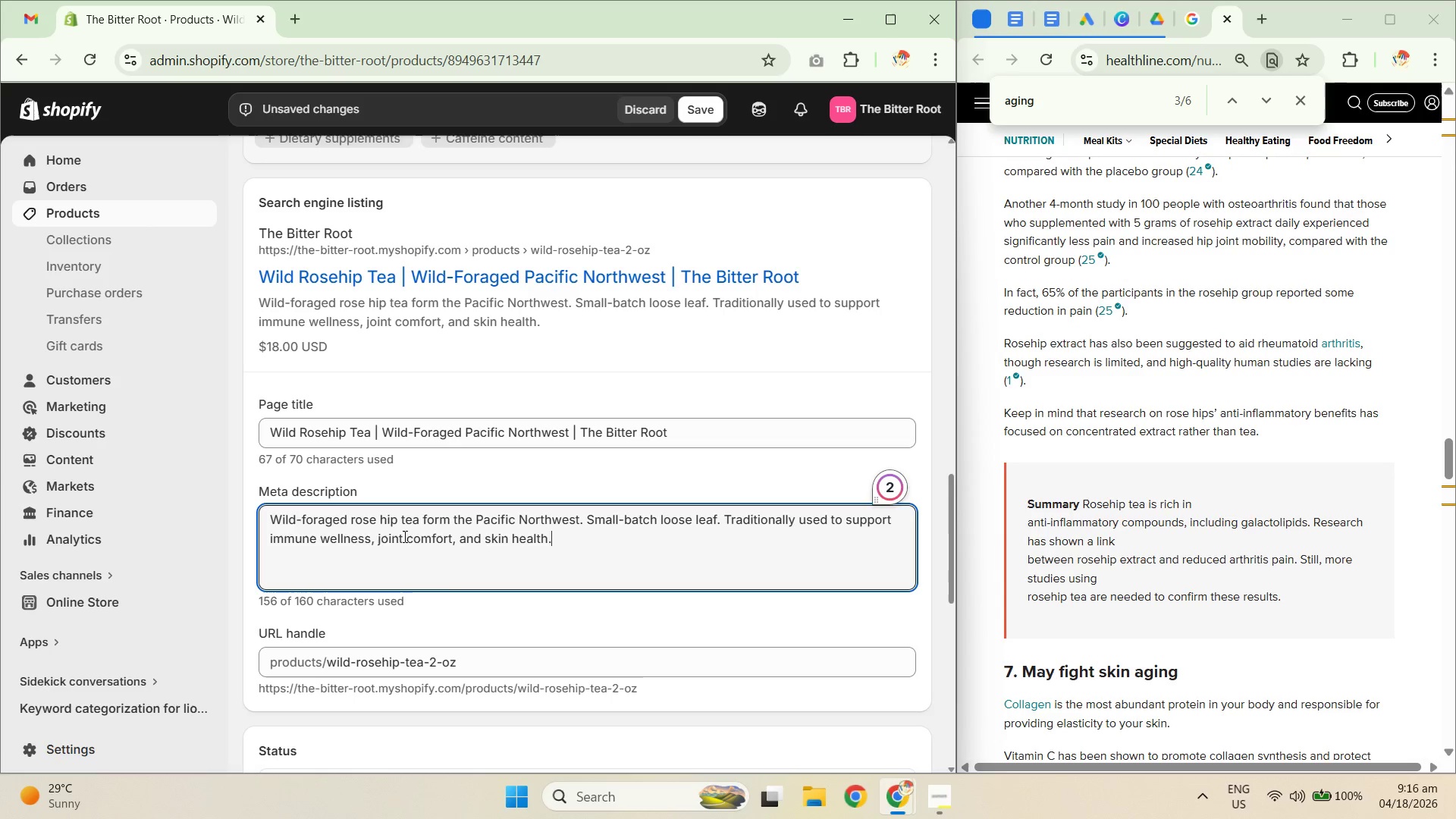 
scroll: coordinate [381, 485], scroll_direction: down, amount: 8.0
 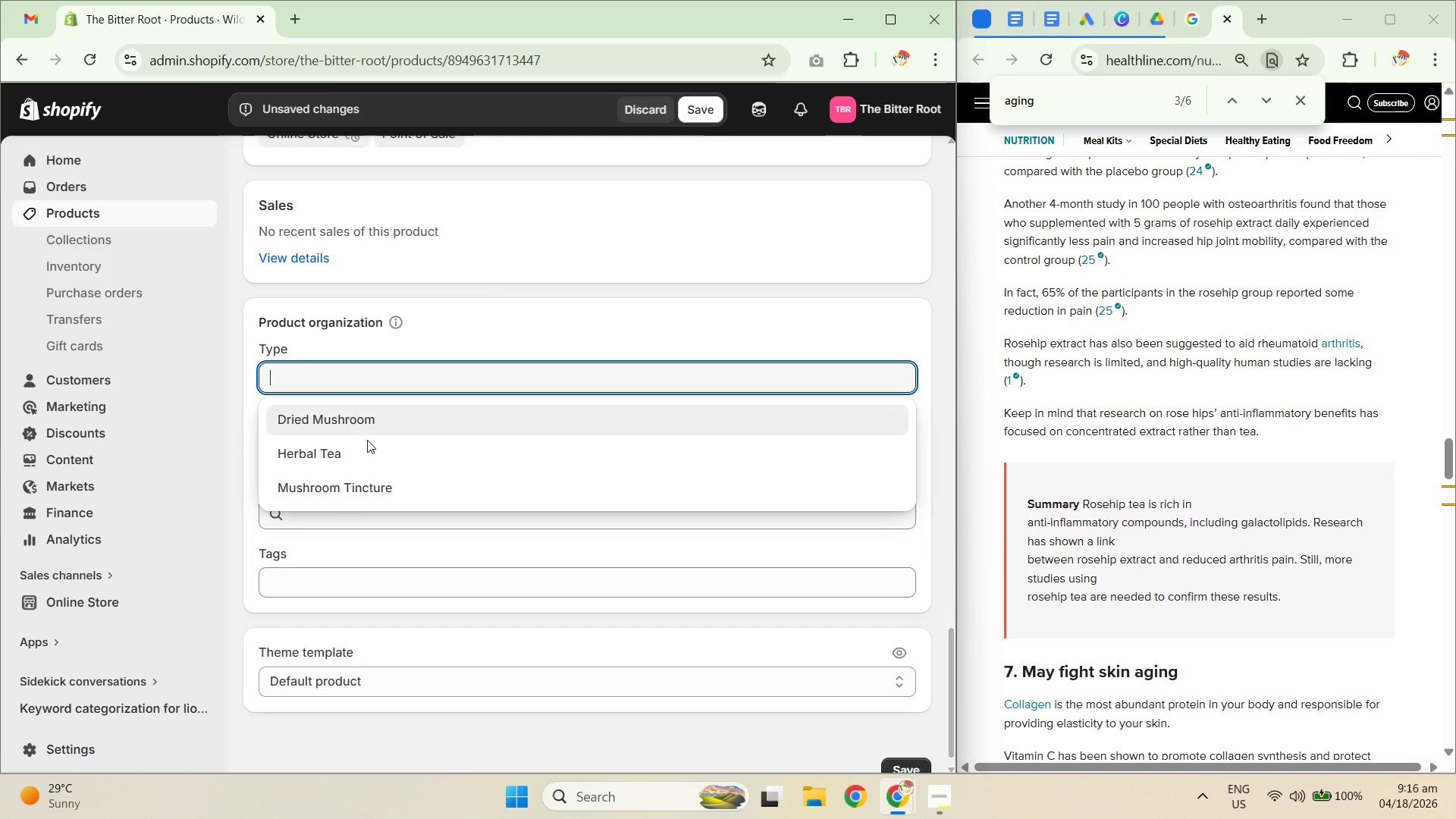 
left_click([366, 451])
 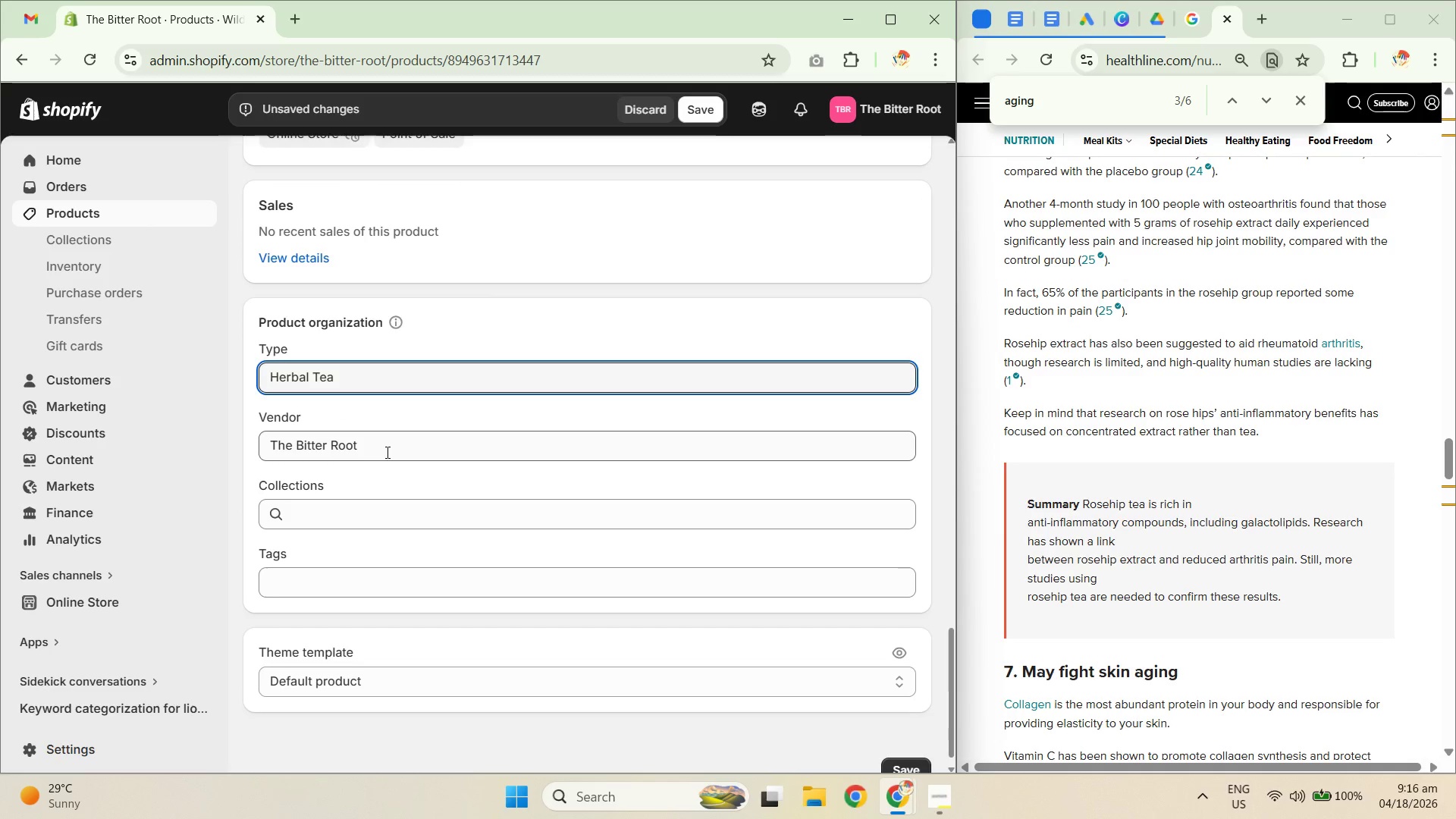 
scroll: coordinate [388, 449], scroll_direction: down, amount: 2.0
 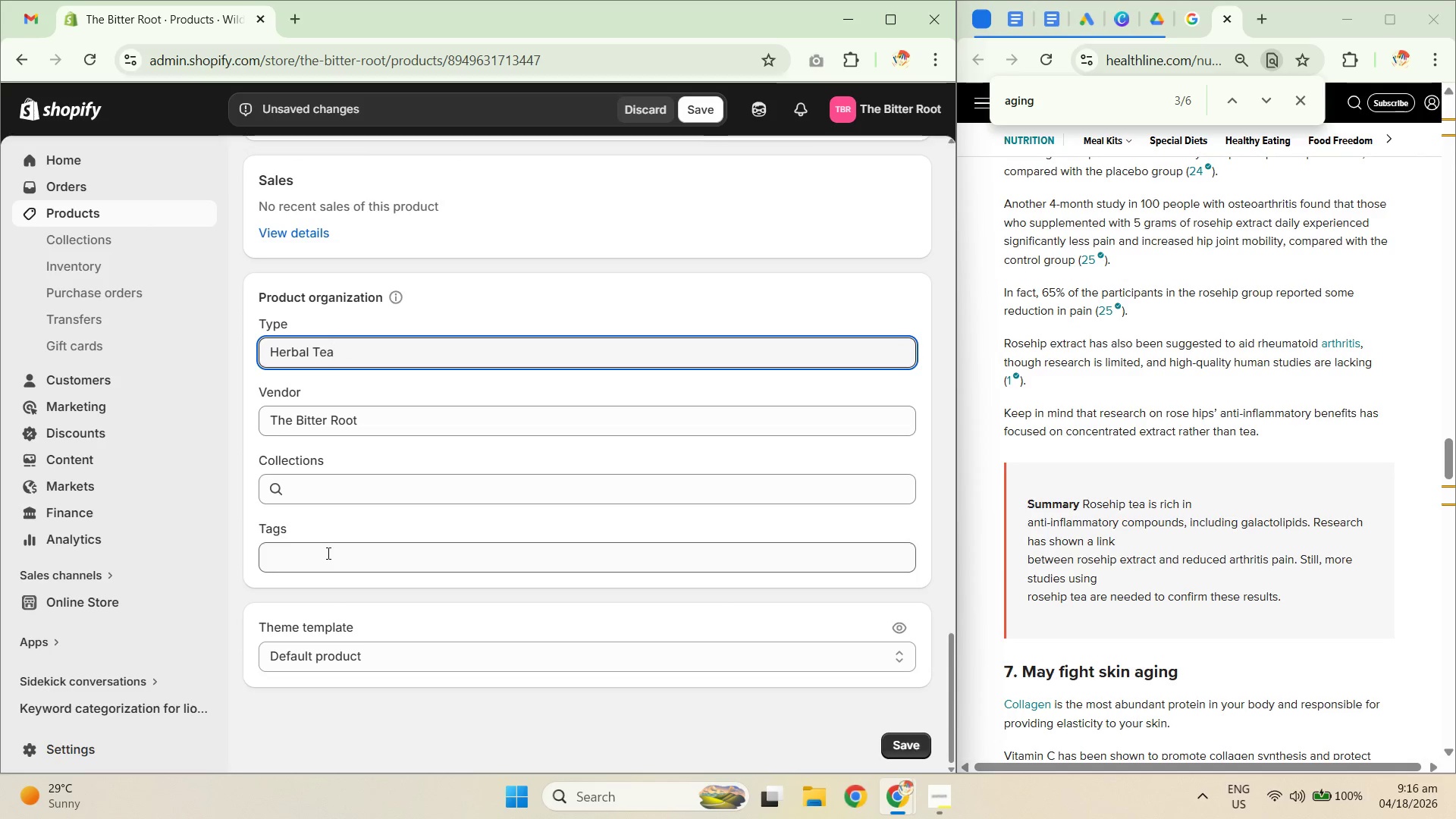 
left_click([327, 553])
 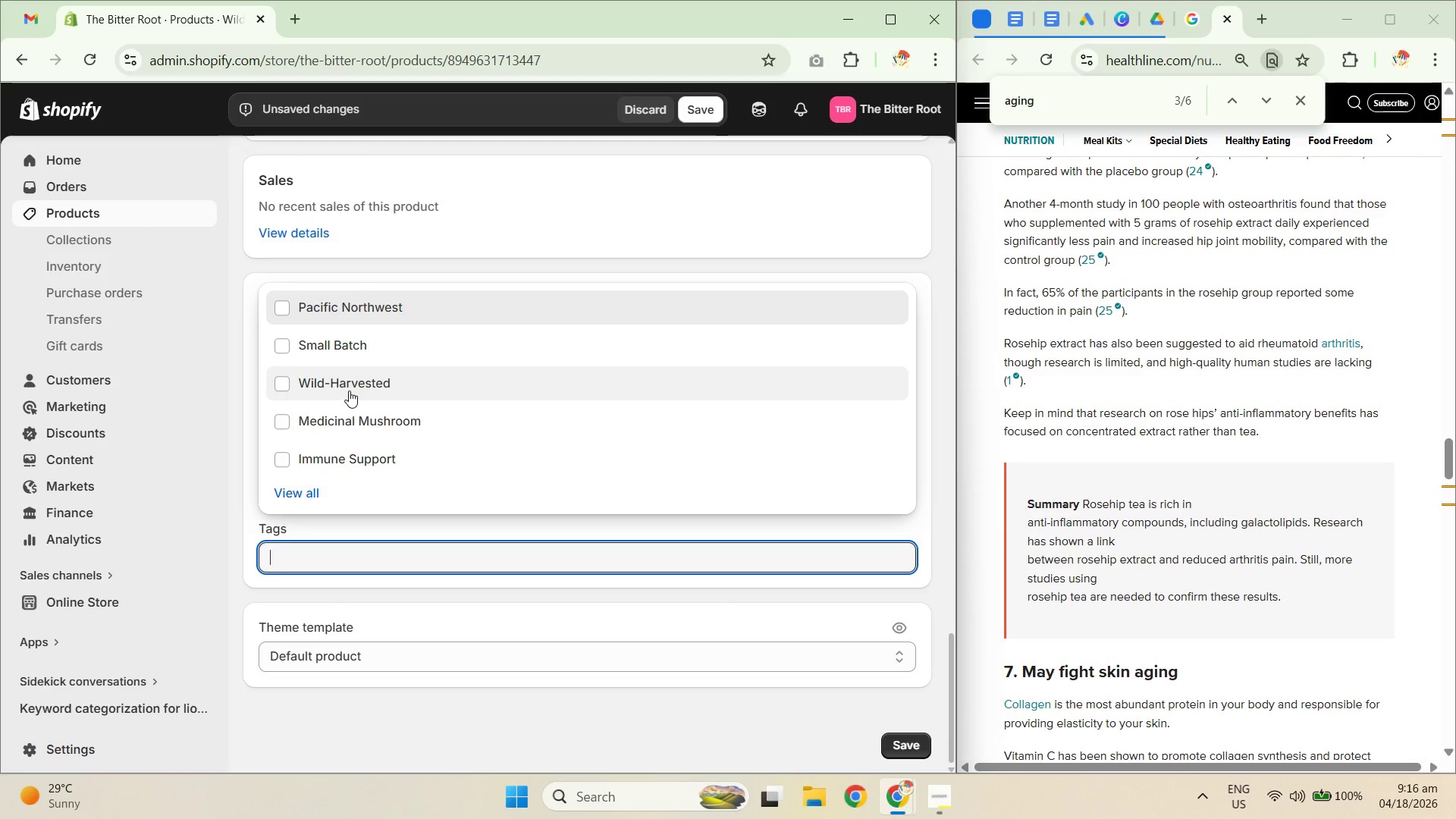 
left_click([349, 391])
 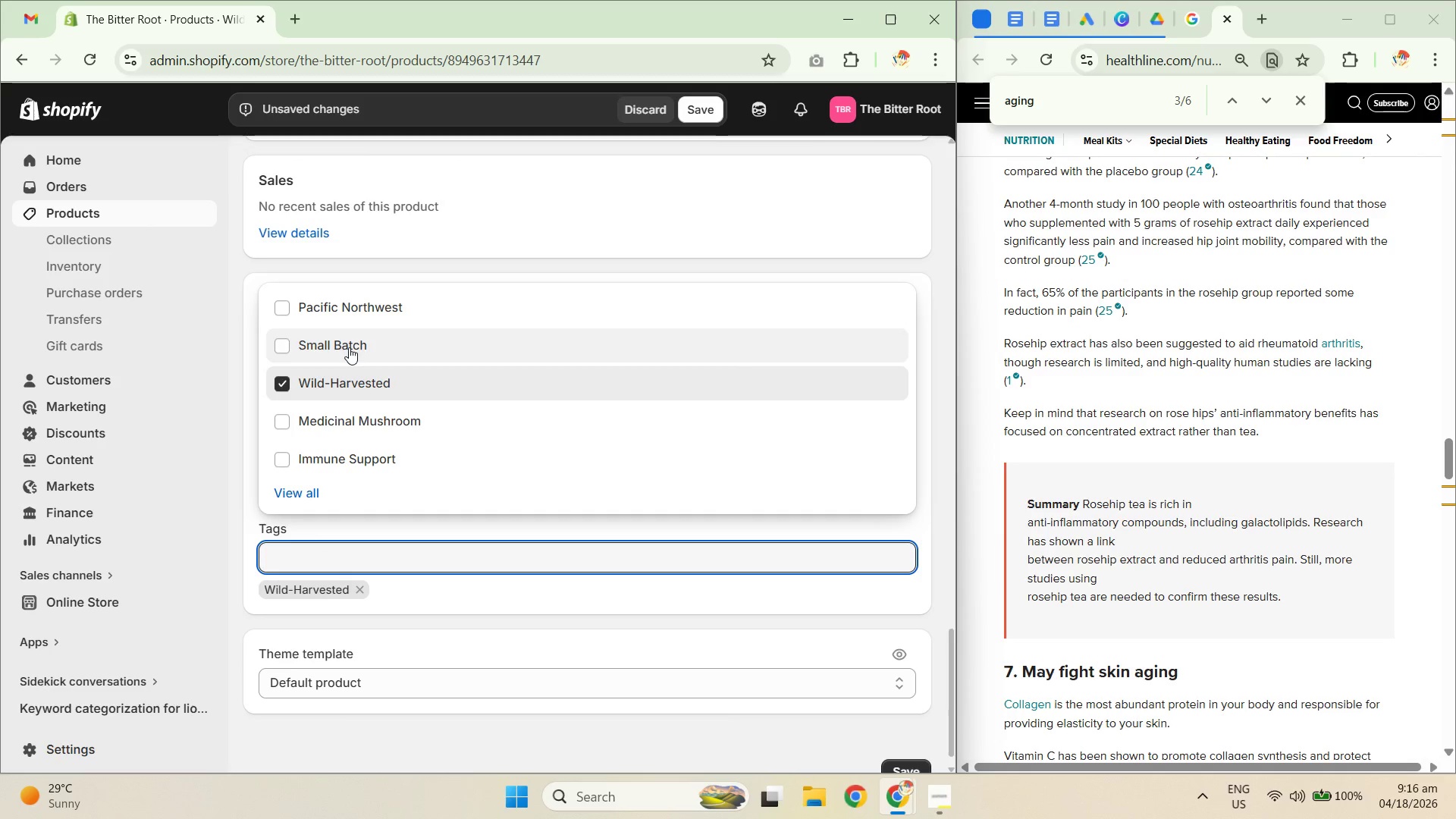 
left_click([349, 347])
 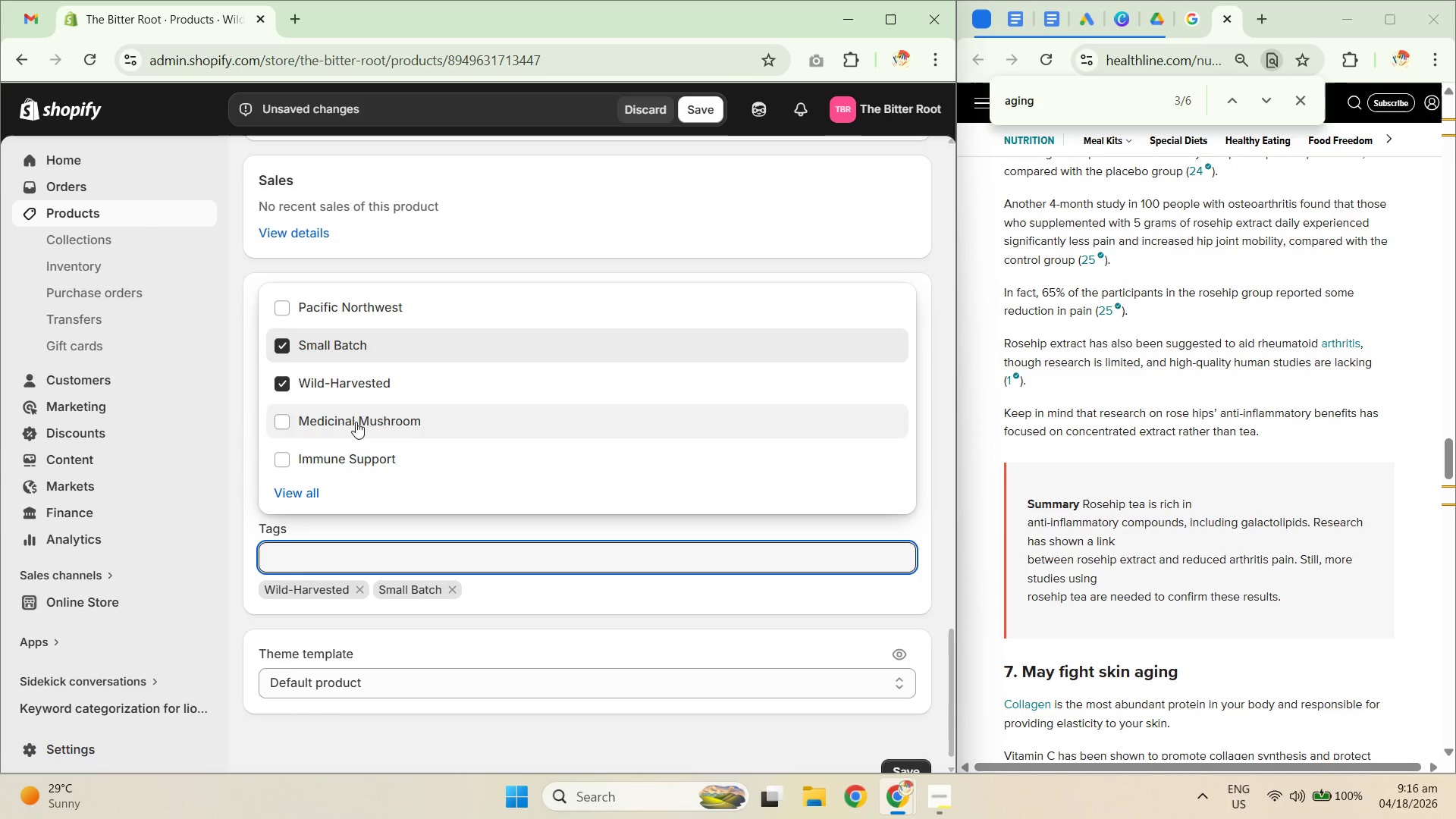 
left_click([326, 493])
 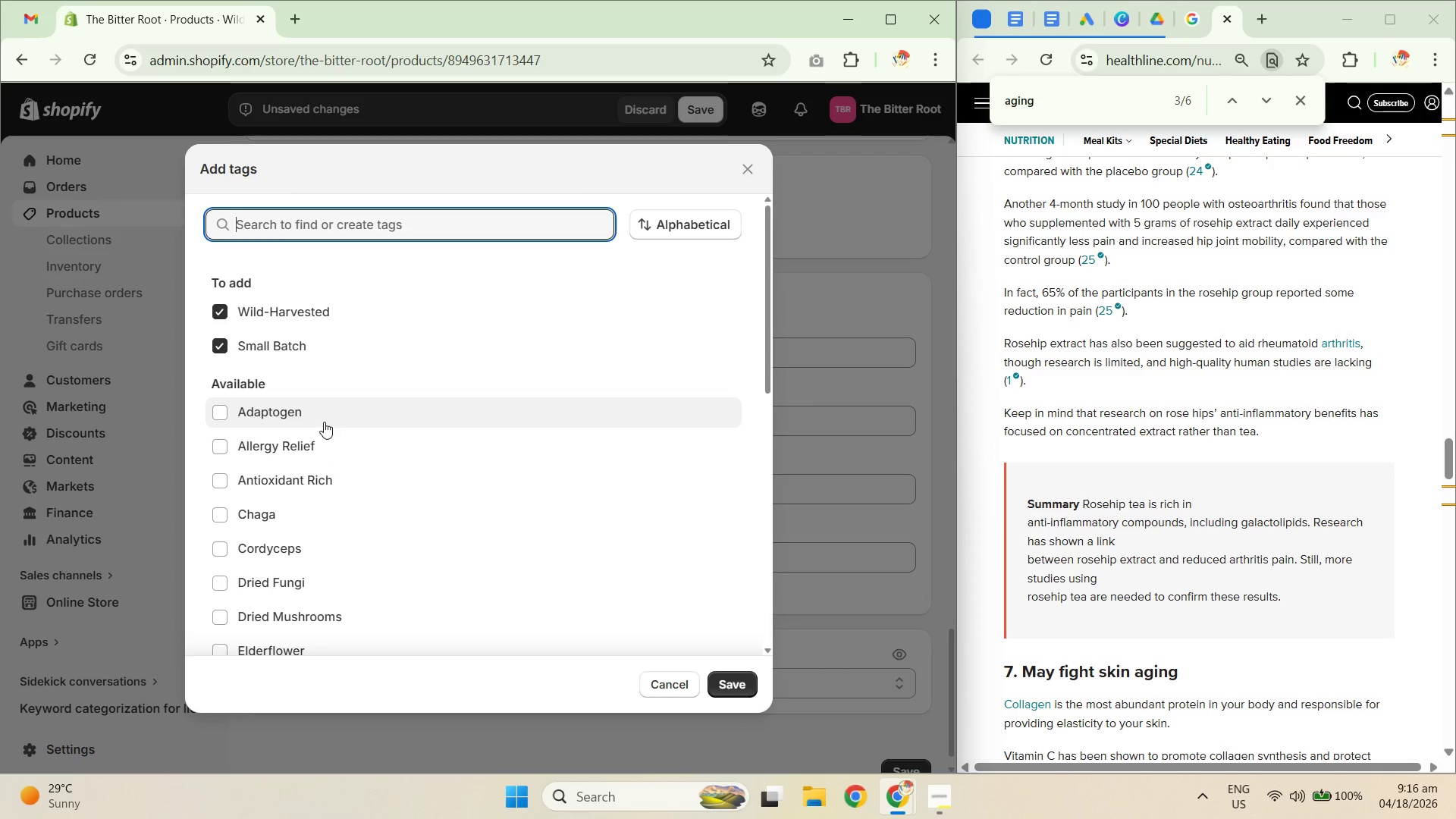 
scroll: coordinate [326, 437], scroll_direction: down, amount: 2.0
 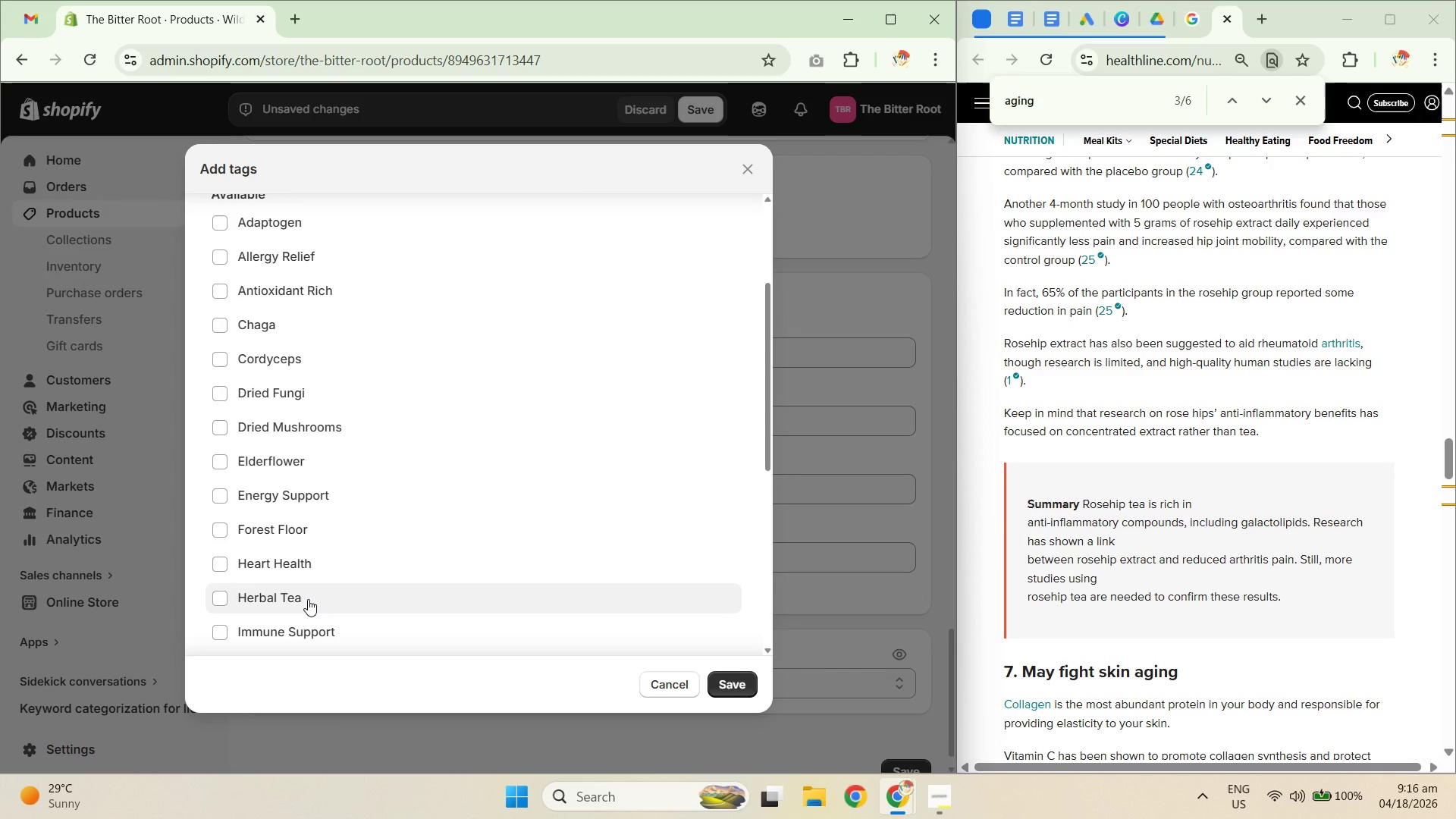 
left_click([308, 598])
 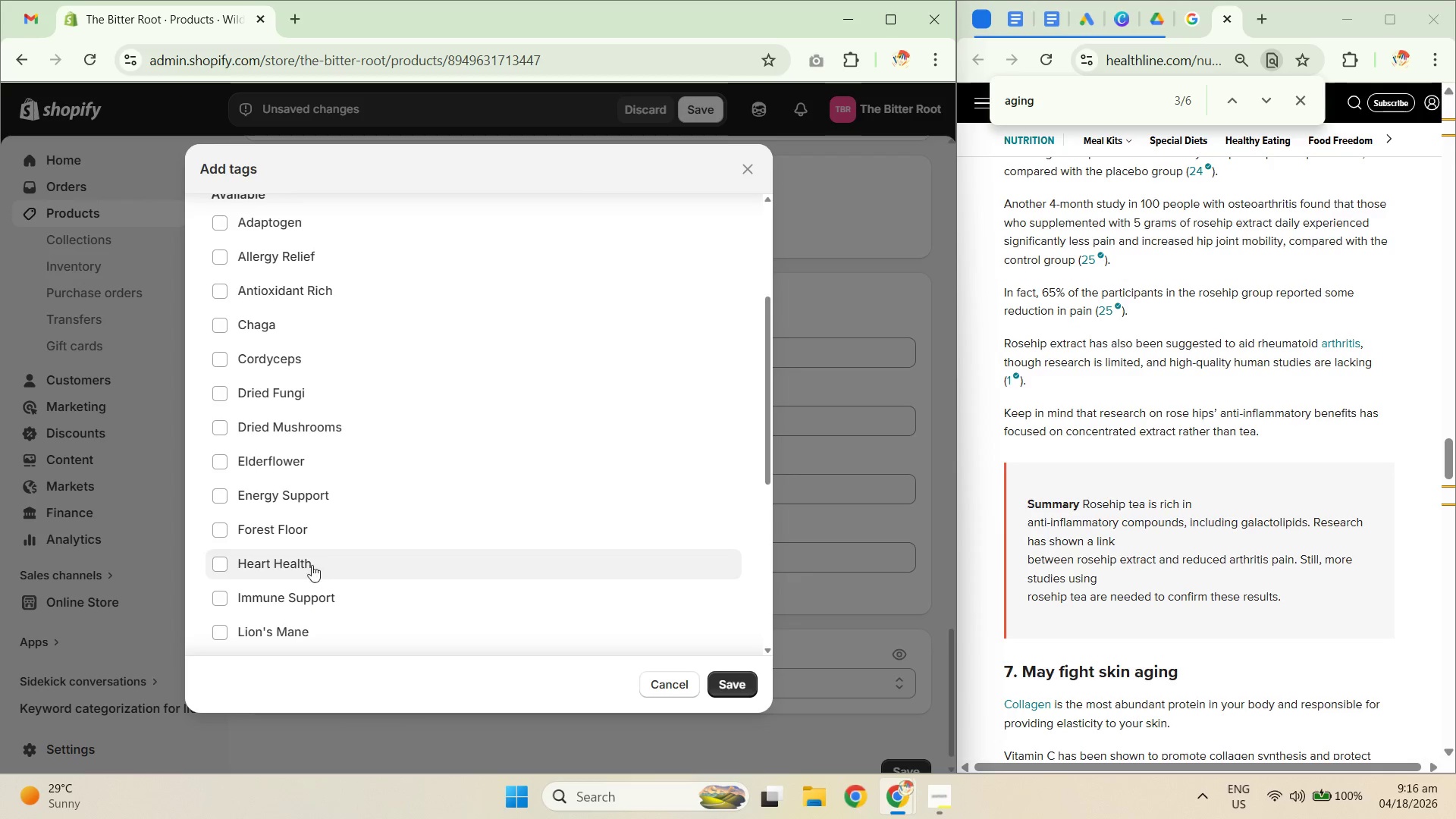 
left_click([303, 233])
 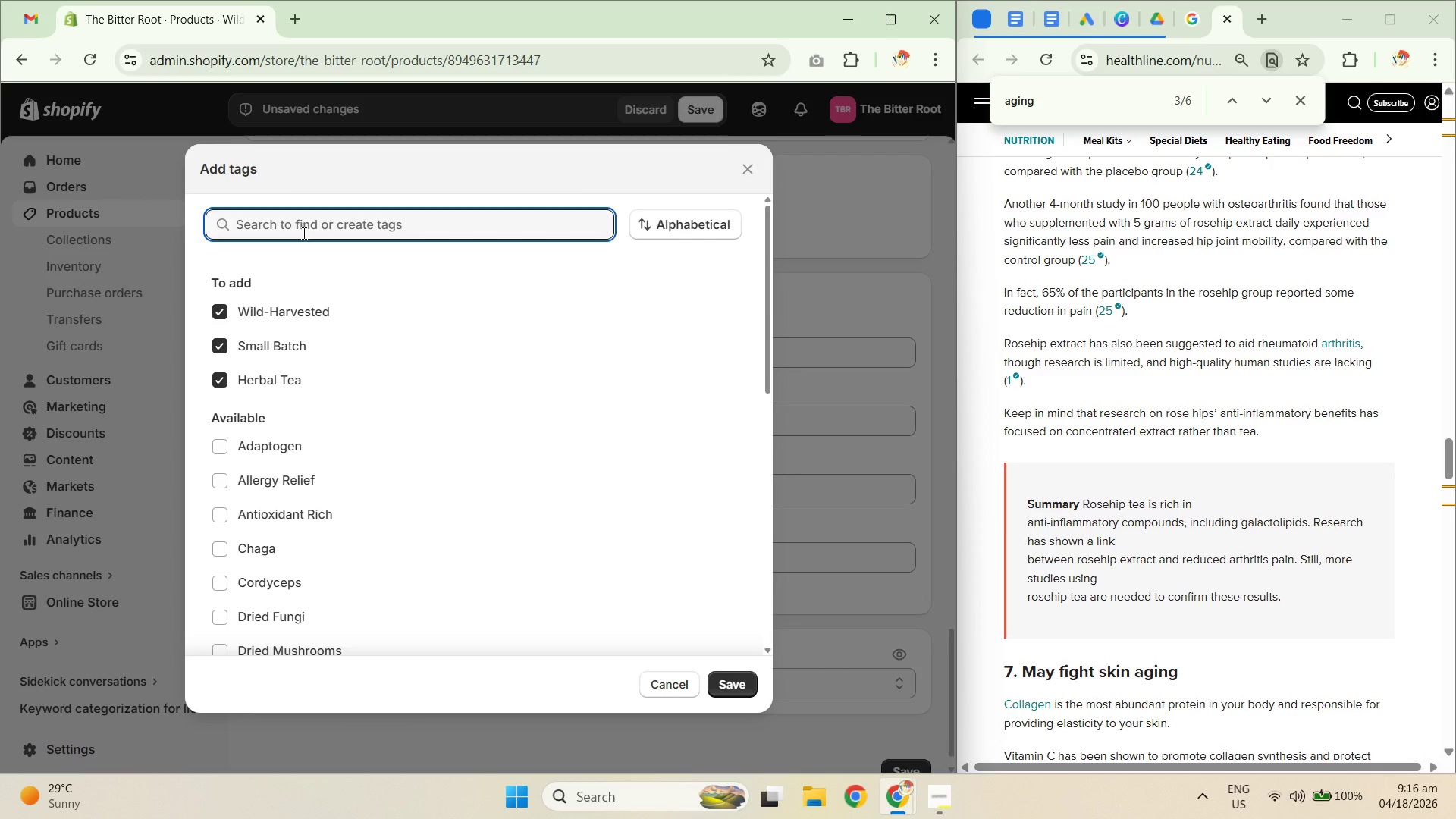 
scroll: coordinate [331, 384], scroll_direction: up, amount: 7.0
 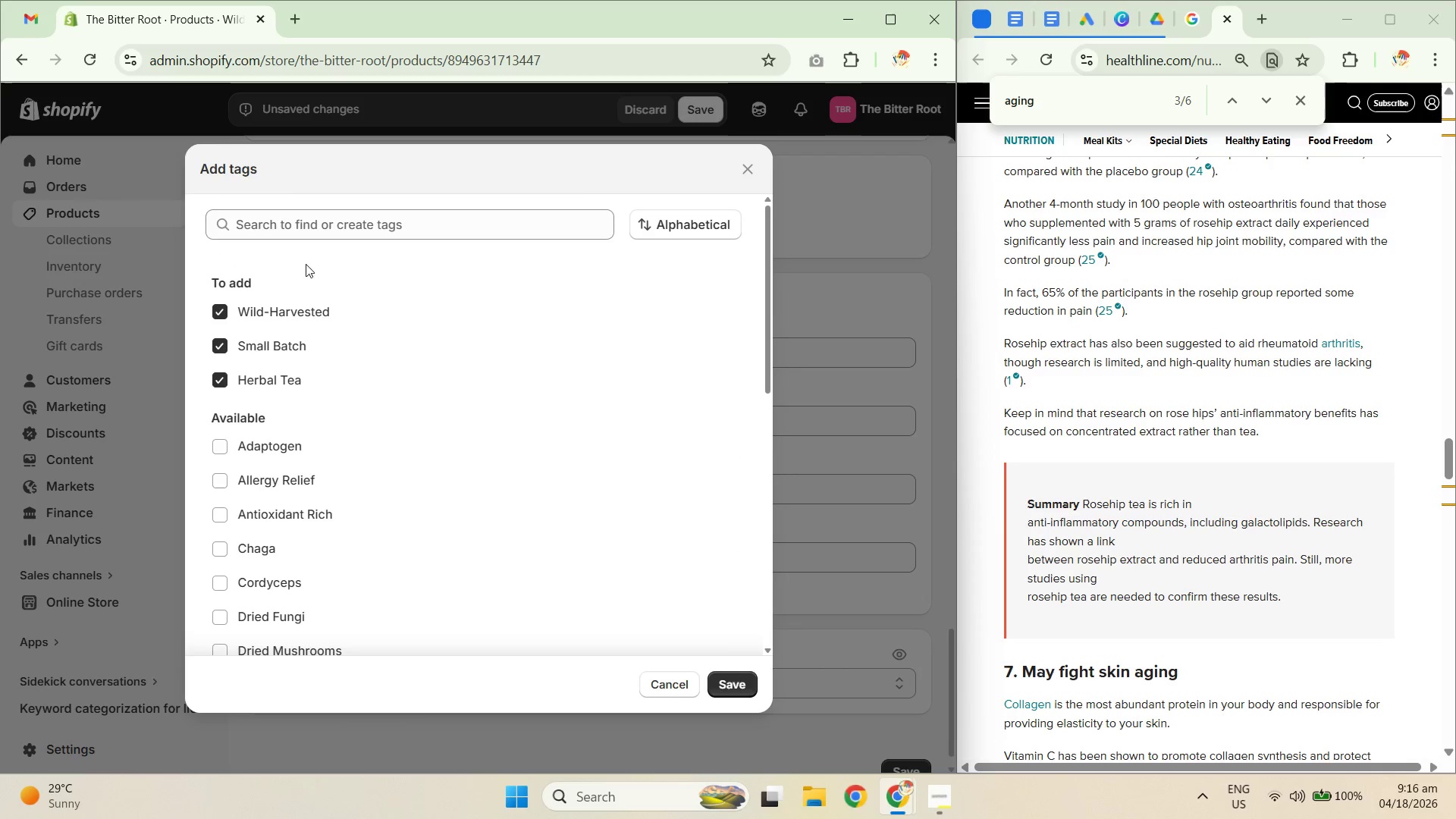 
type(Rosehip)
 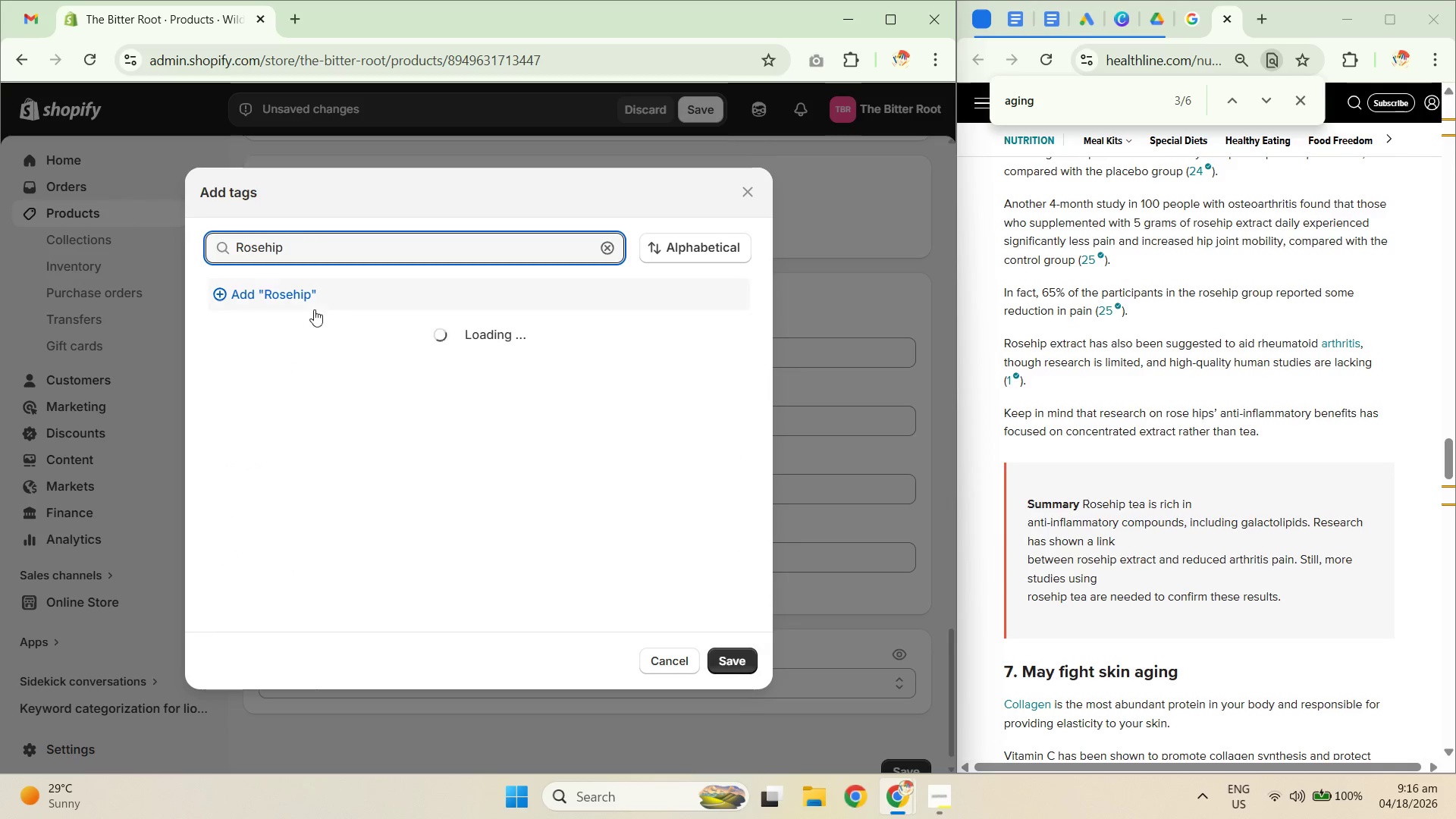 
mouse_move([284, 325])
 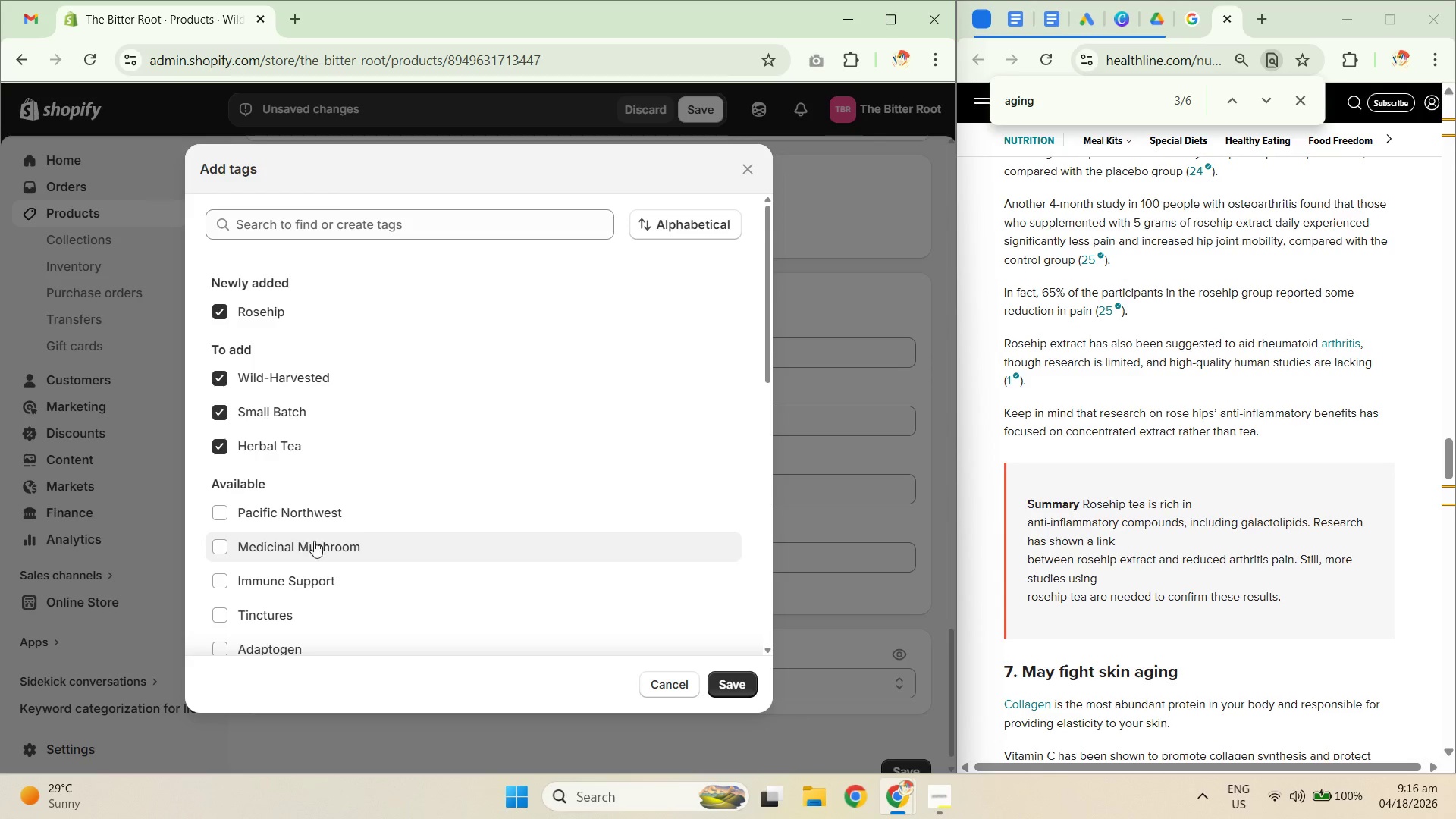 
scroll: coordinate [318, 534], scroll_direction: down, amount: 1.0
 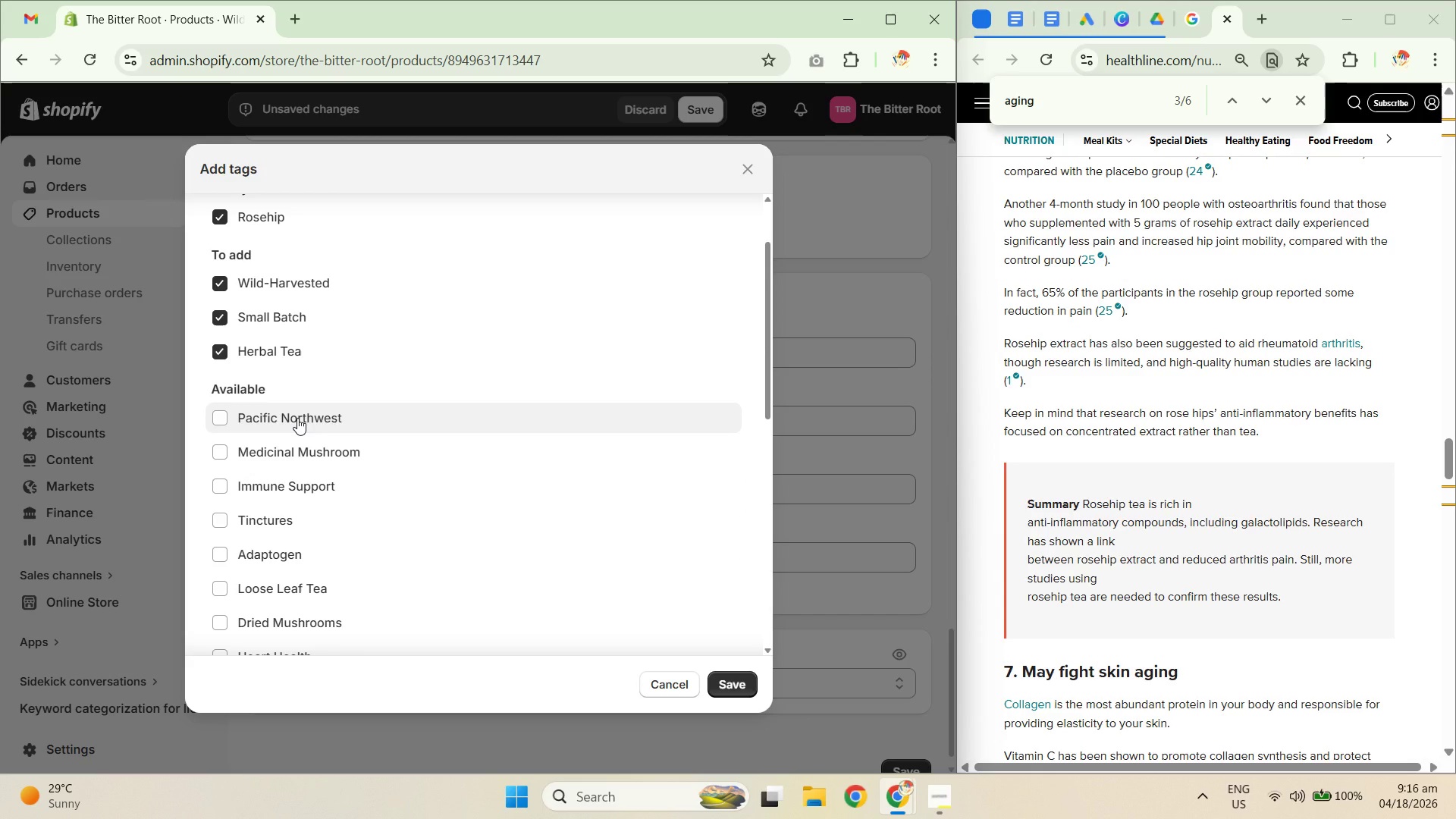 
left_click([297, 418])
 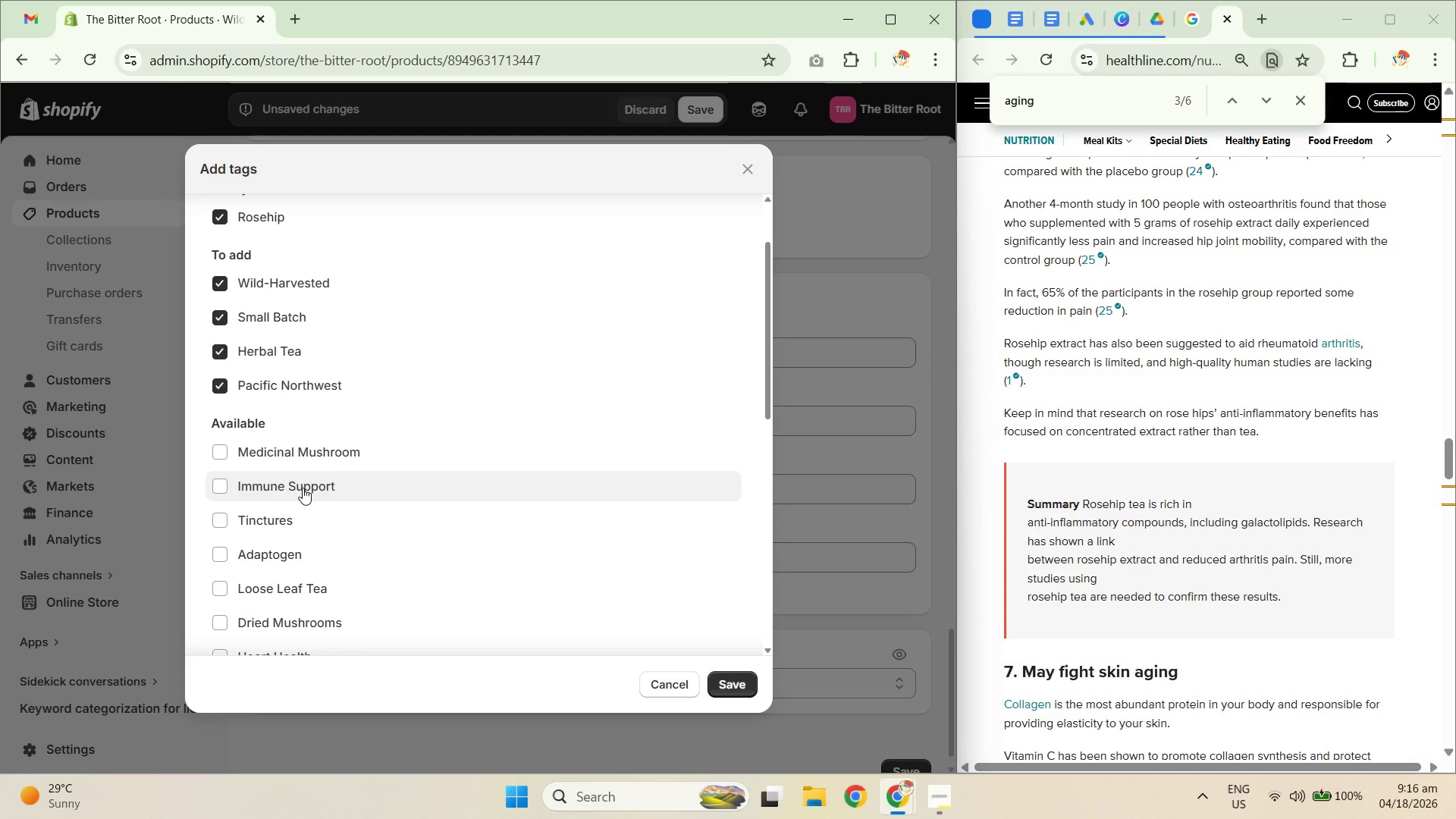 
left_click([303, 488])
 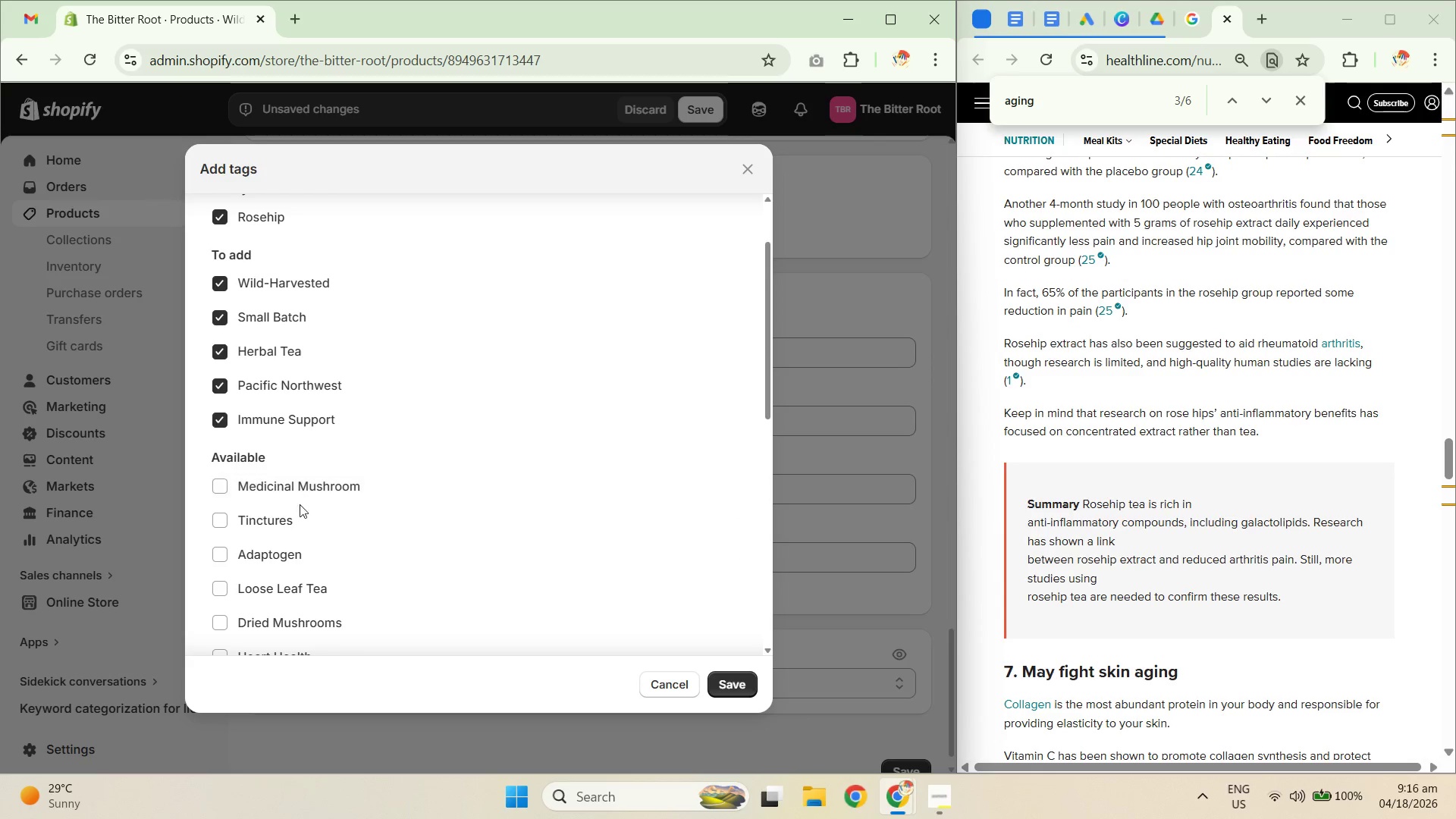 
scroll: coordinate [304, 532], scroll_direction: down, amount: 8.0
 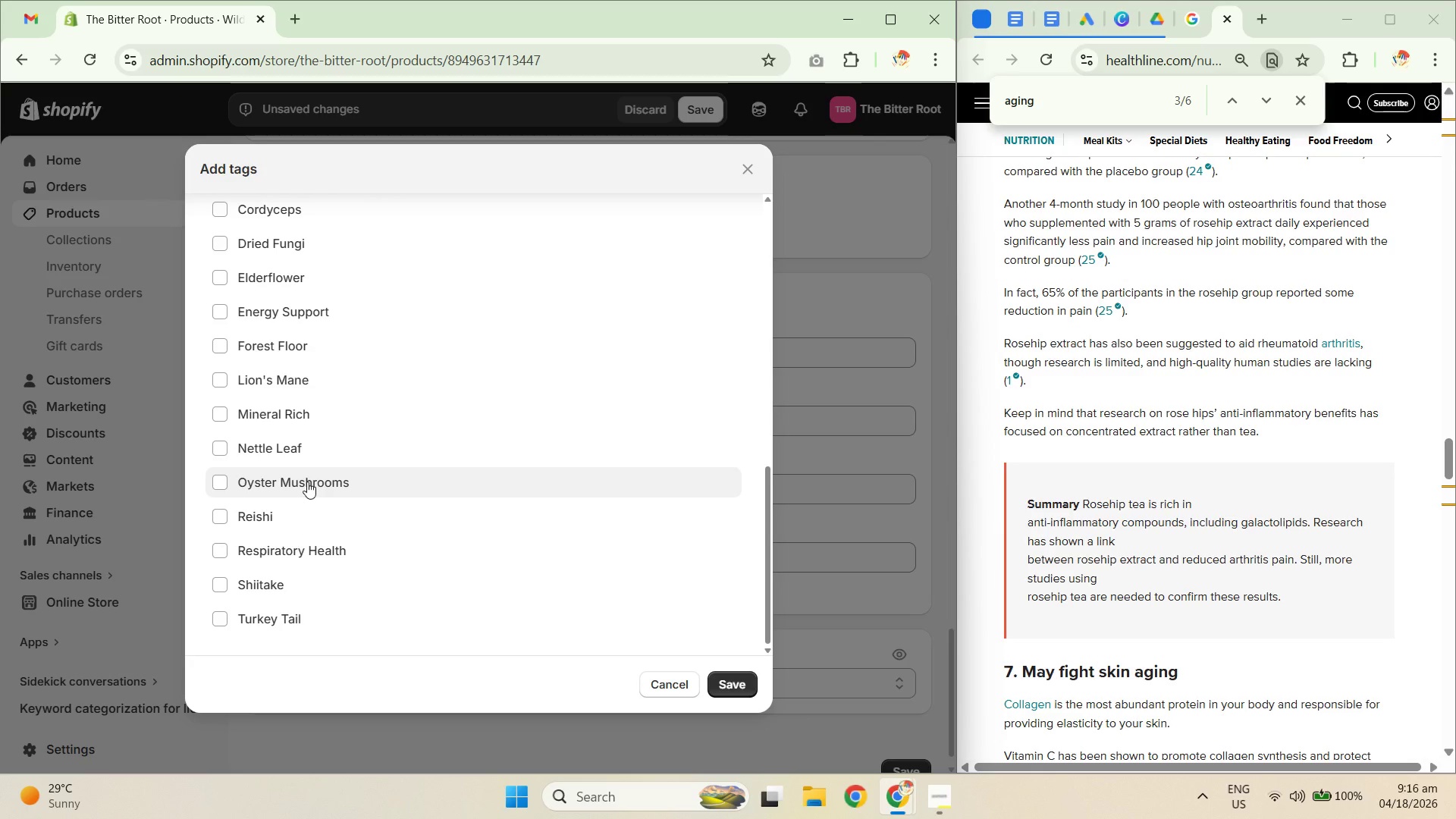 
scroll: coordinate [358, 500], scroll_direction: up, amount: 14.0
 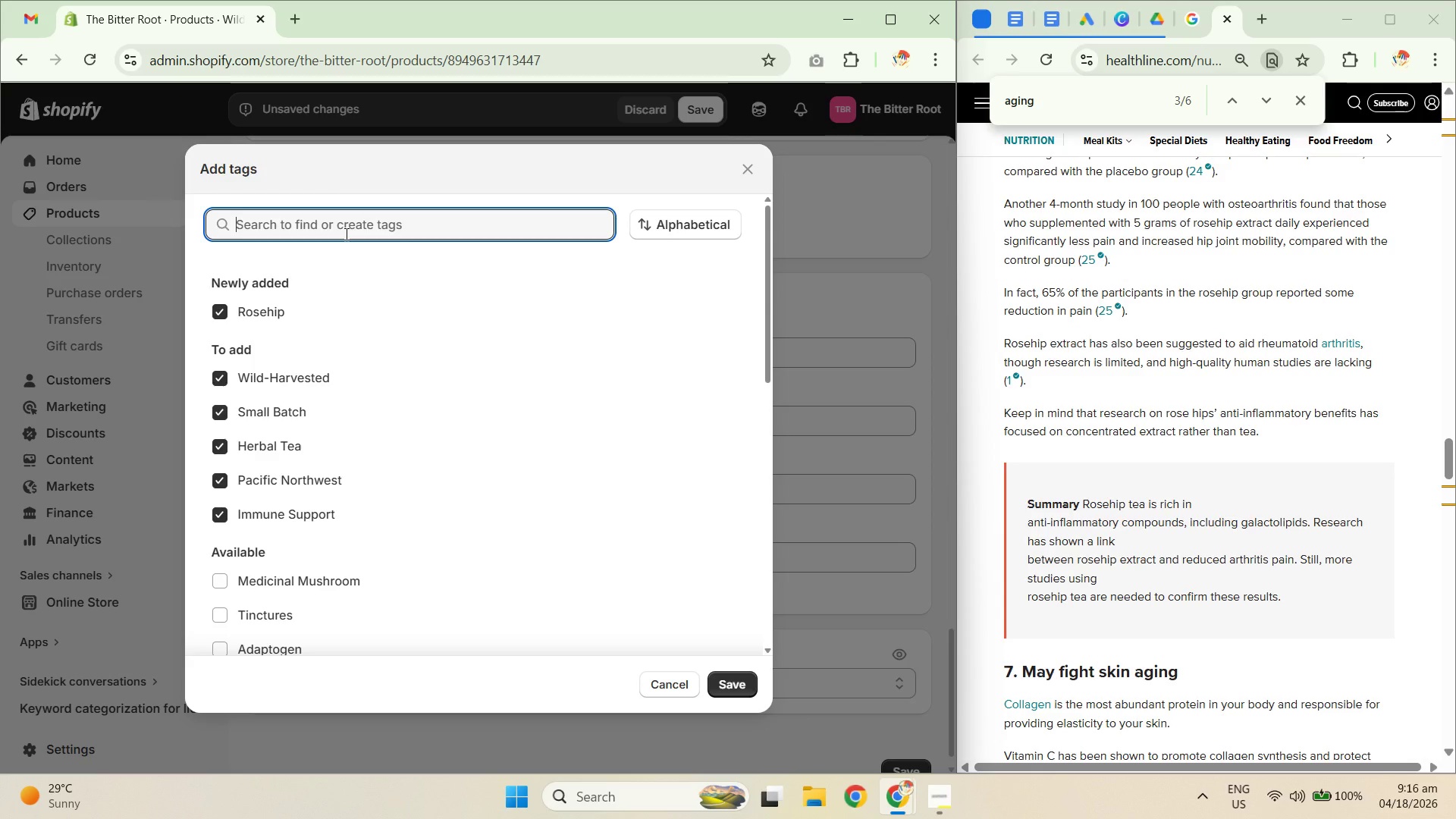 
type(Skin Health)
 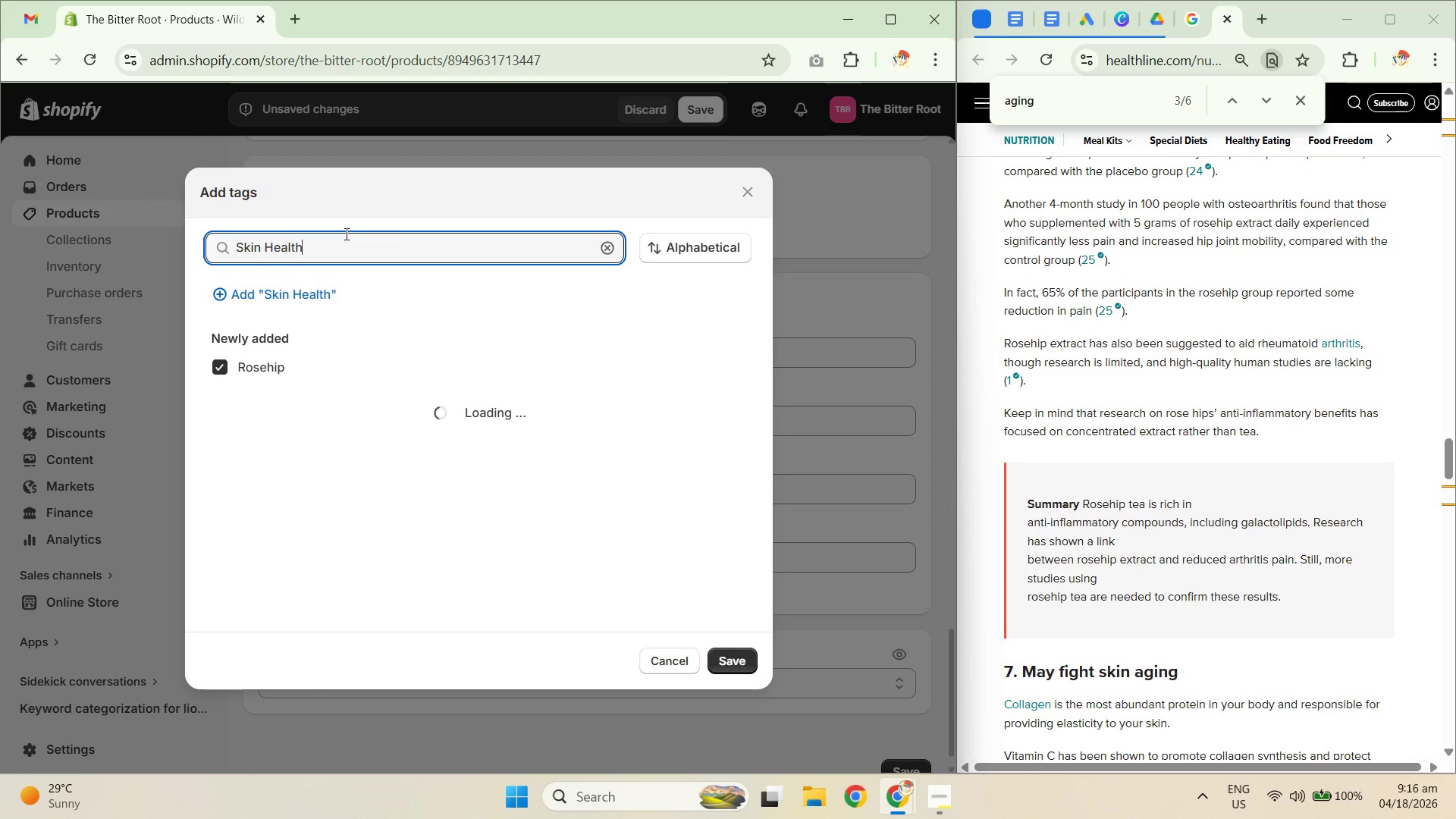 
left_click([321, 288])
 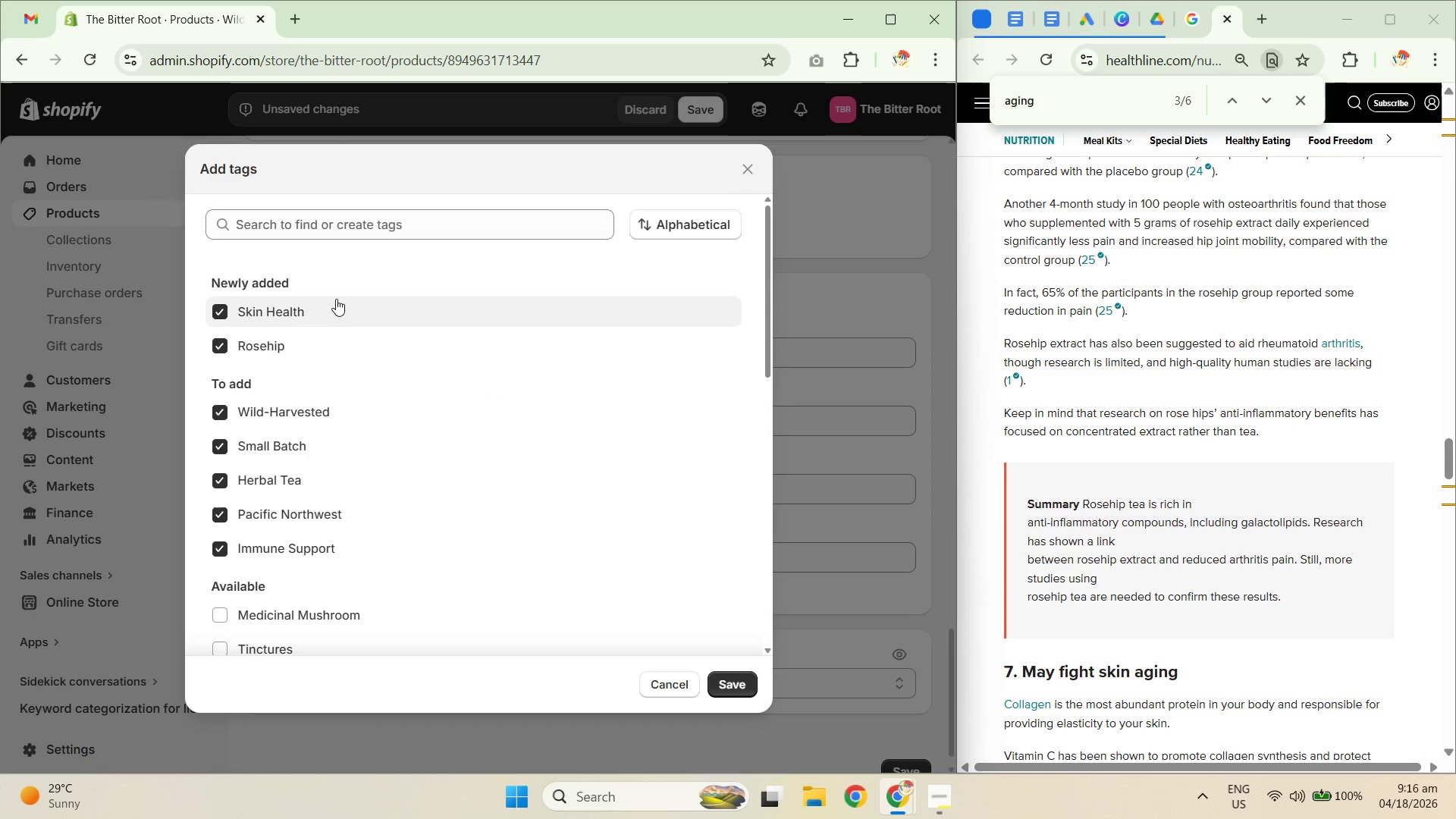 
scroll: coordinate [318, 404], scroll_direction: down, amount: 3.0
 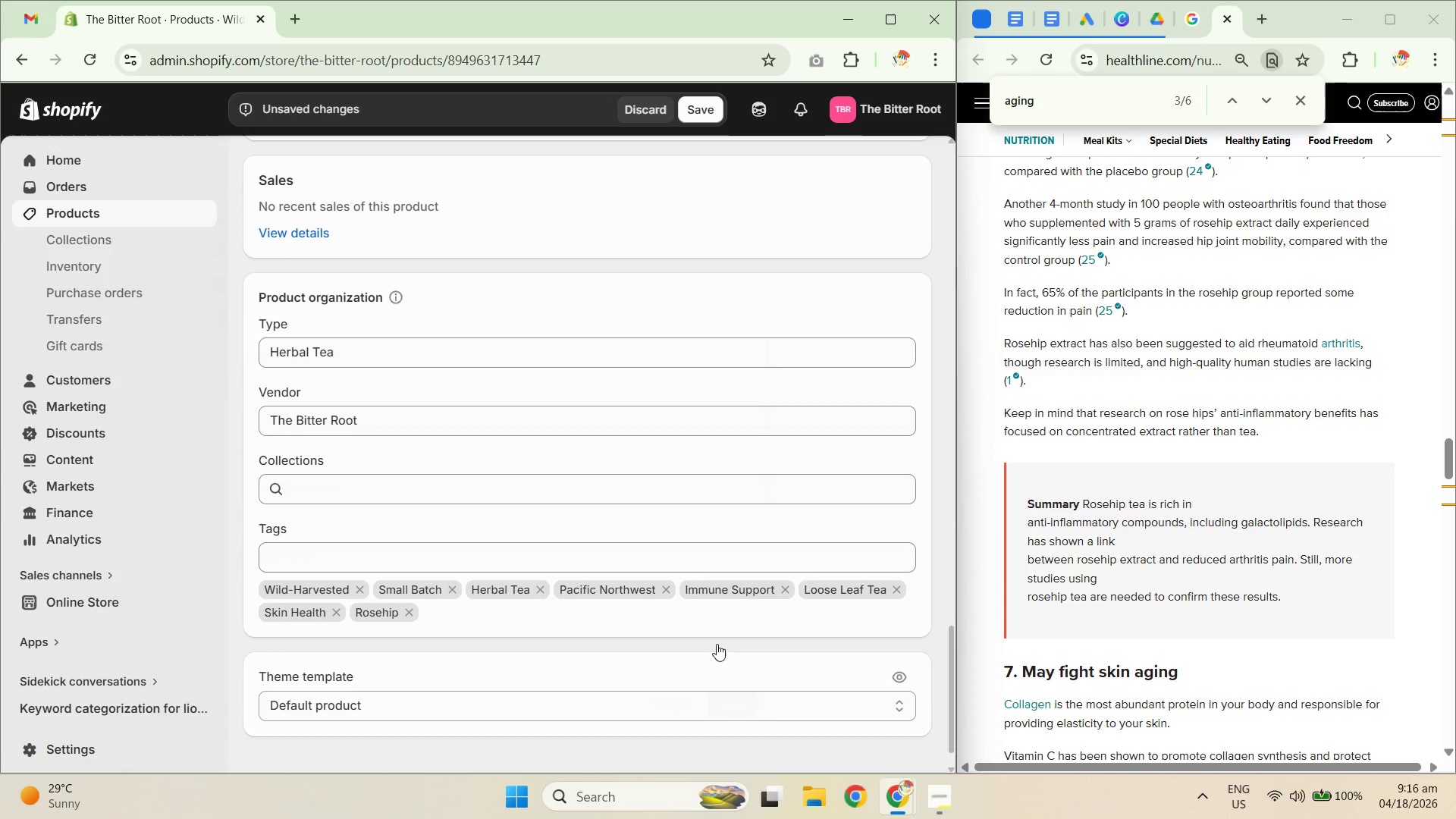 
scroll: coordinate [294, 471], scroll_direction: up, amount: 7.0
 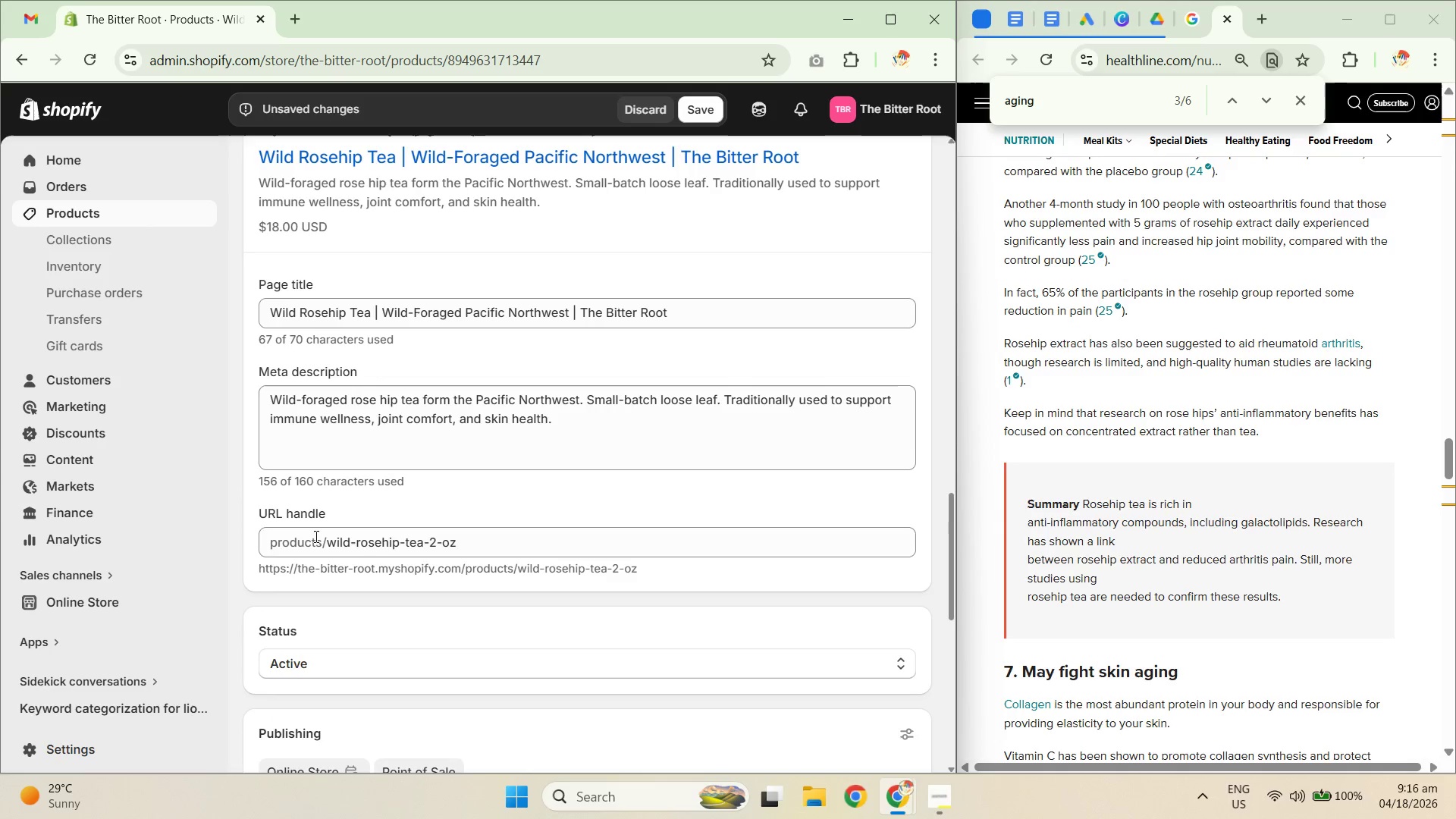 
scroll: coordinate [391, 551], scroll_direction: down, amount: 4.0
 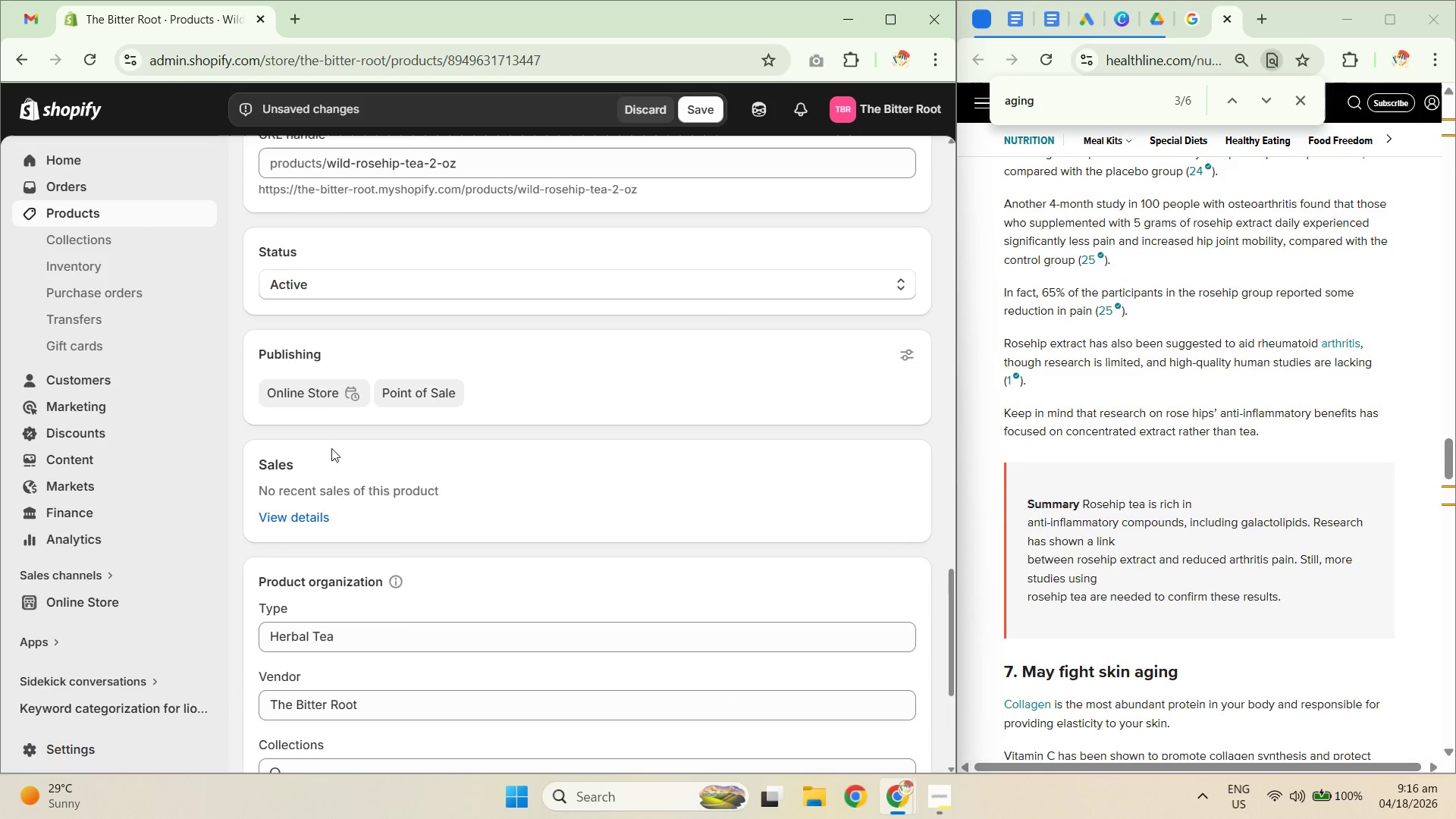 
scroll: coordinate [728, 413], scroll_direction: up, amount: 22.0
 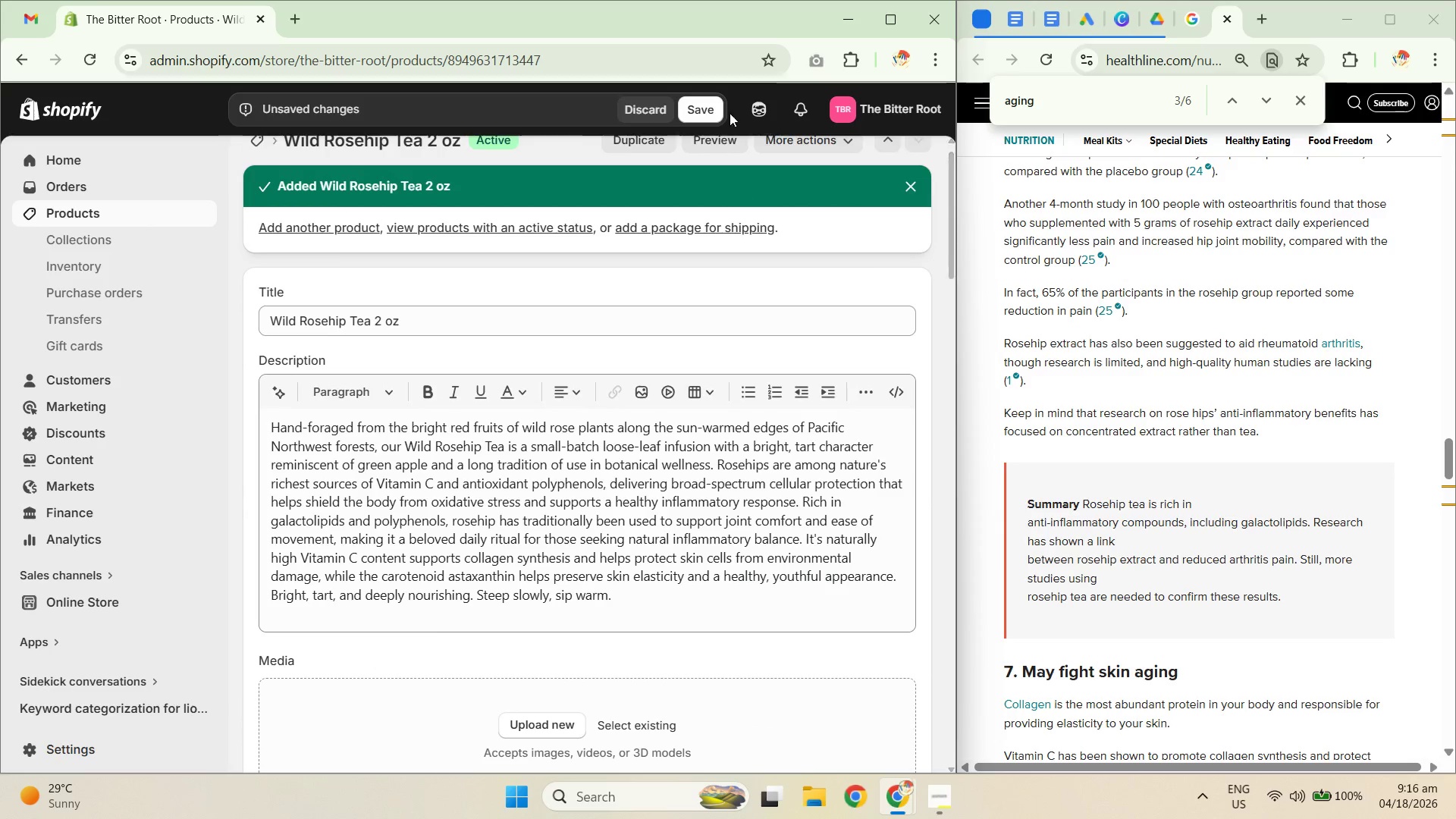 
left_click([755, 105])
 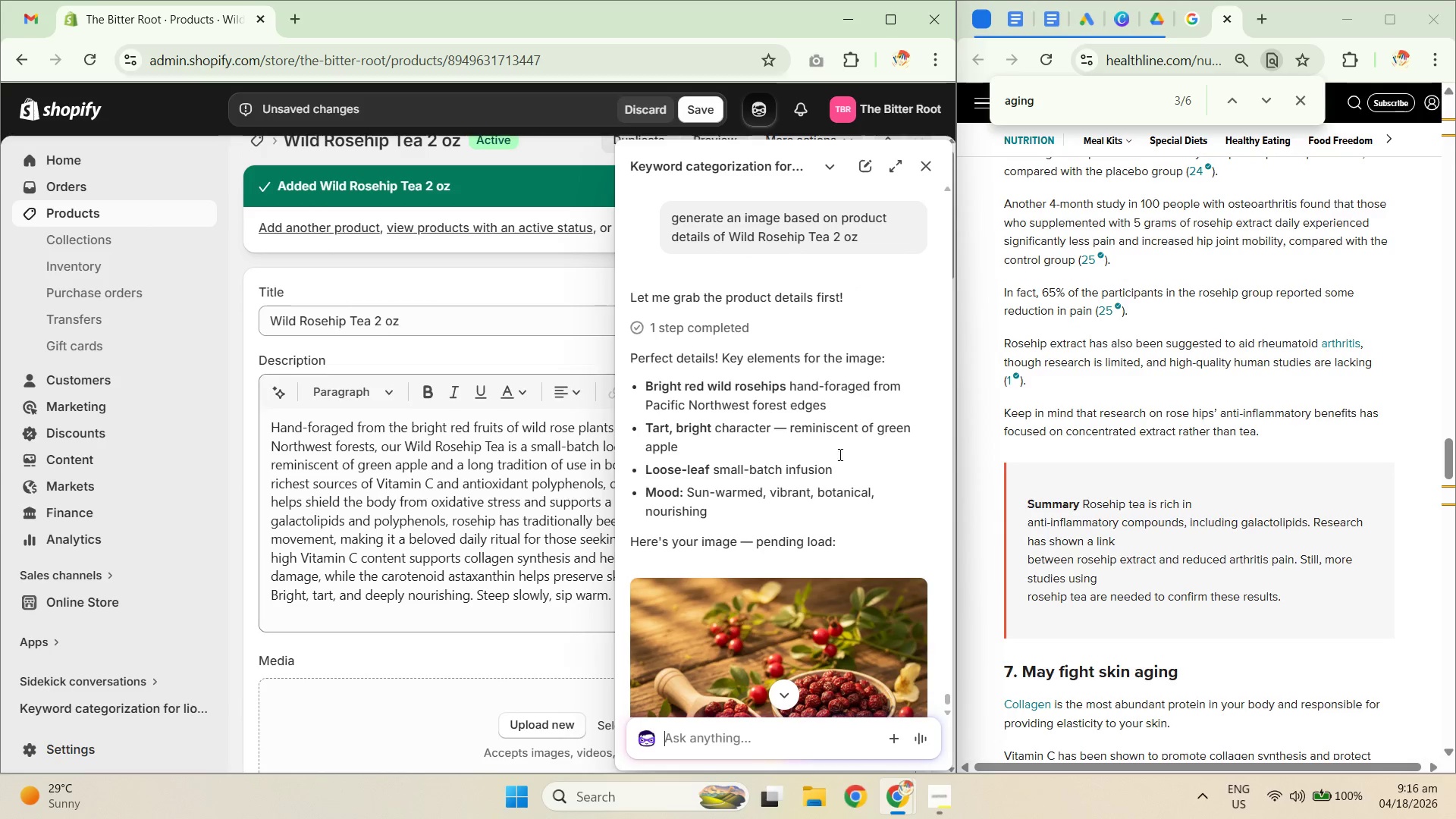 
scroll: coordinate [808, 522], scroll_direction: down, amount: 5.0
 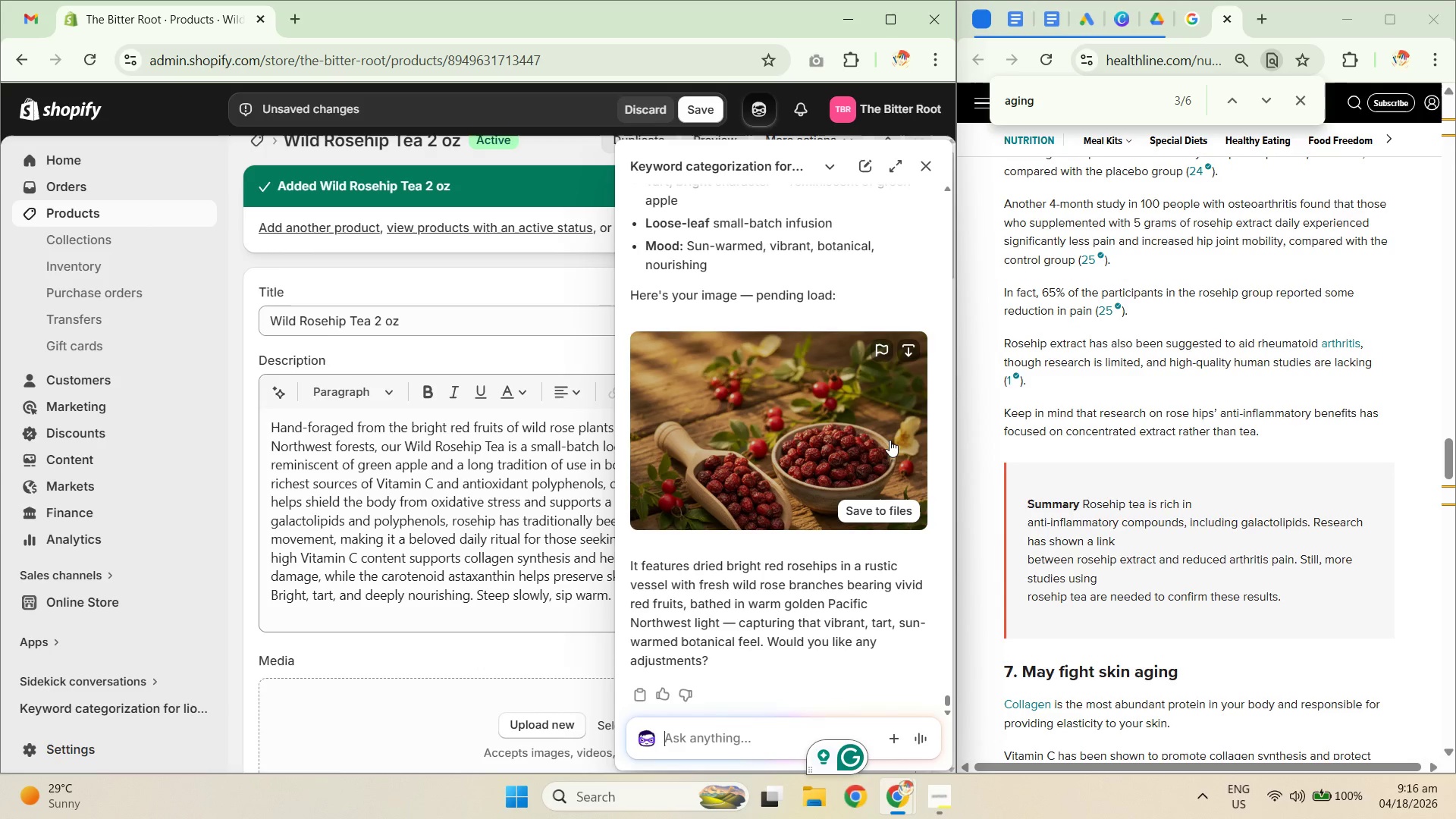 
left_click([890, 440])
 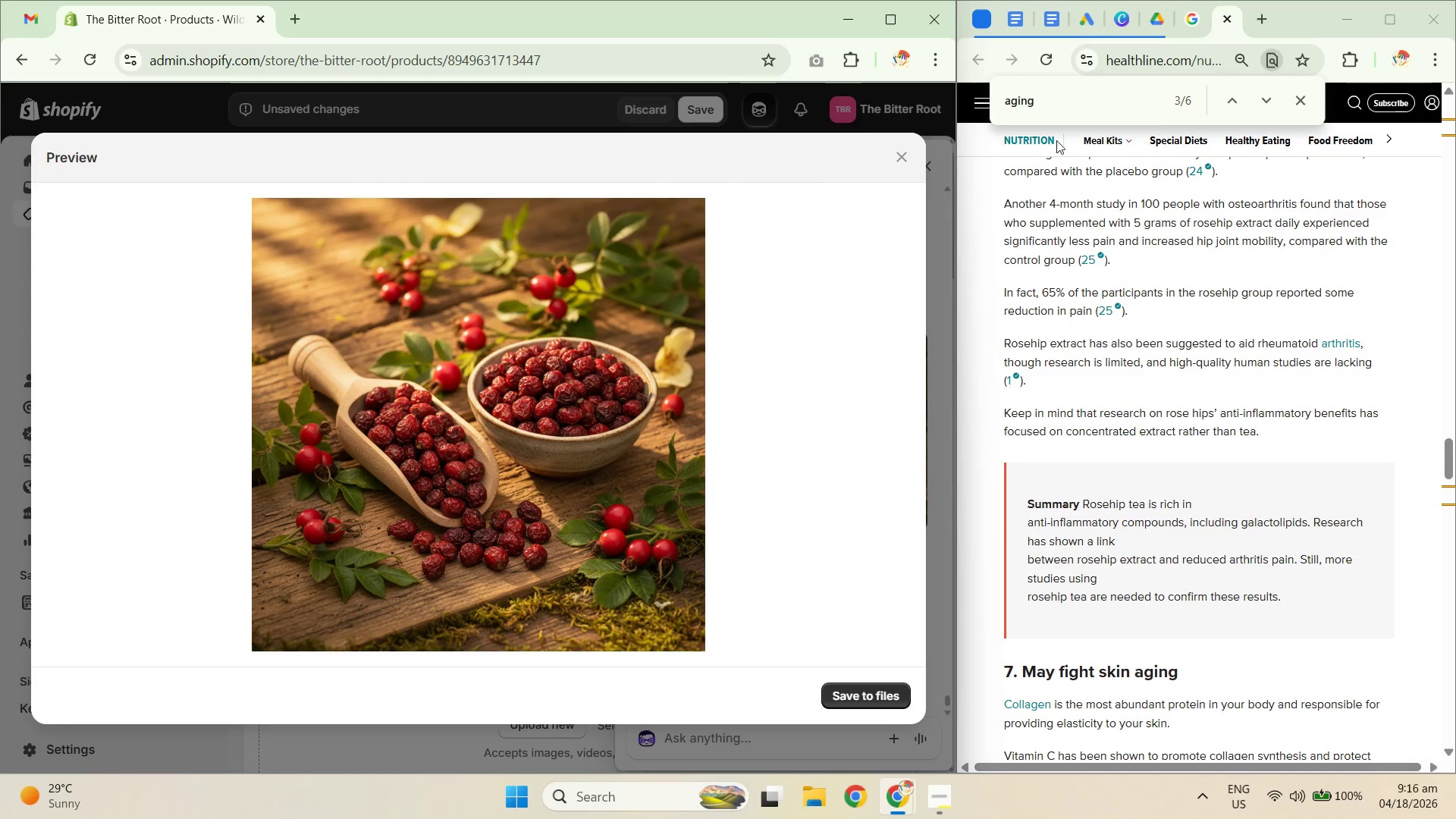 
left_click([1184, 16])
 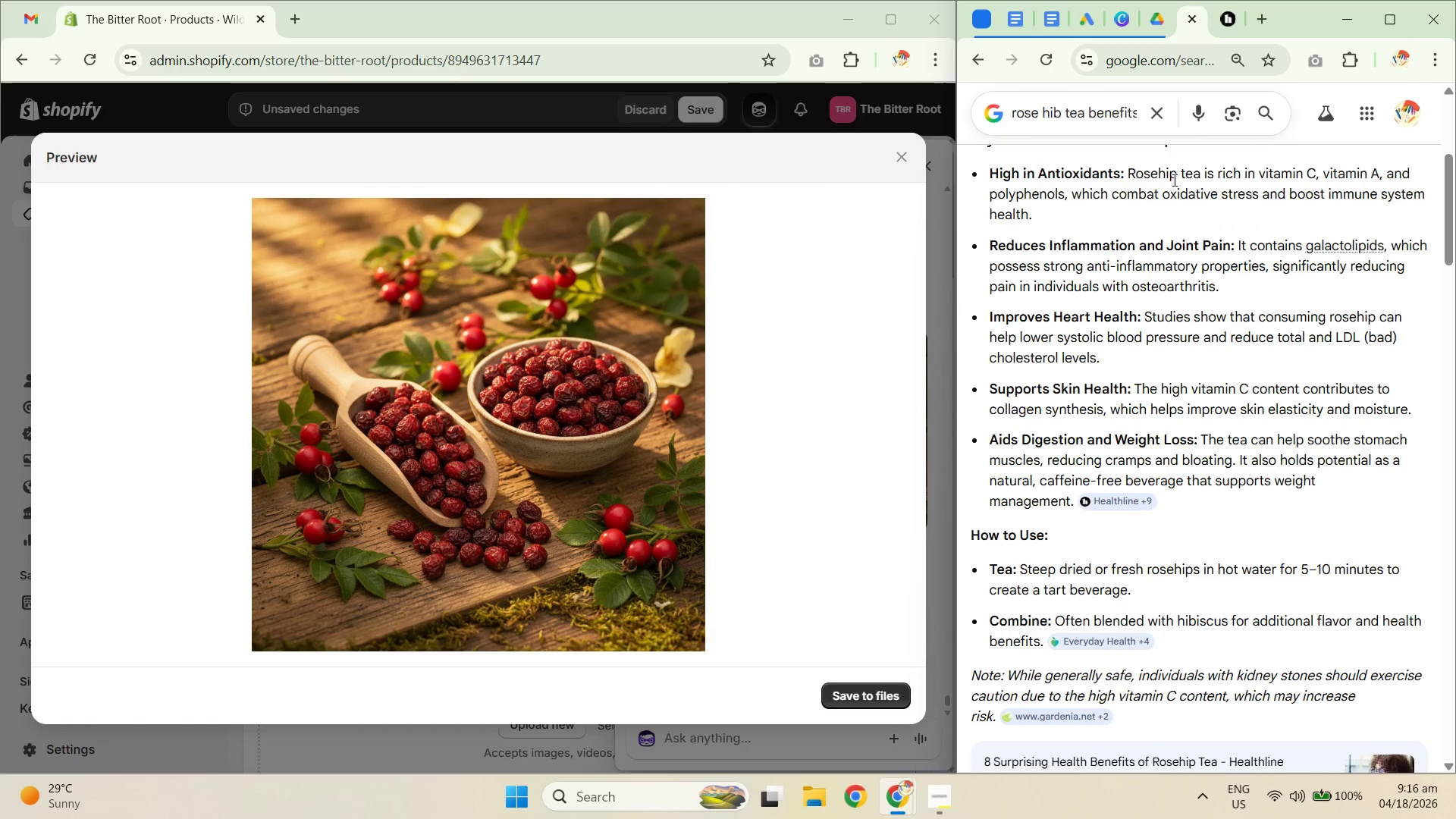 
scroll: coordinate [1191, 408], scroll_direction: down, amount: 2.0
 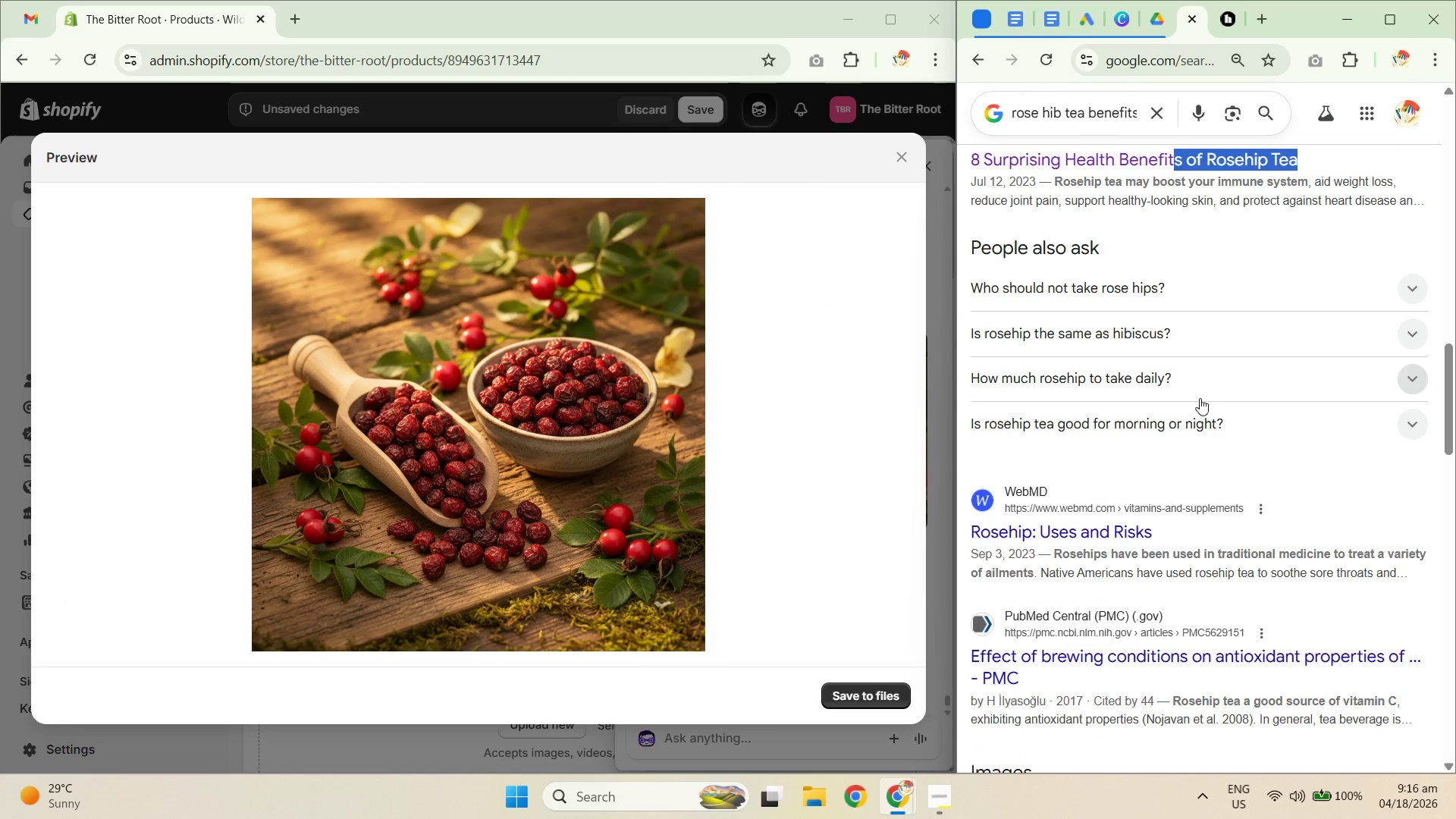 
scroll: coordinate [1182, 288], scroll_direction: up, amount: 17.0
 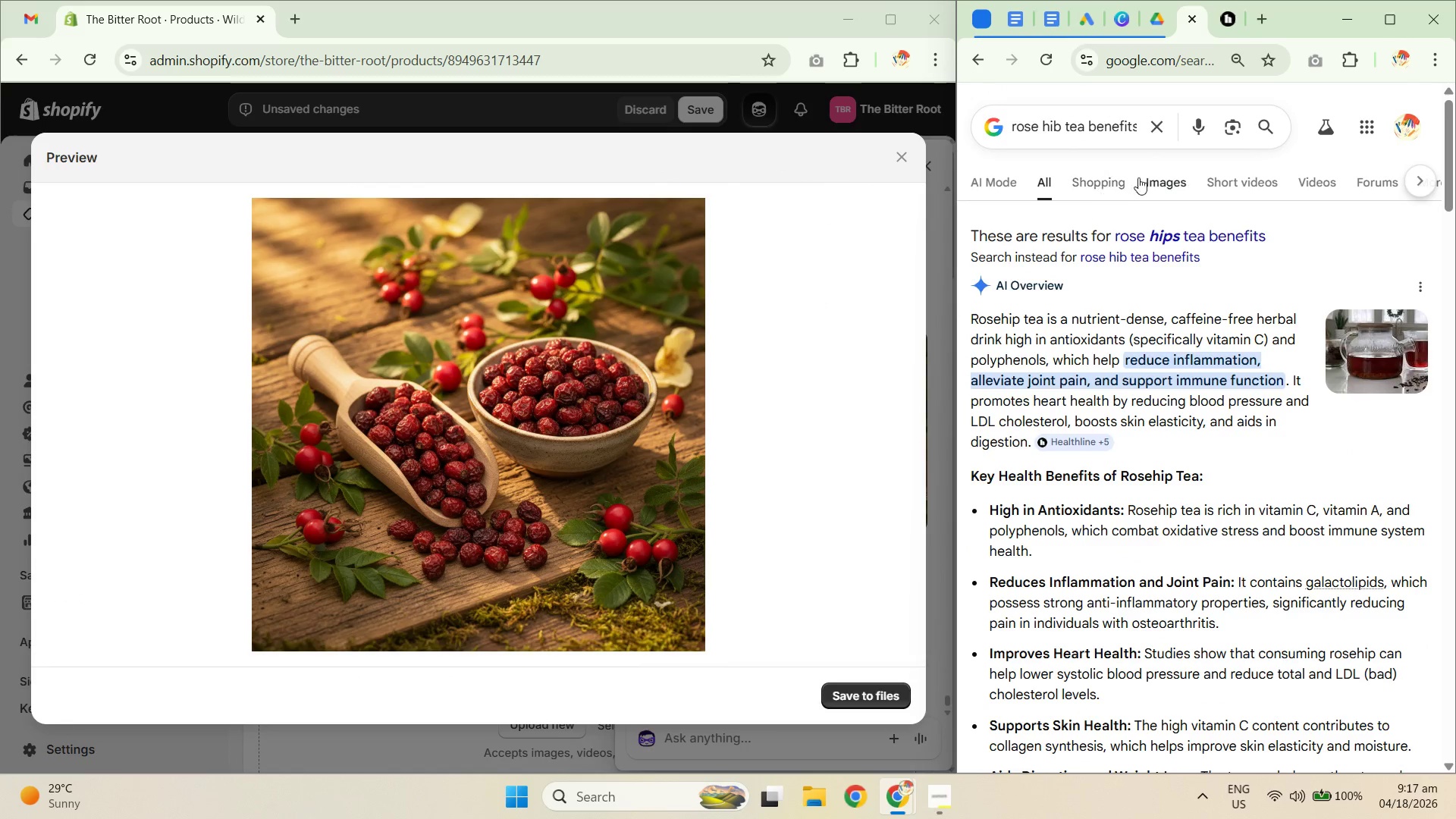 
left_click([1150, 175])
 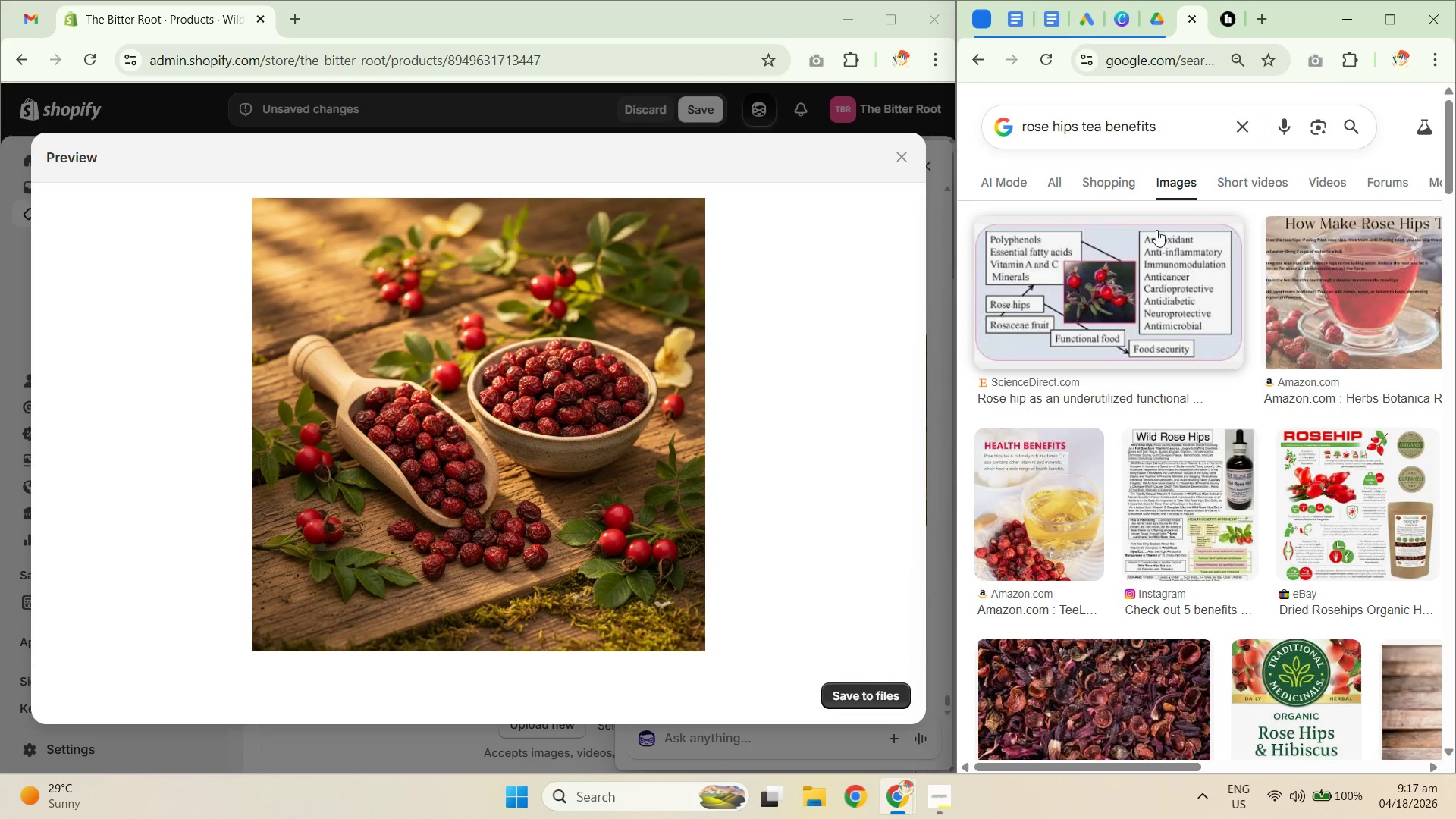 
left_click([1065, 184])
 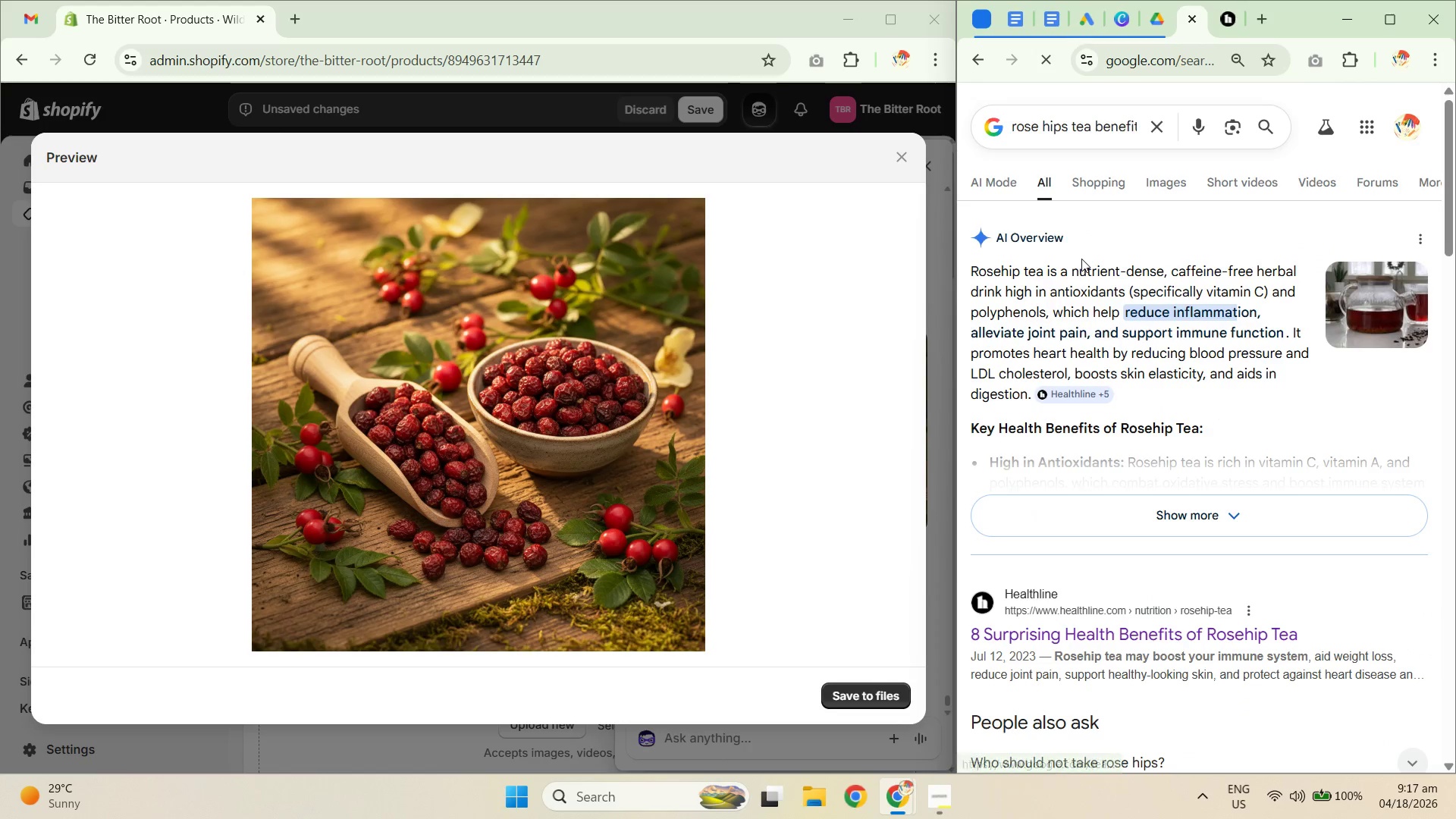 
scroll: coordinate [1180, 438], scroll_direction: down, amount: 15.0
 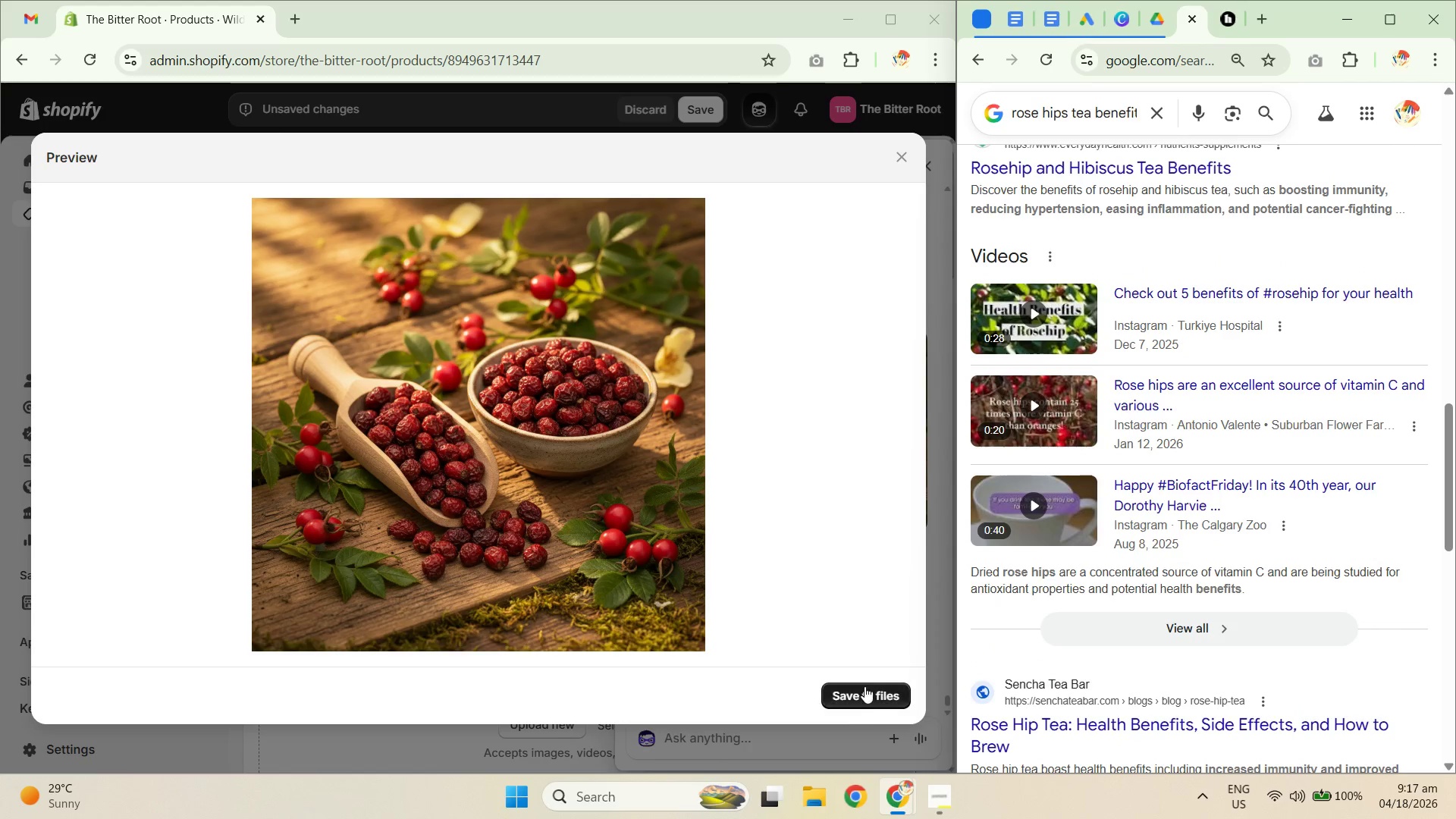 
left_click([864, 698])
 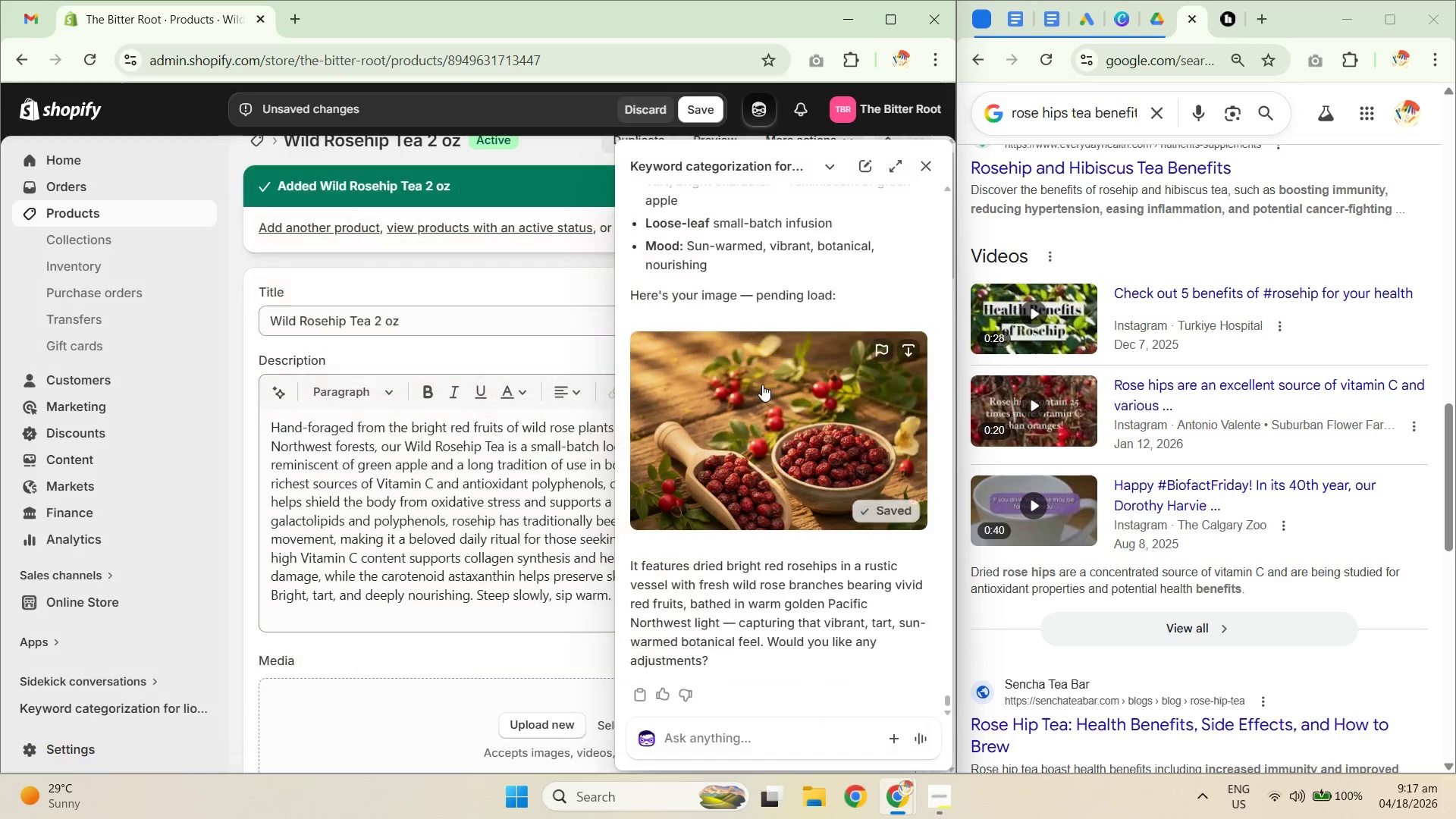 
wait(5.23)
 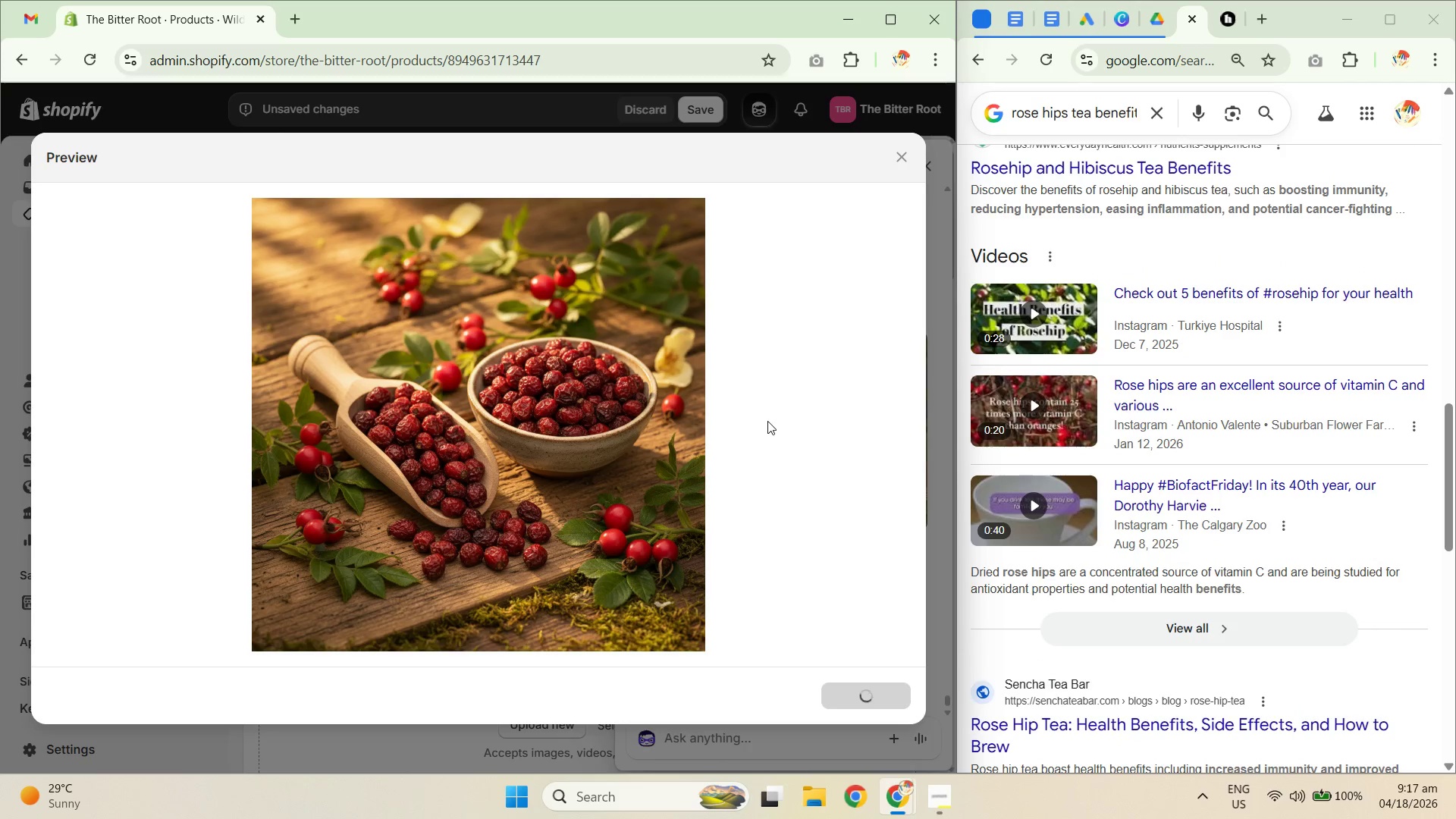 
left_click([495, 285])
 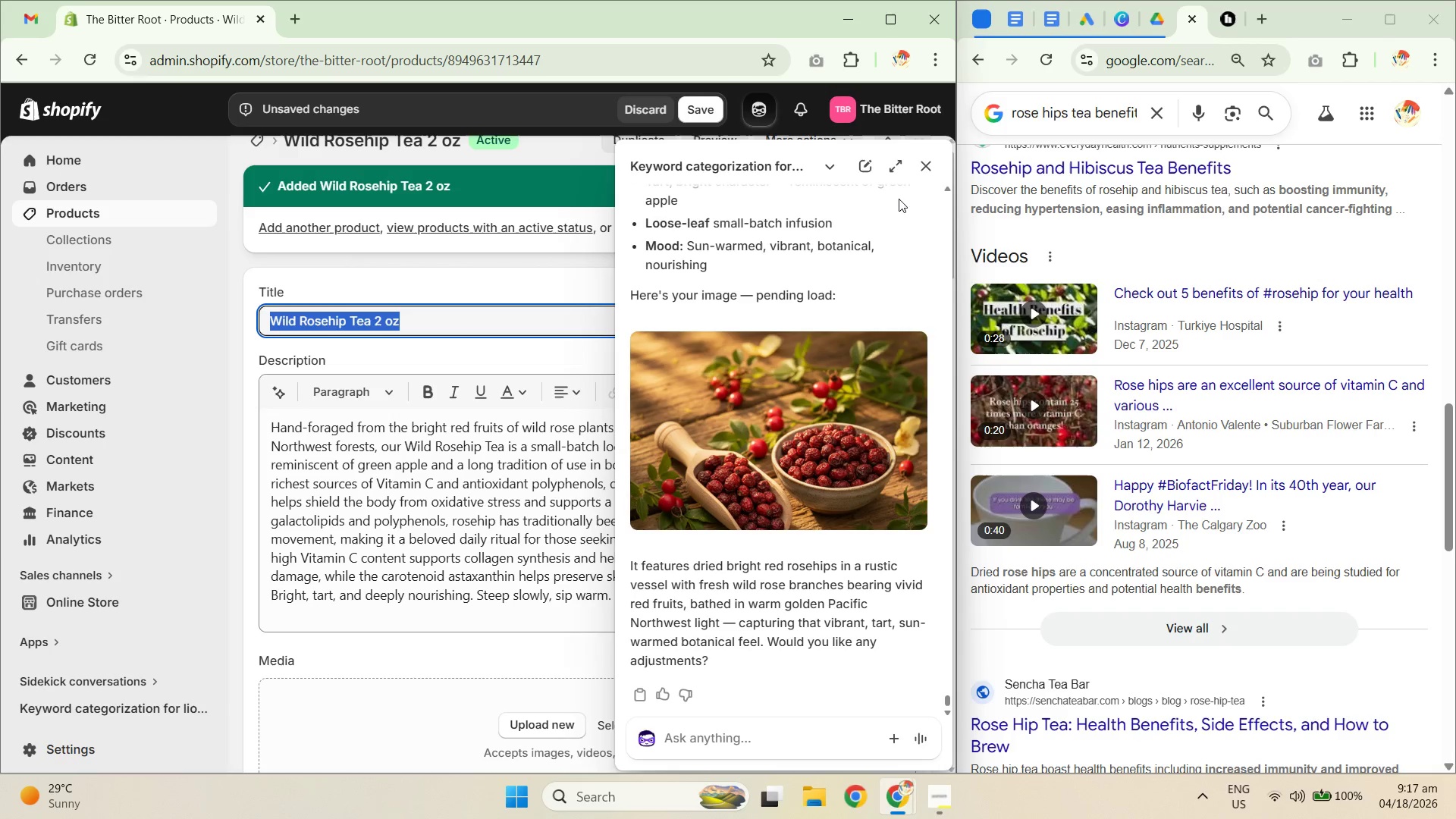 
left_click([930, 171])
 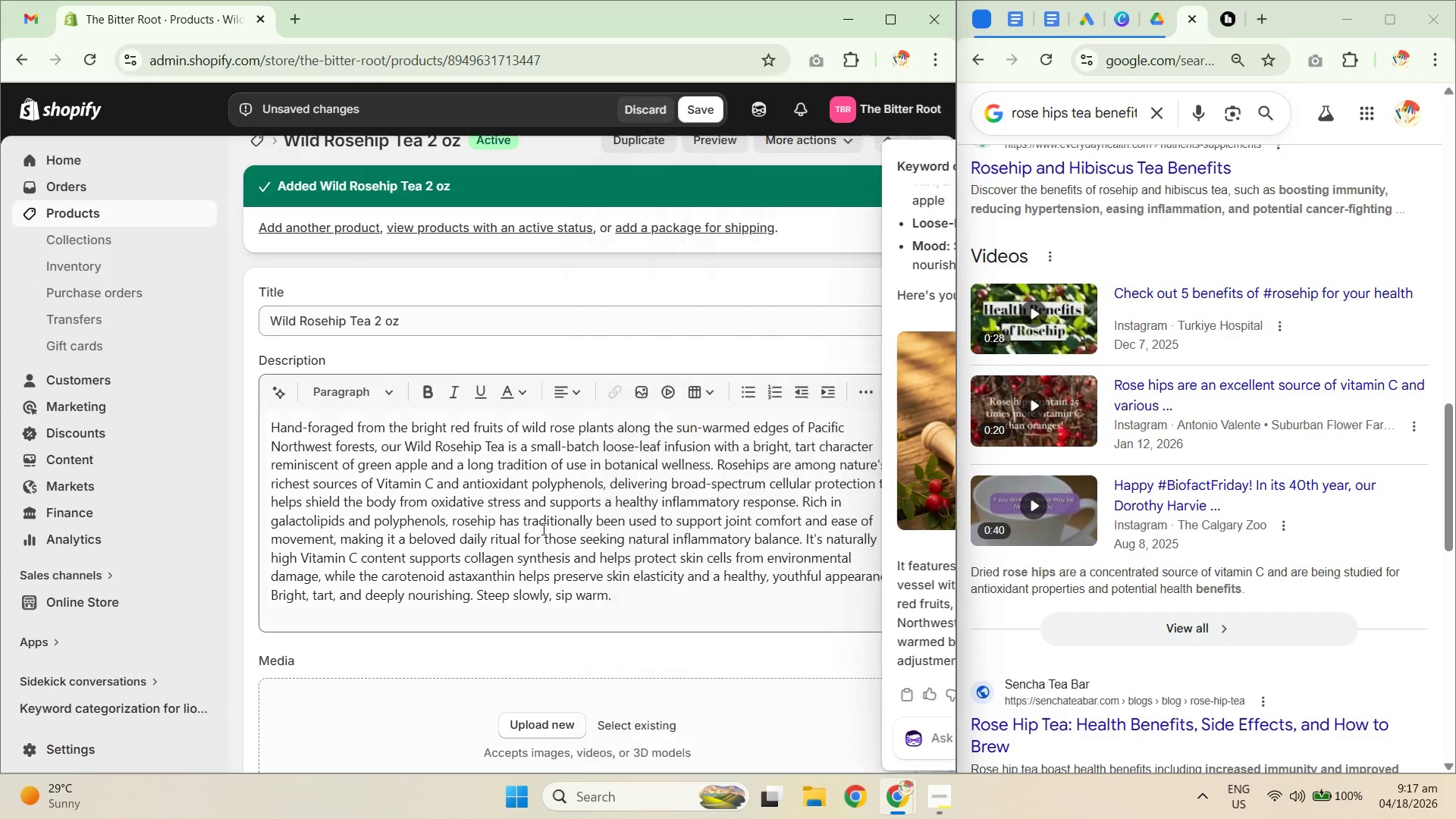 
scroll: coordinate [535, 532], scroll_direction: down, amount: 4.0
 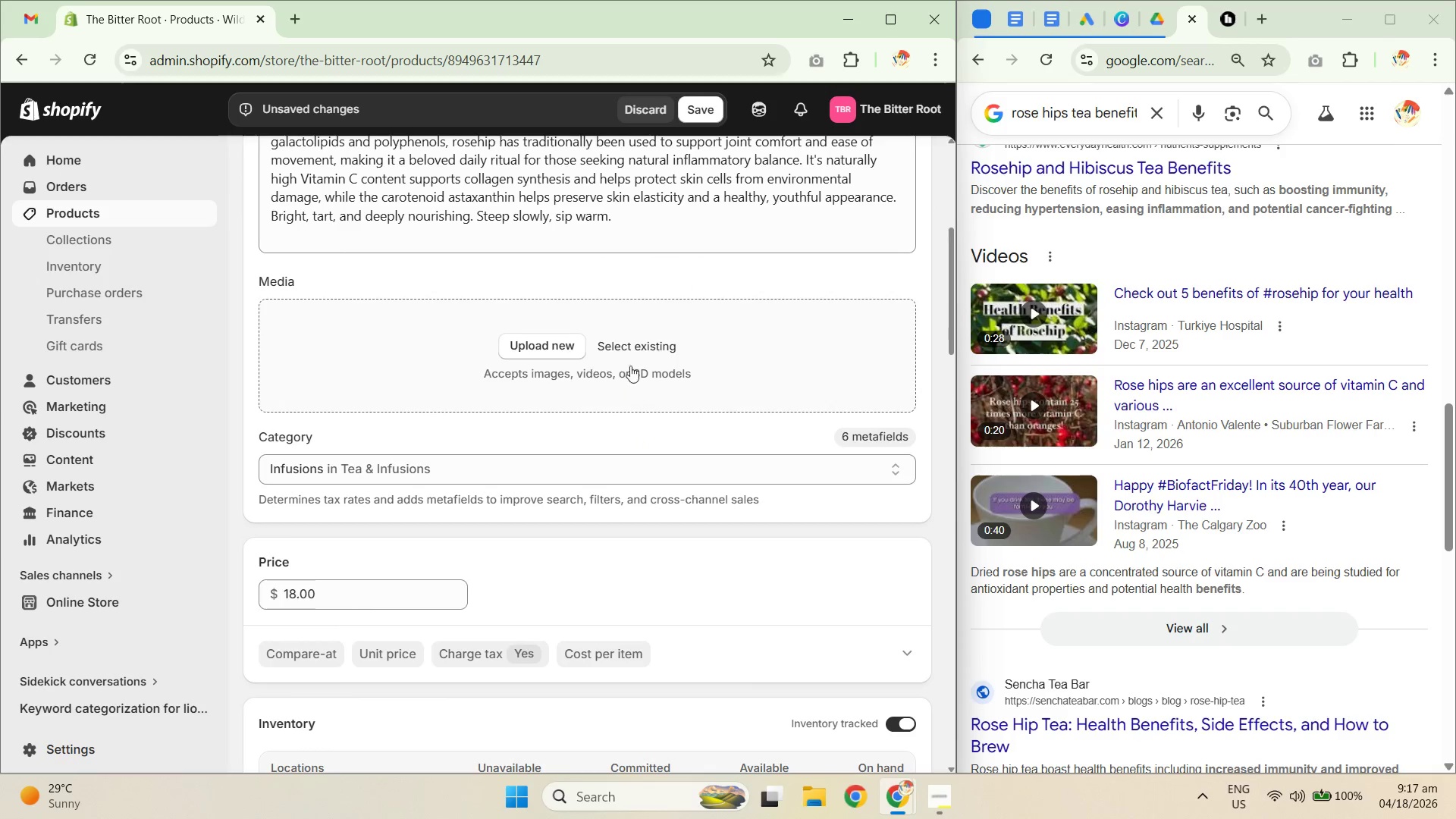 
left_click([638, 351])
 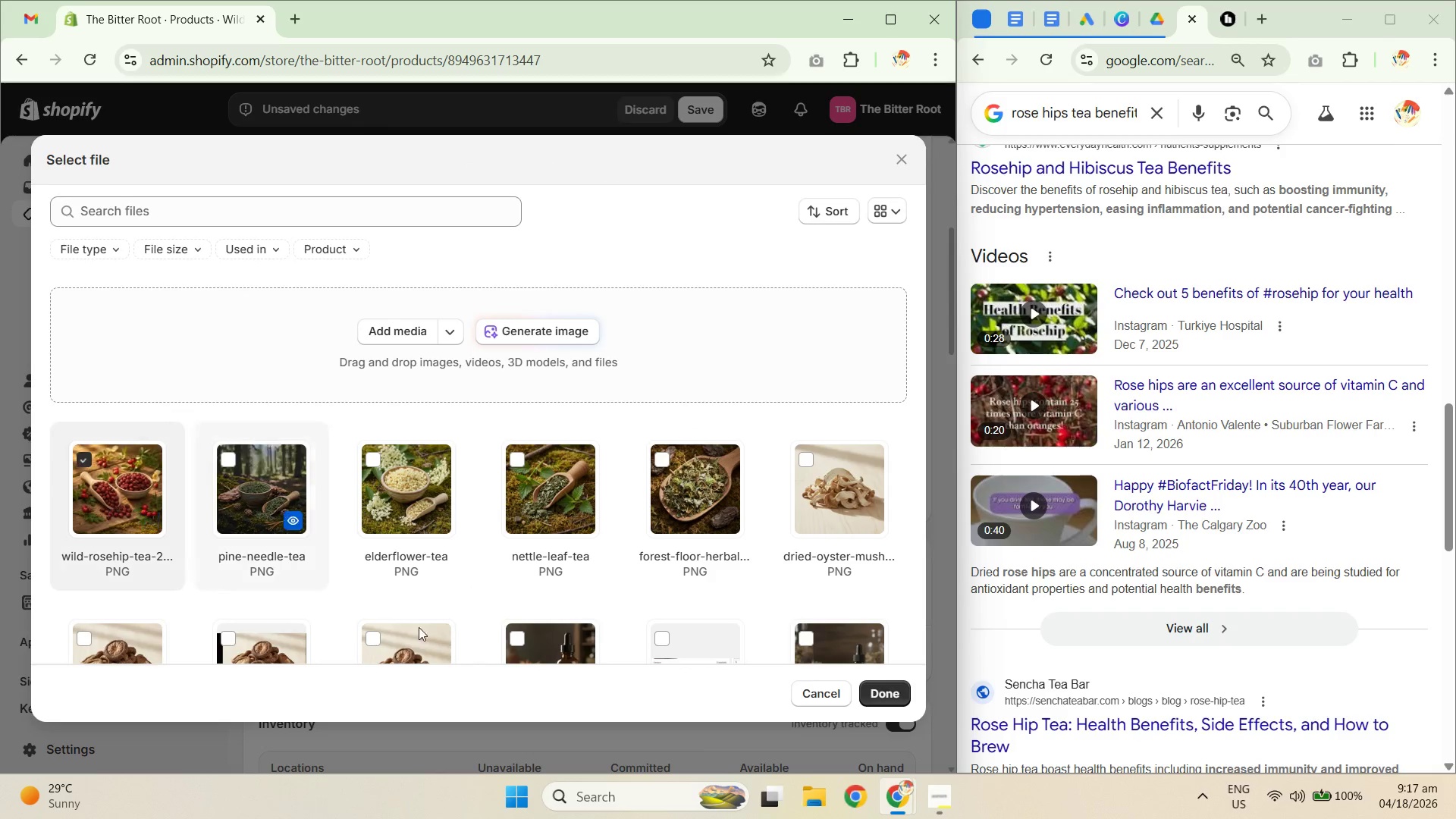 
left_click([894, 686])
 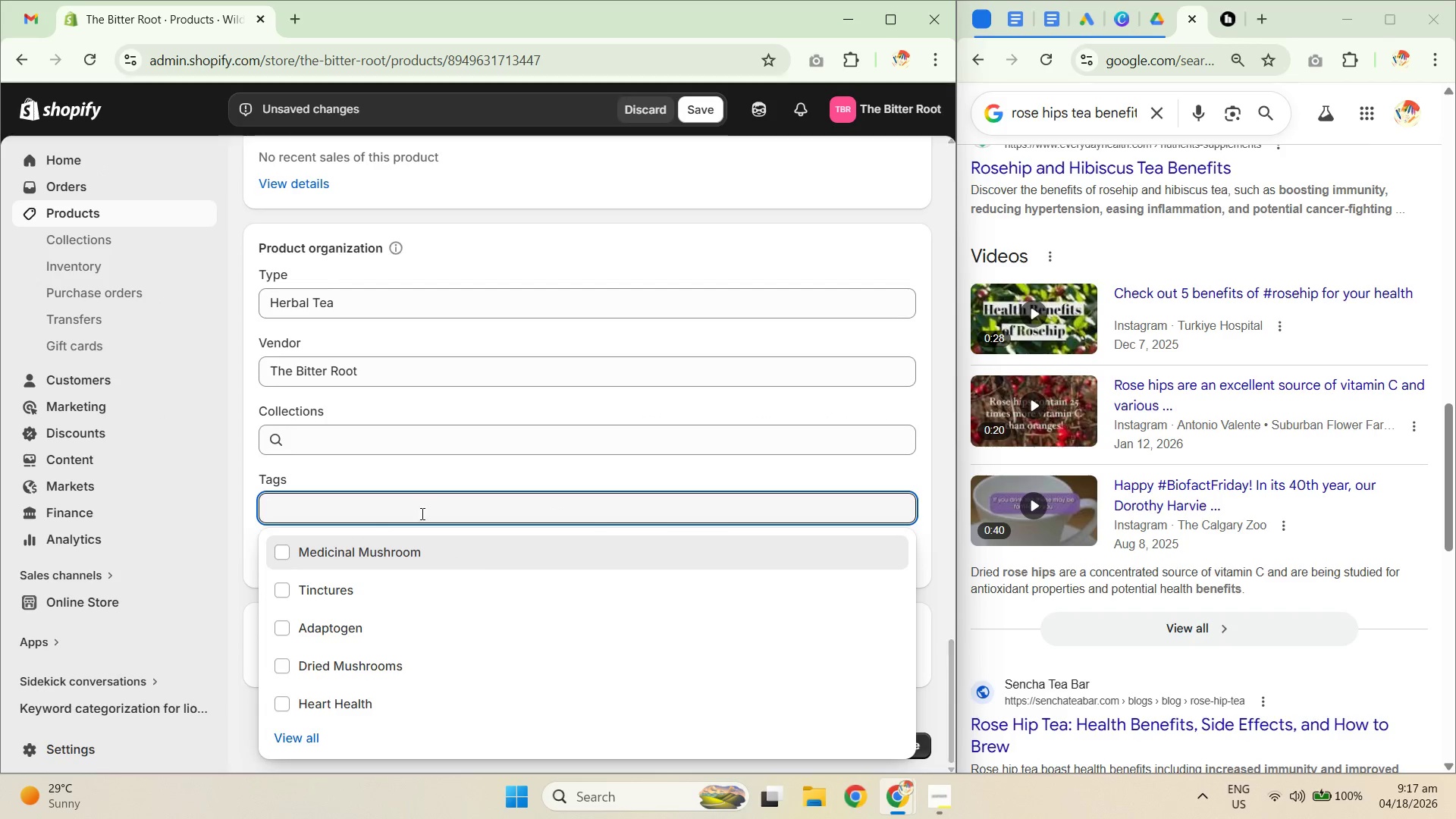 
left_click([243, 505])
 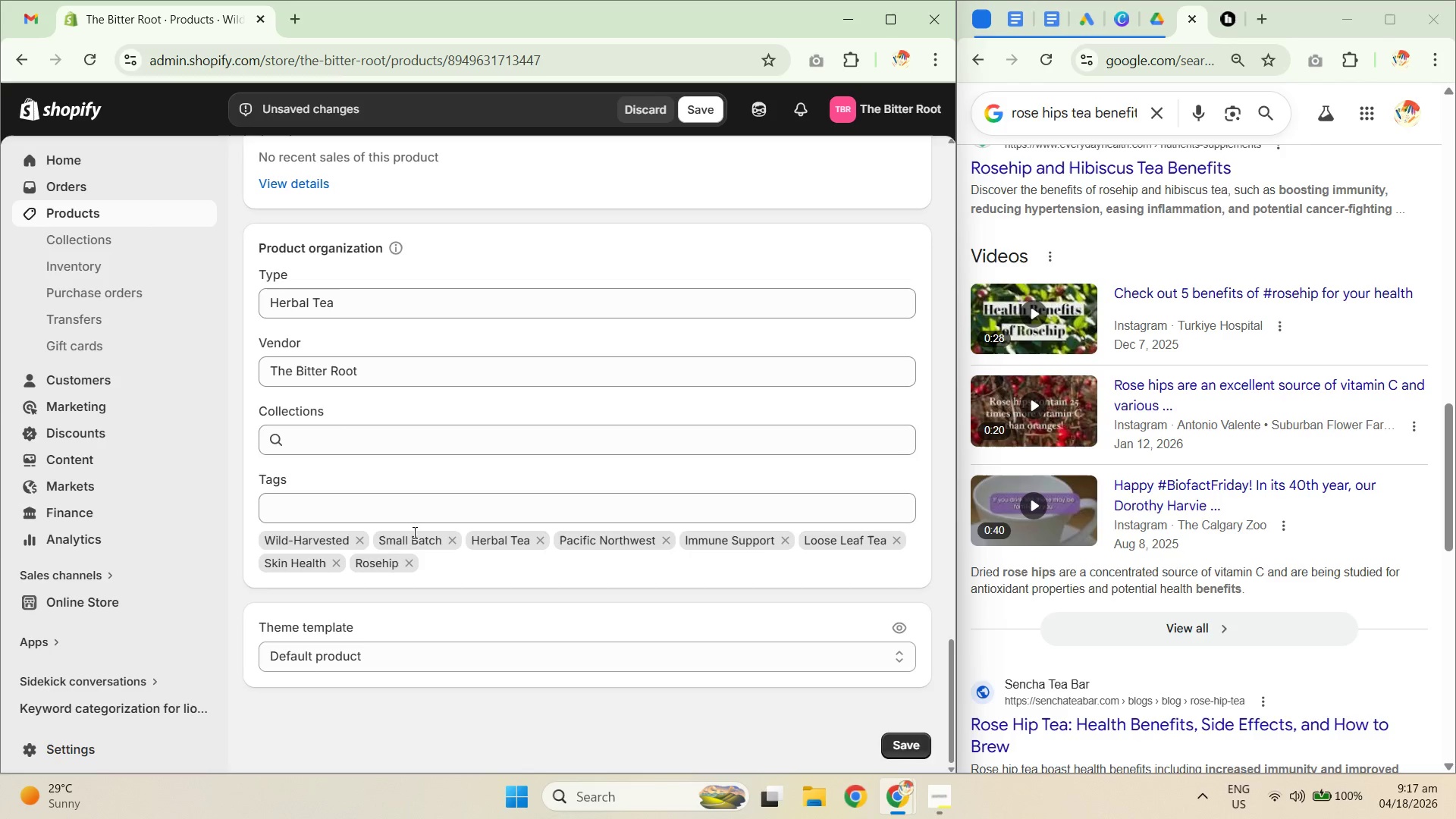 
scroll: coordinate [490, 531], scroll_direction: up, amount: 24.0
 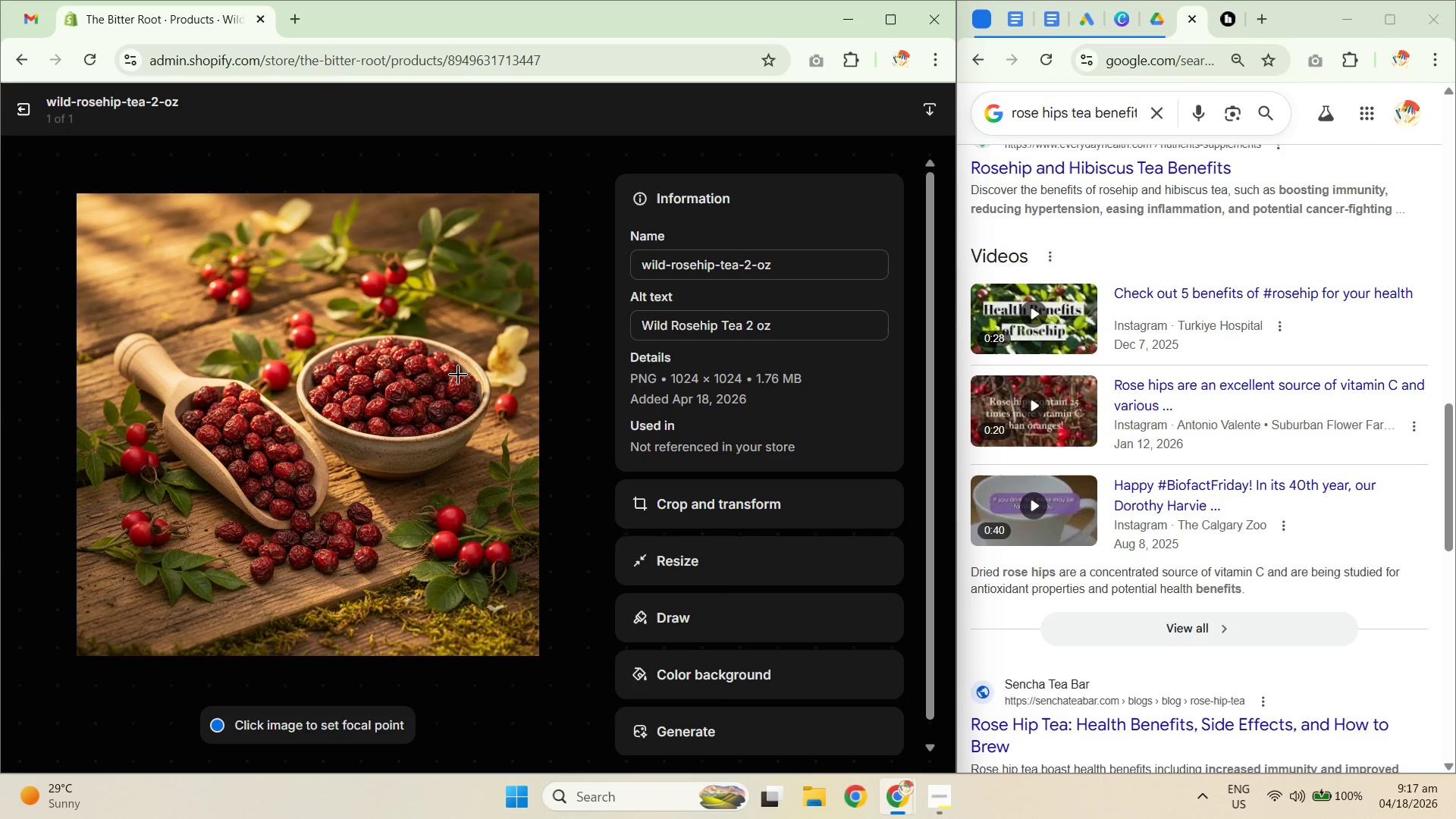 
left_click_drag(start_coordinate=[739, 267], to_coordinate=[811, 272])
 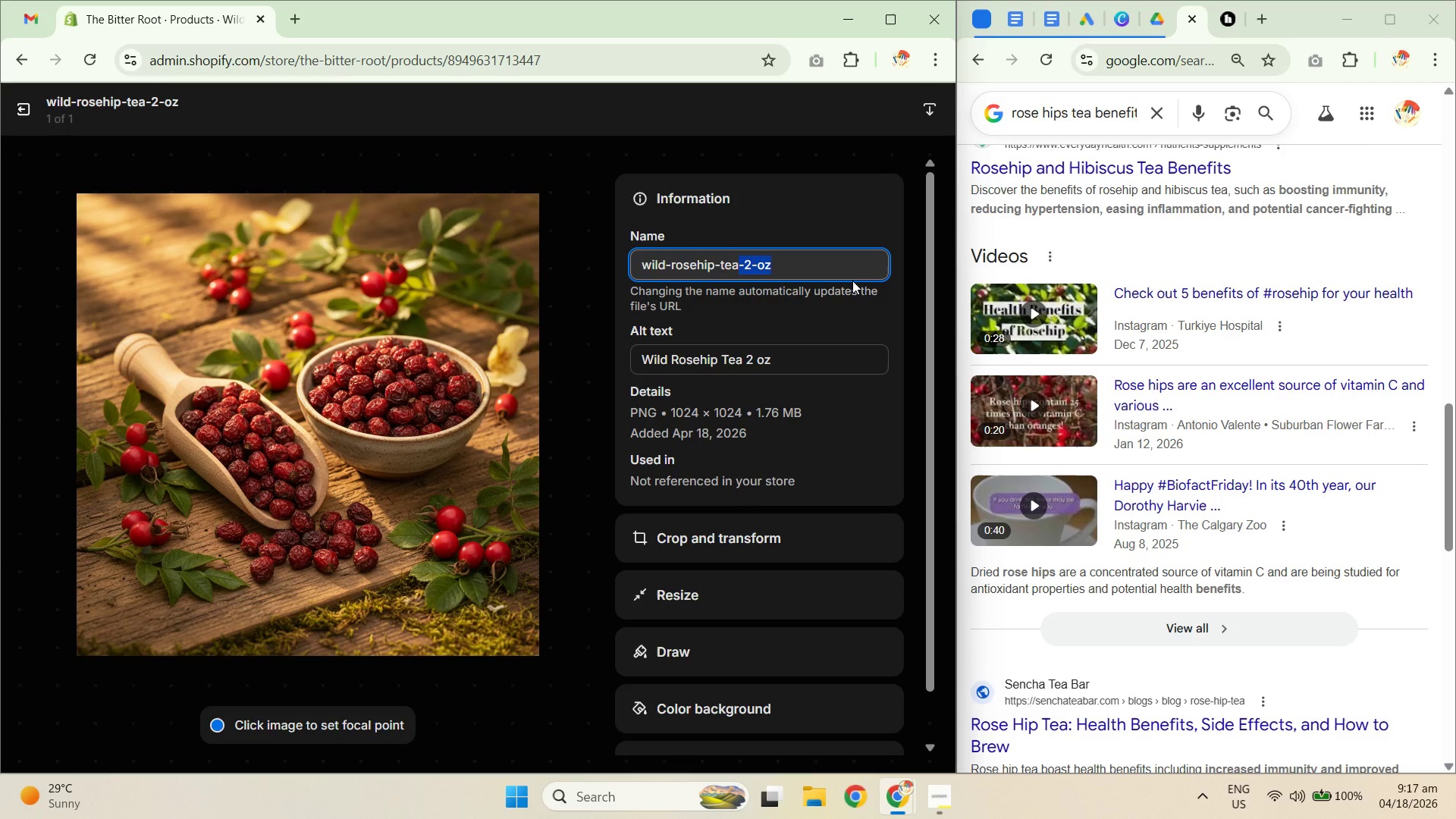 
key(Backspace)
 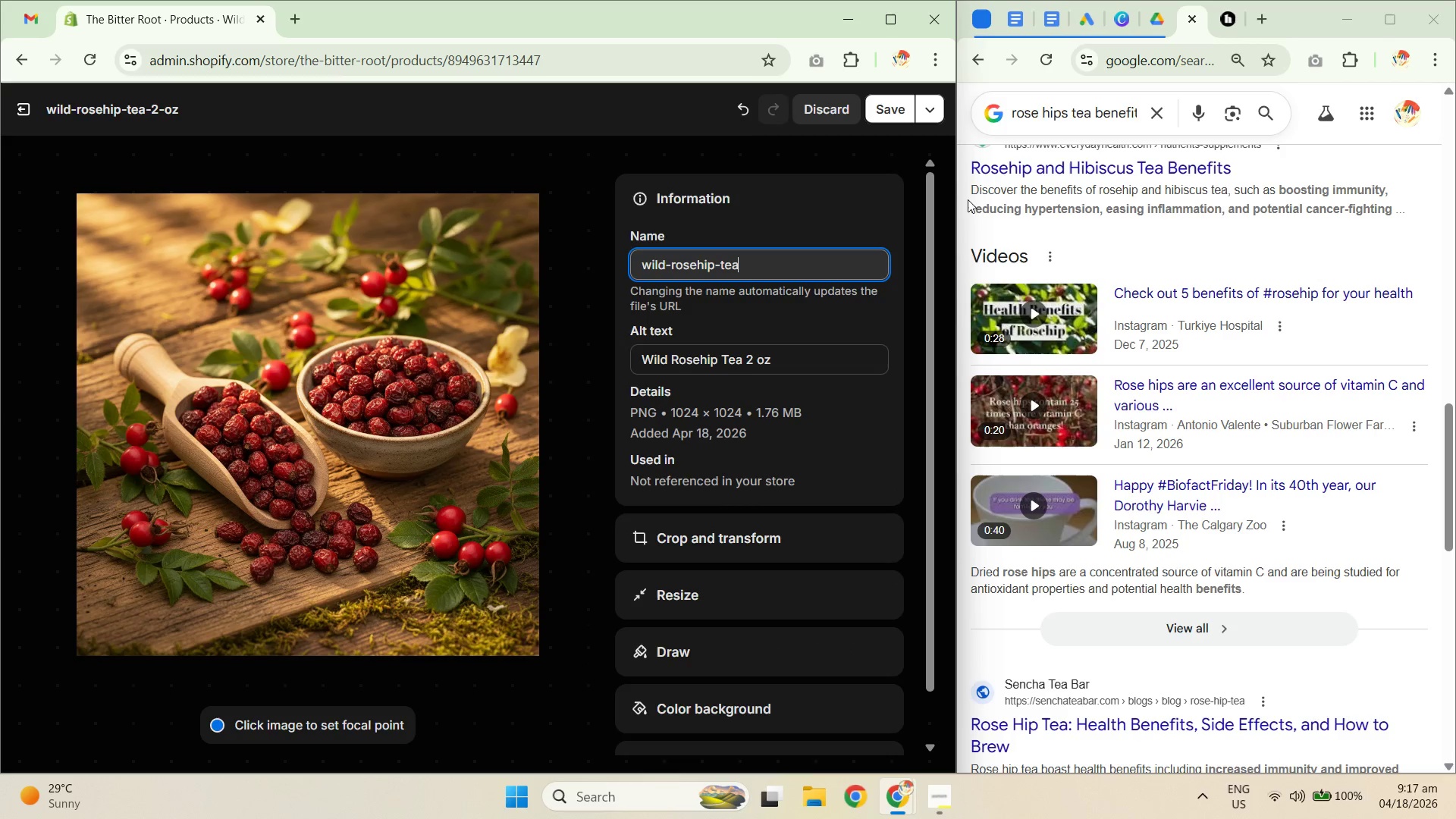 
left_click_drag(start_coordinate=[959, 191], to_coordinate=[1190, 180])
 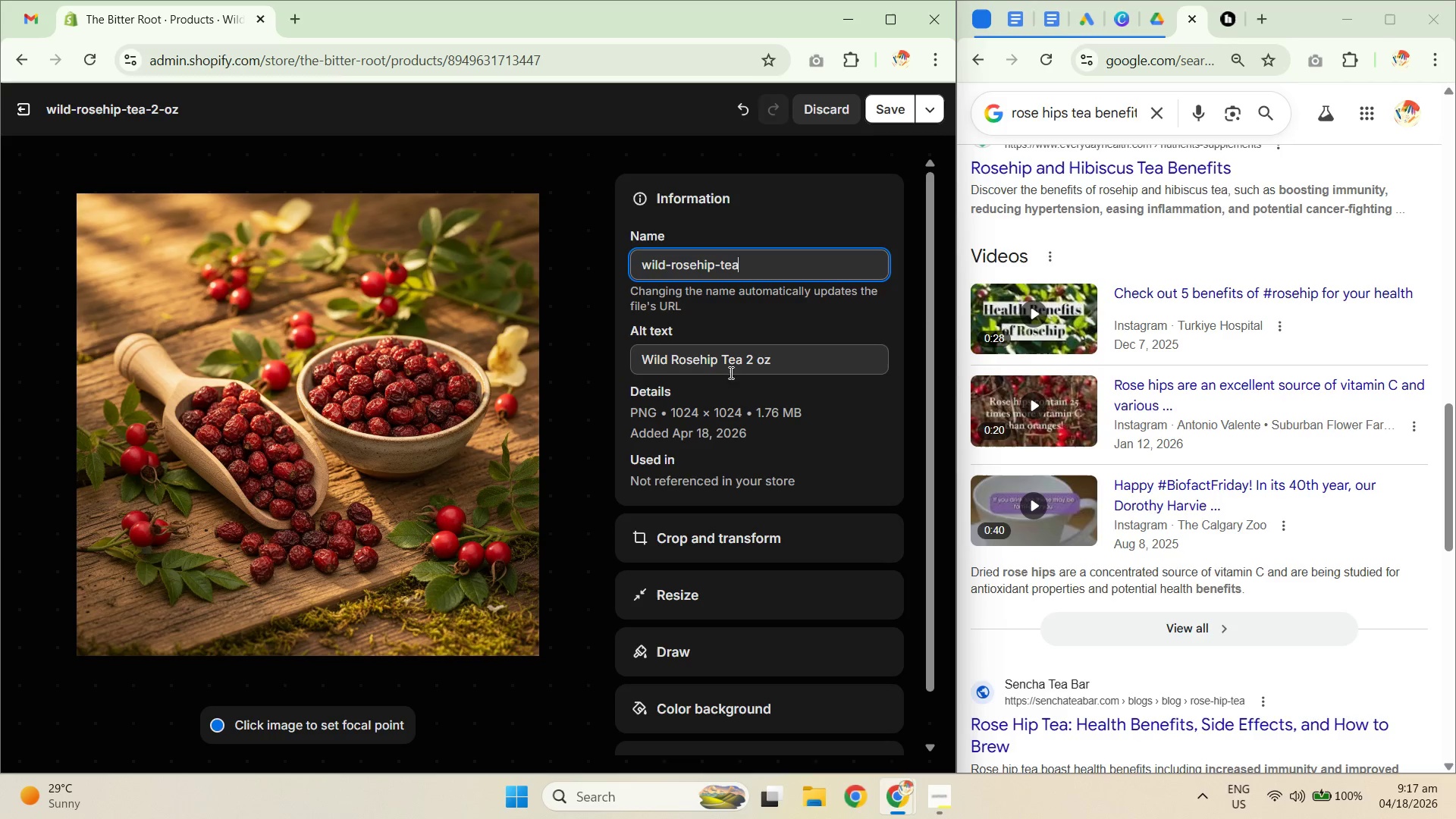 
wait(6.23)
 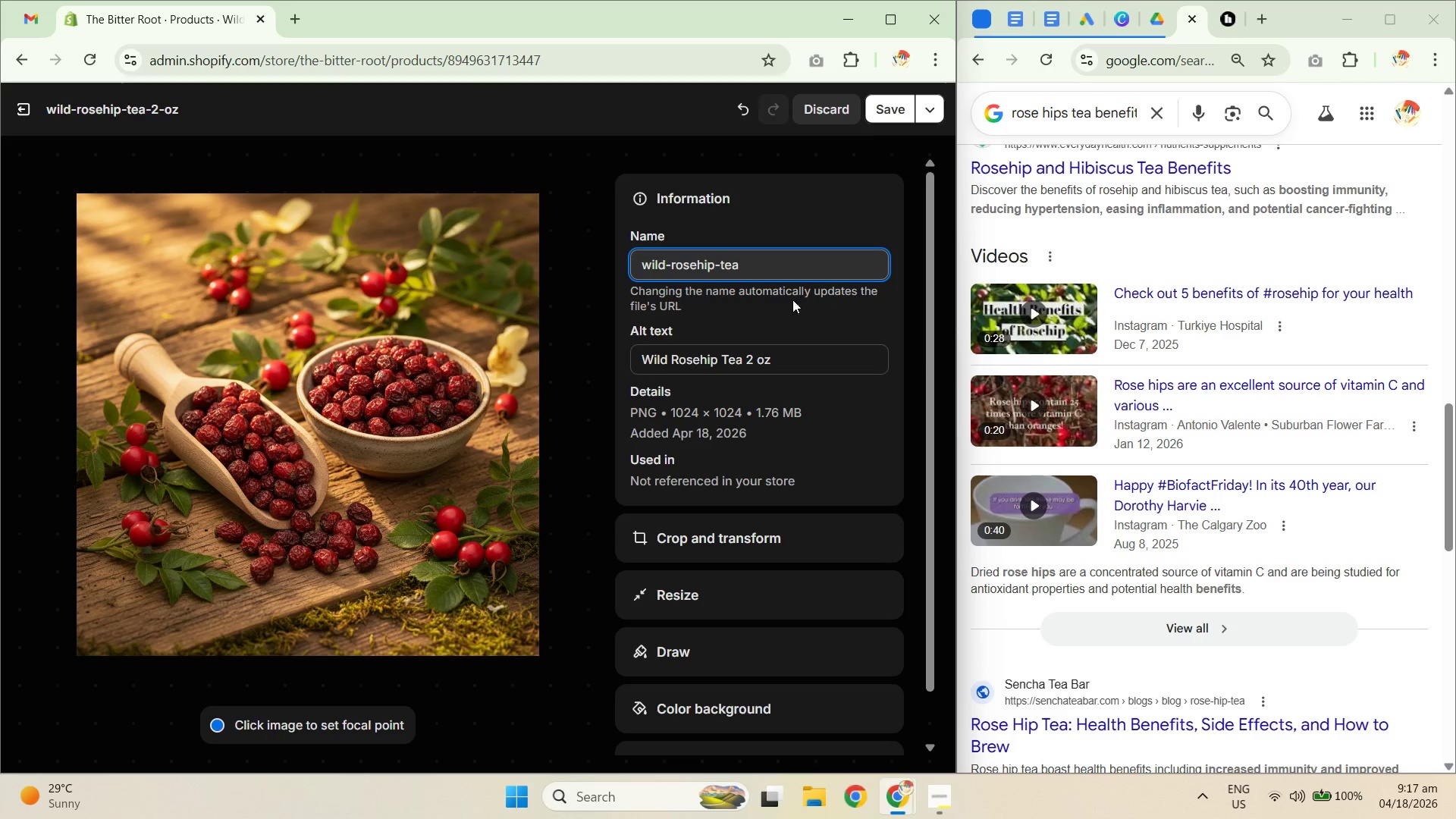 
left_click_drag(start_coordinate=[790, 354], to_coordinate=[529, 368])
 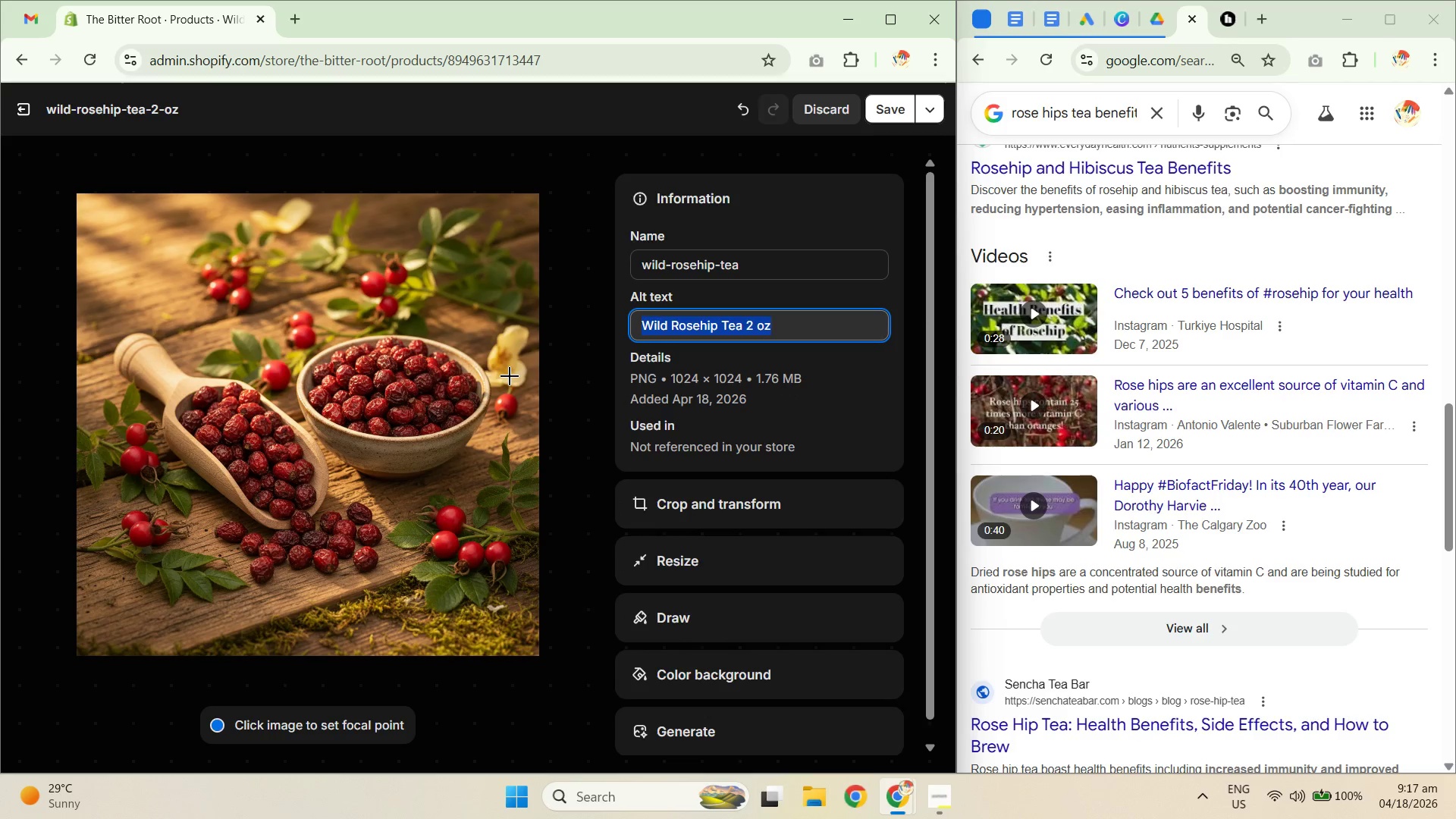 
key(Backspace)
 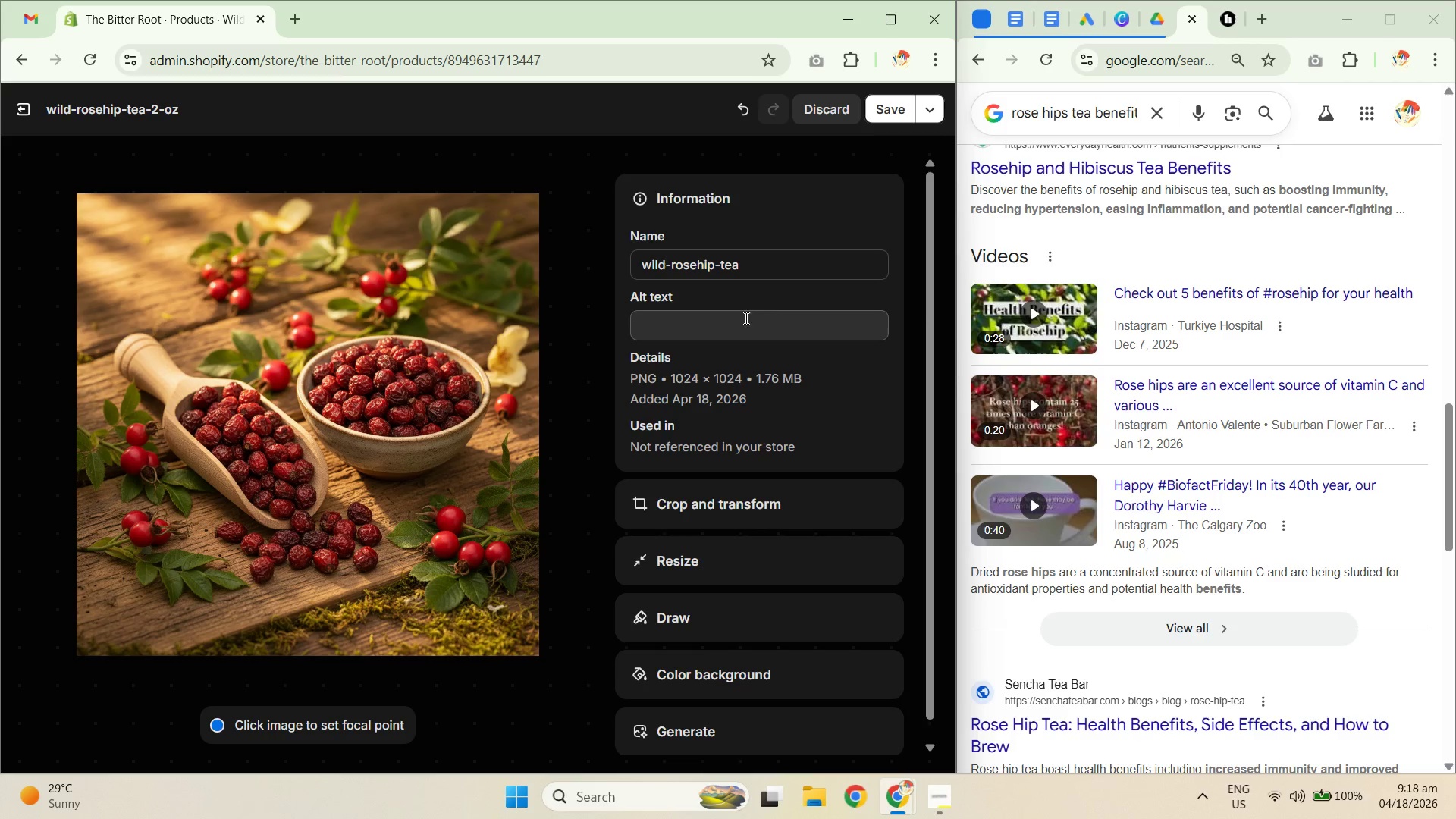 
wait(34.59)
 